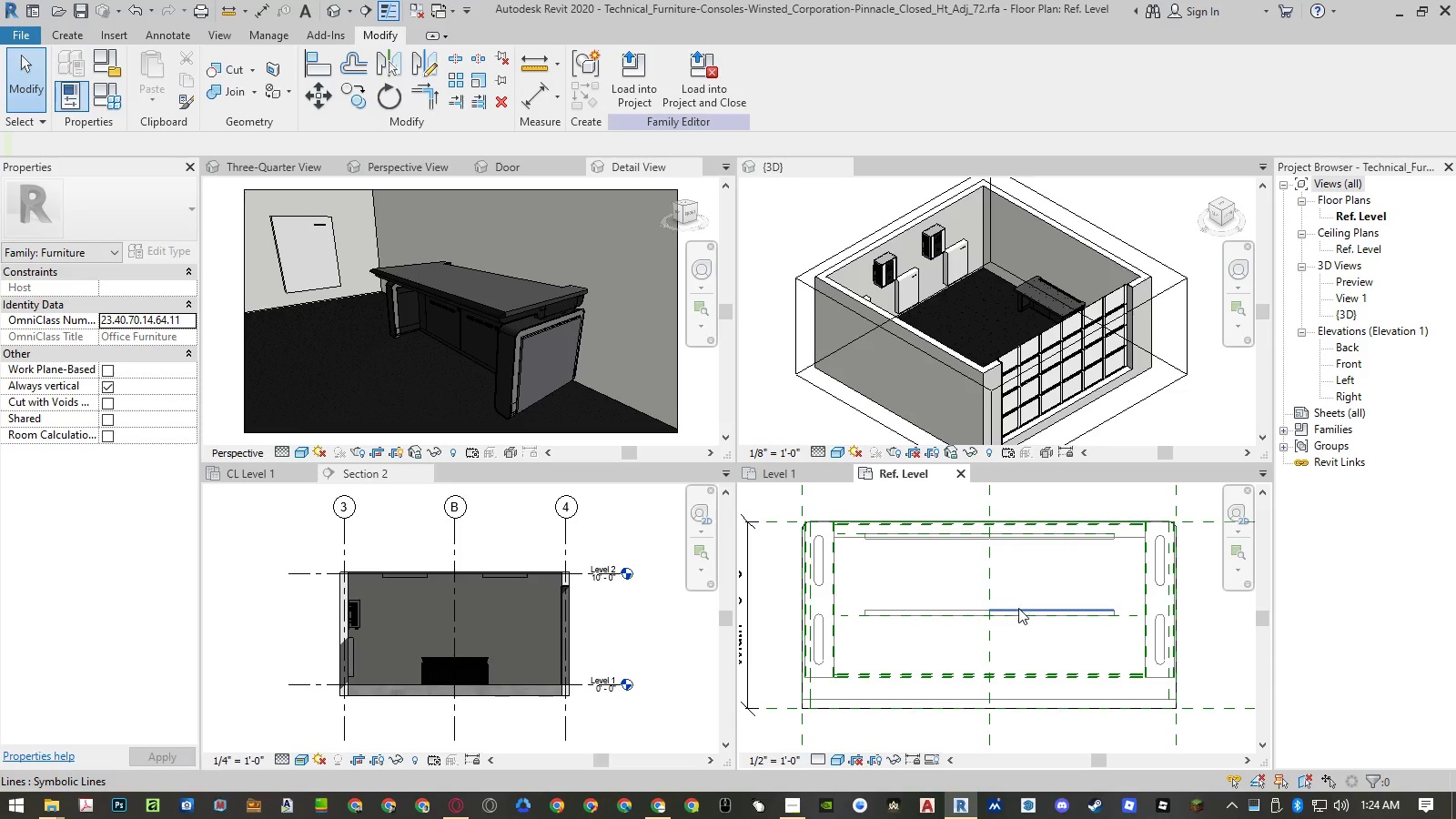 
left_click([1024, 608])
 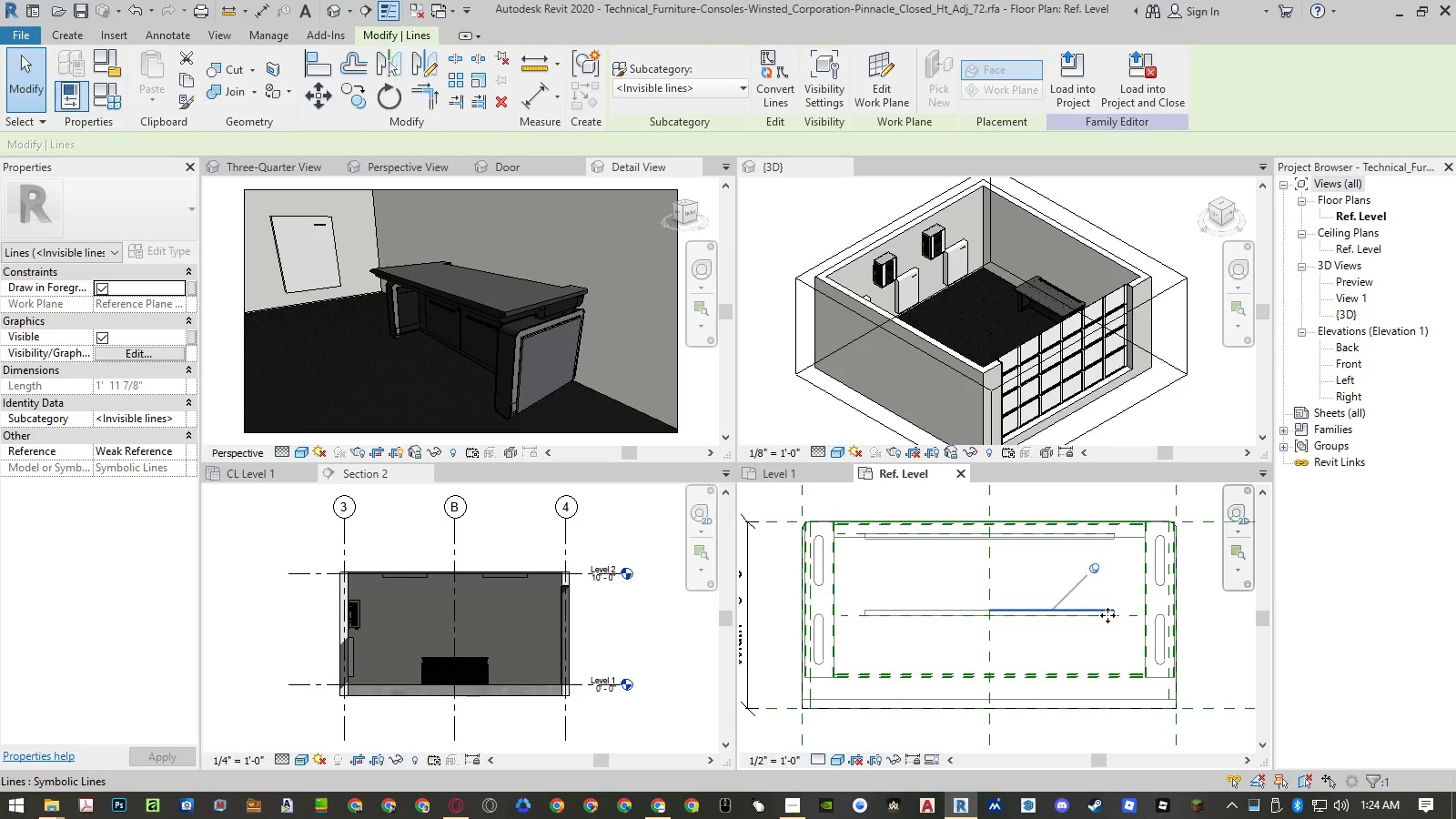 
scroll: coordinate [1113, 609], scroll_direction: up, amount: 10.0
 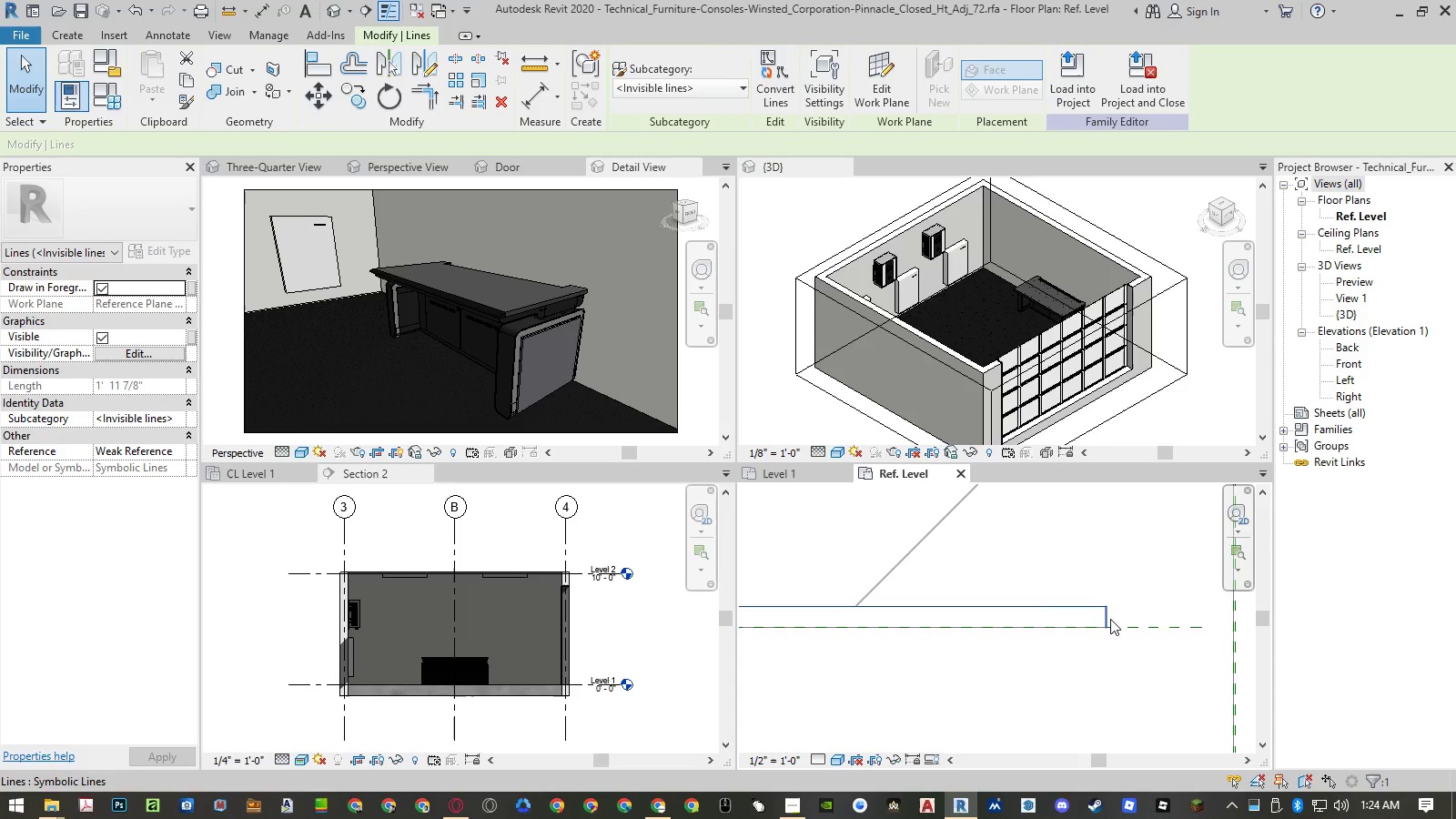 
left_click([1110, 619])
 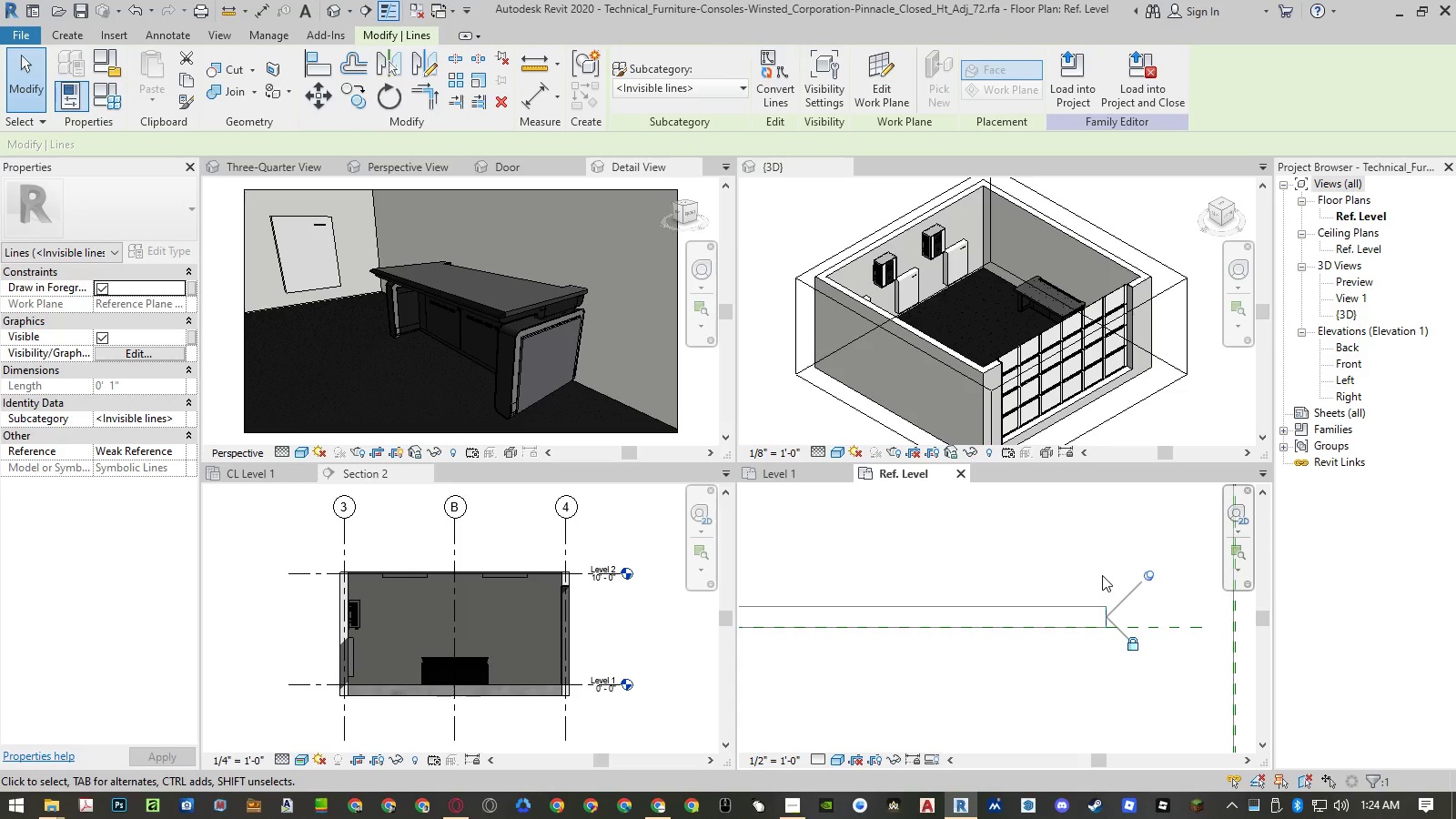 
scroll: coordinate [1097, 553], scroll_direction: down, amount: 4.0
 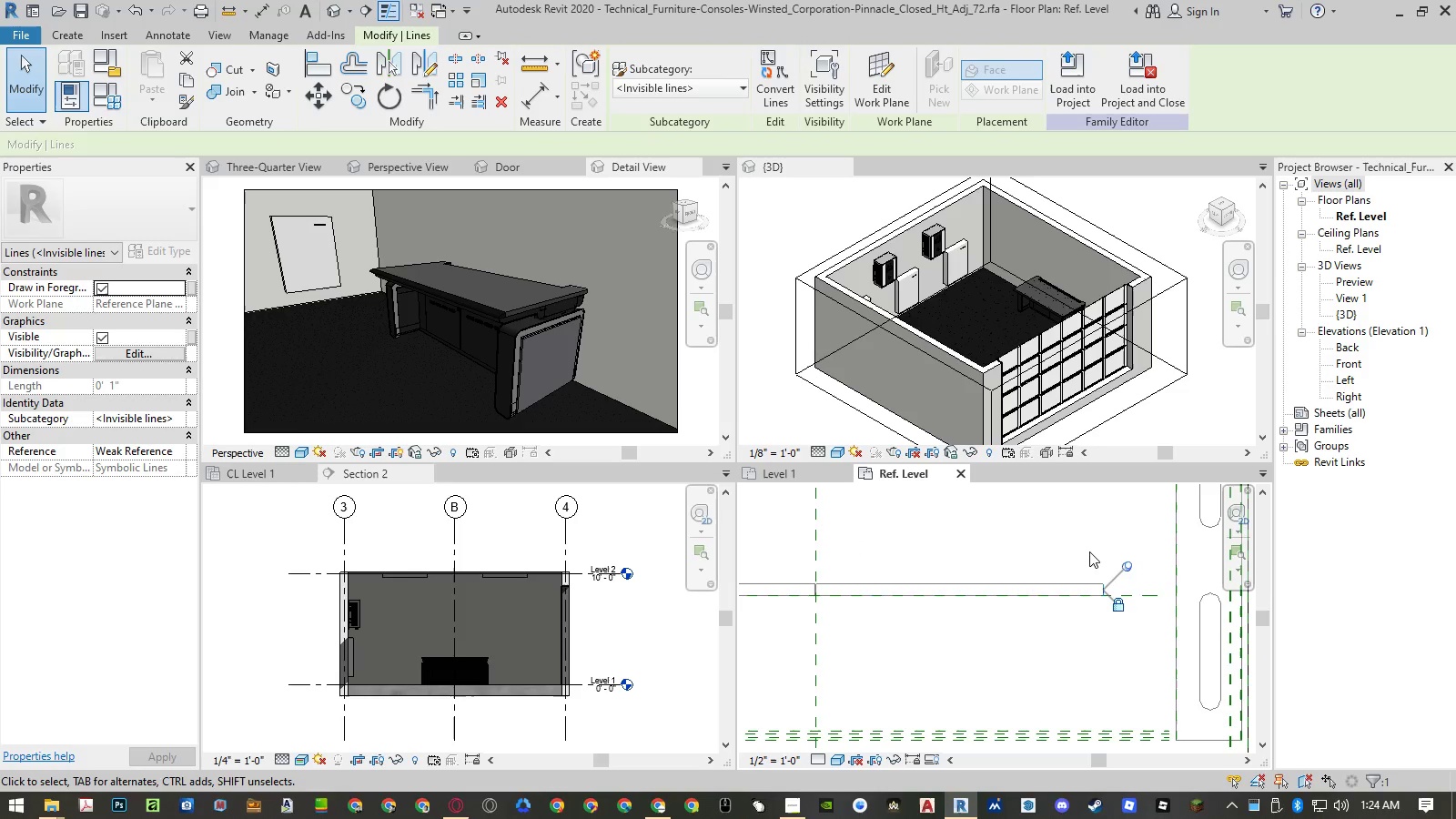 
left_click_drag(start_coordinate=[1088, 551], to_coordinate=[1119, 621])
 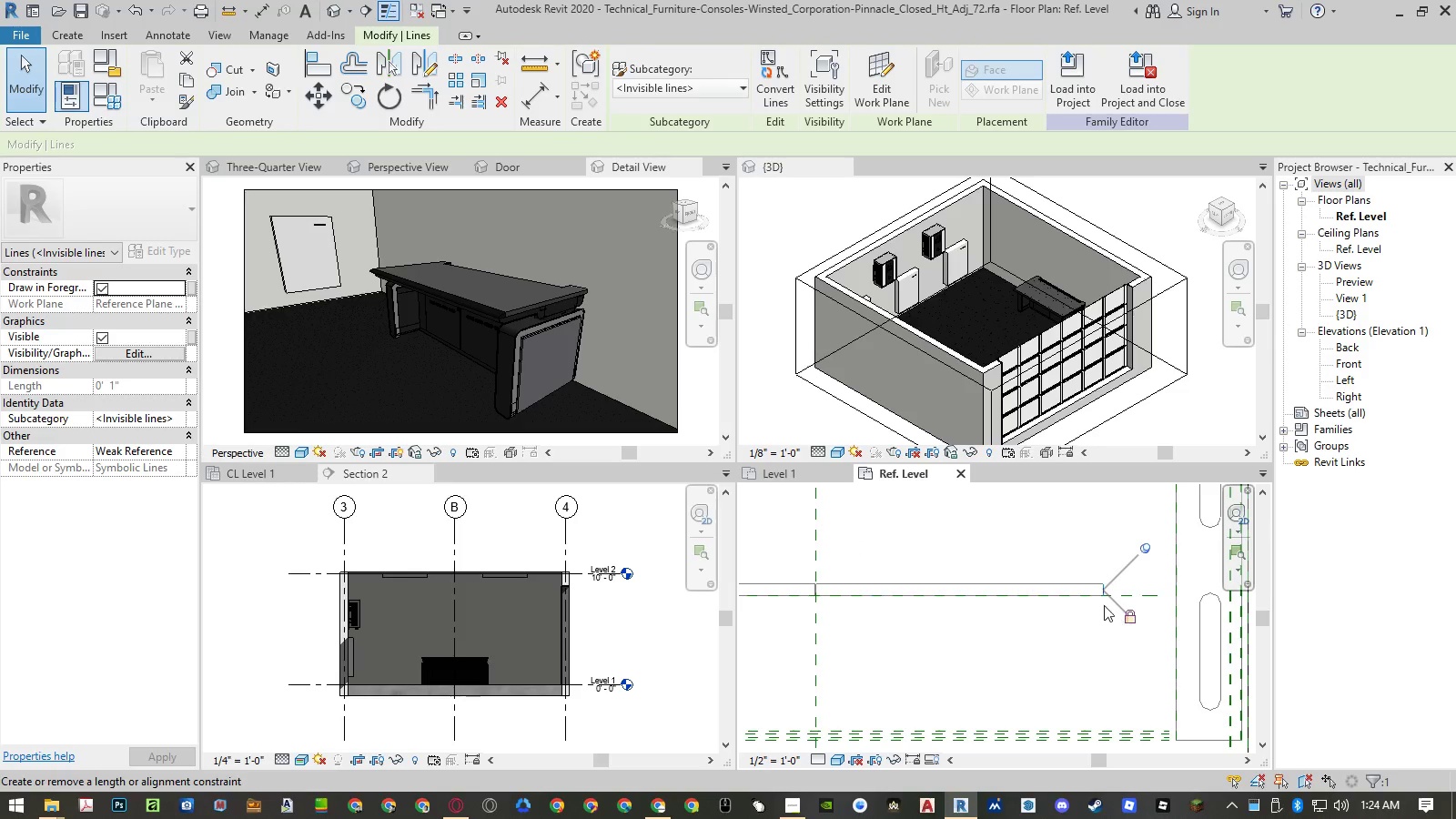 
scroll: coordinate [912, 564], scroll_direction: down, amount: 5.0
 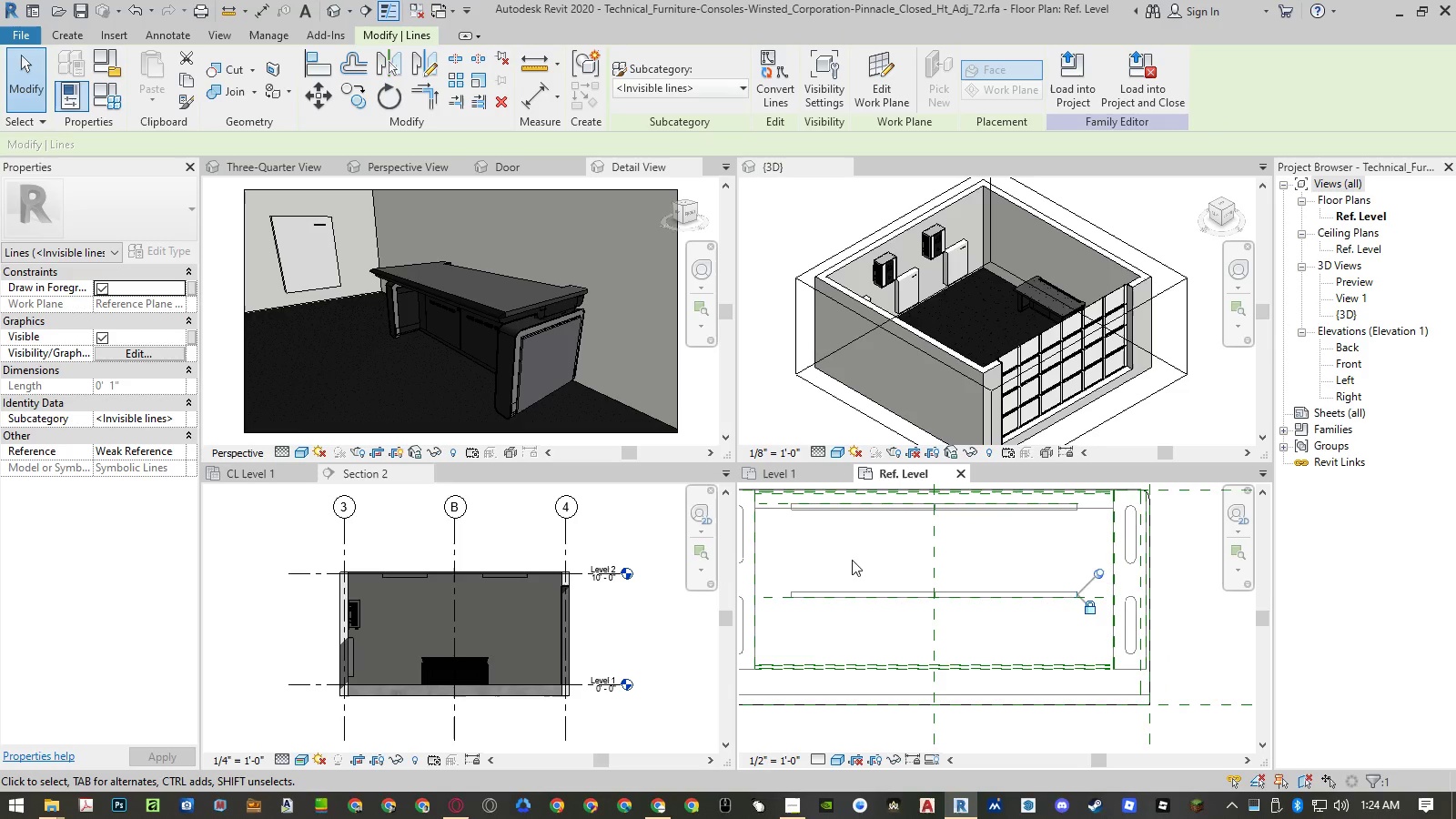 
left_click_drag(start_coordinate=[891, 560], to_coordinate=[946, 623])
 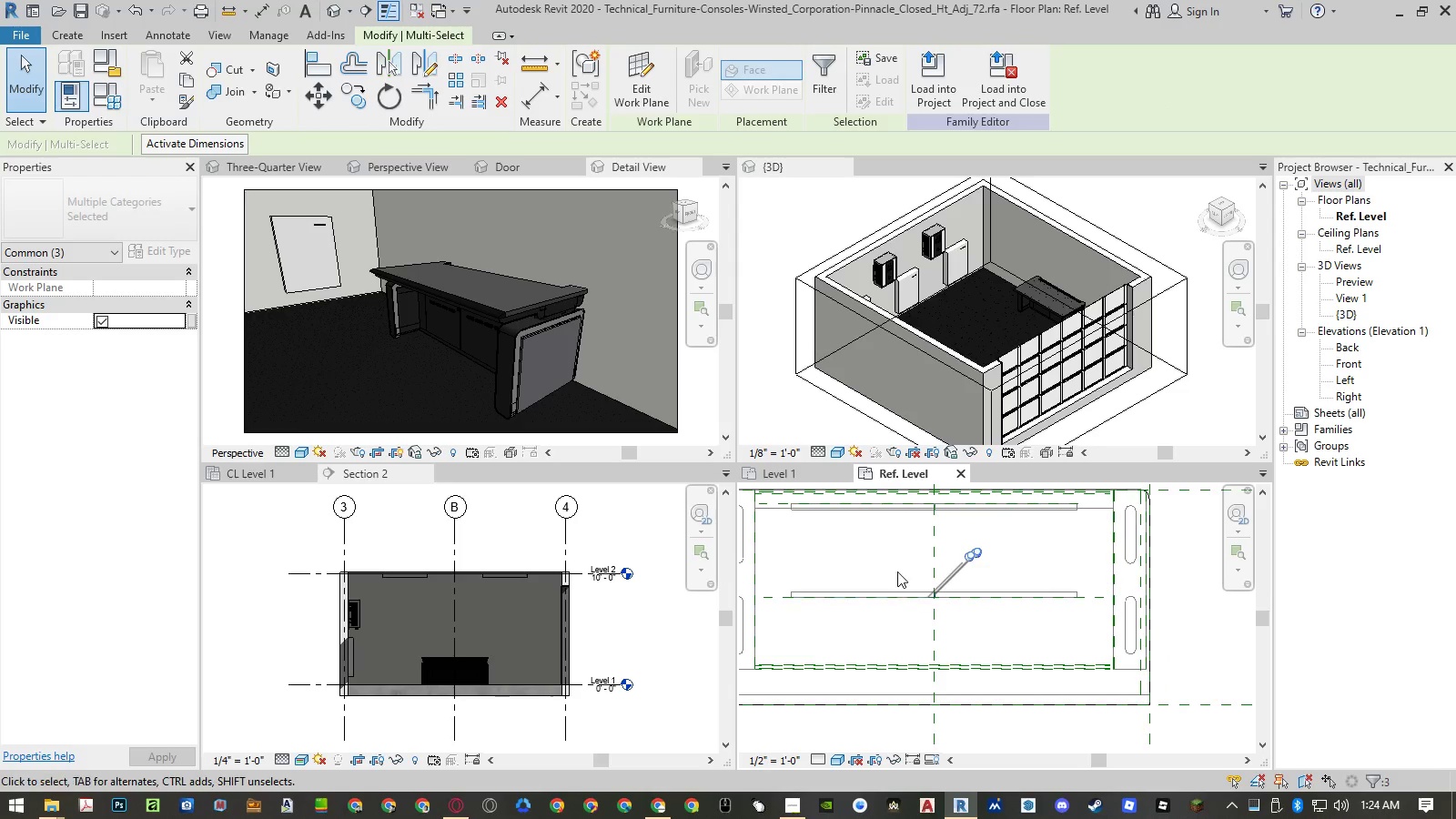 
left_click([900, 554])
 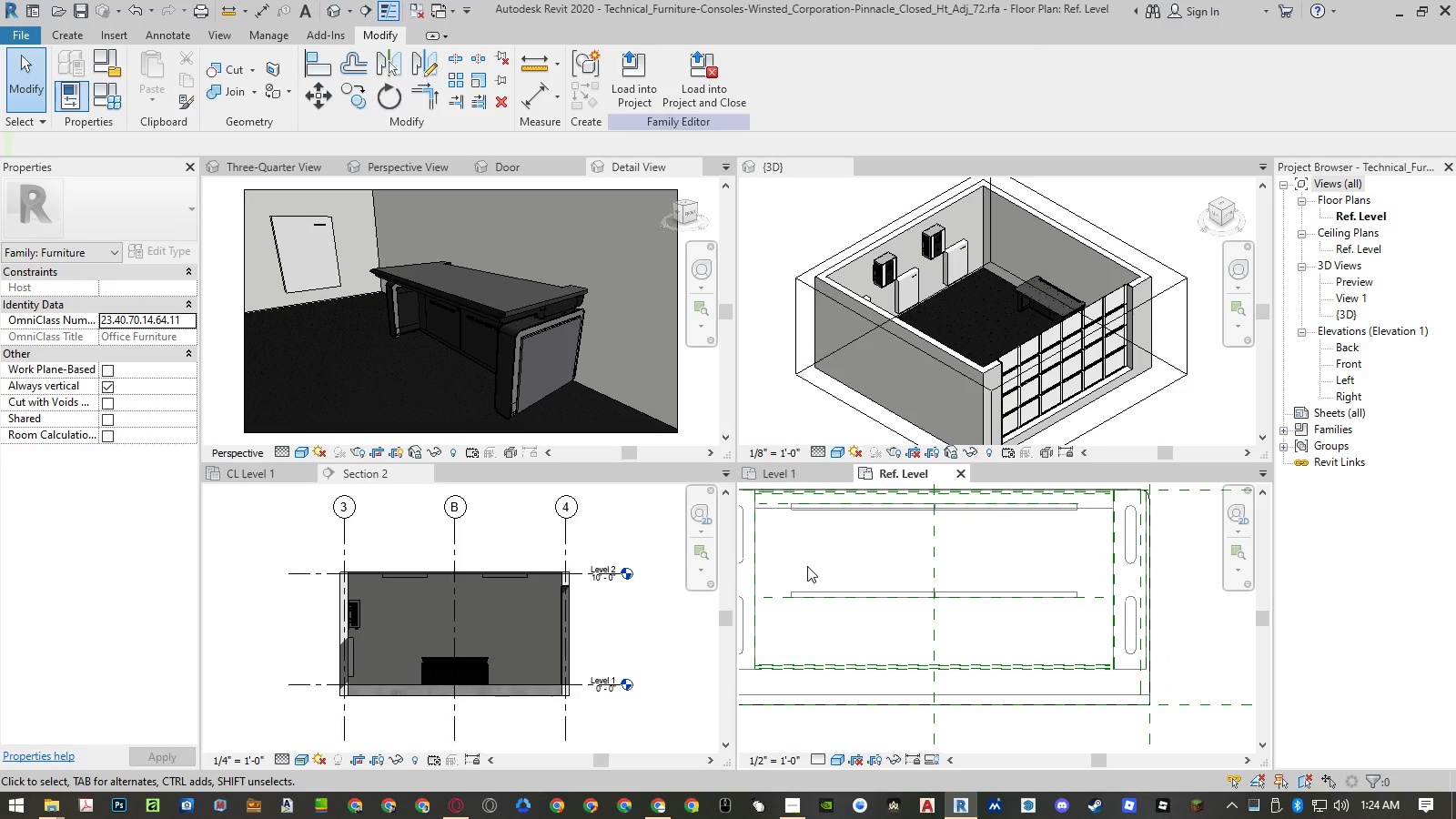 
key(Control+Z)
 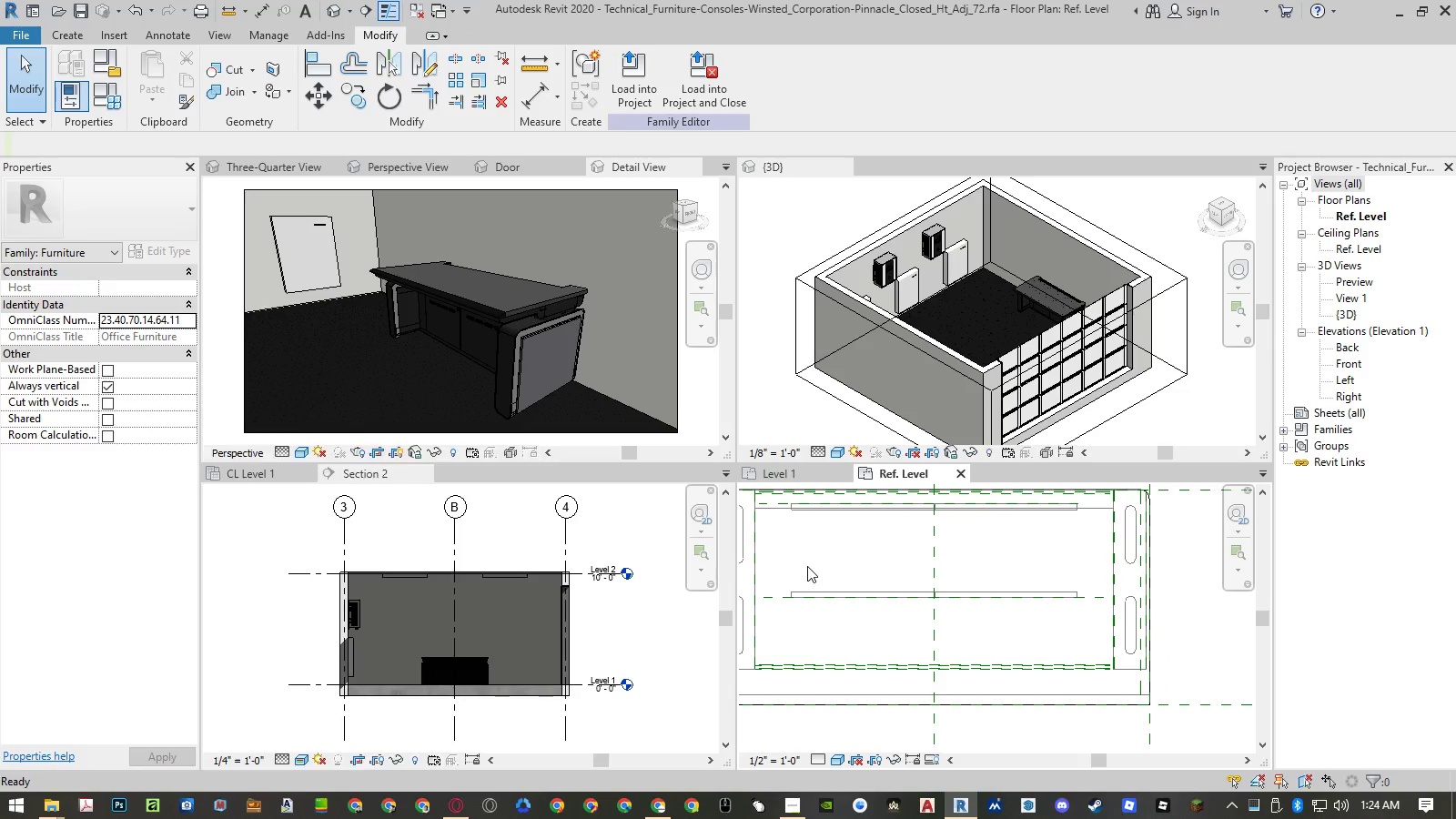 
key(Control+Z)
 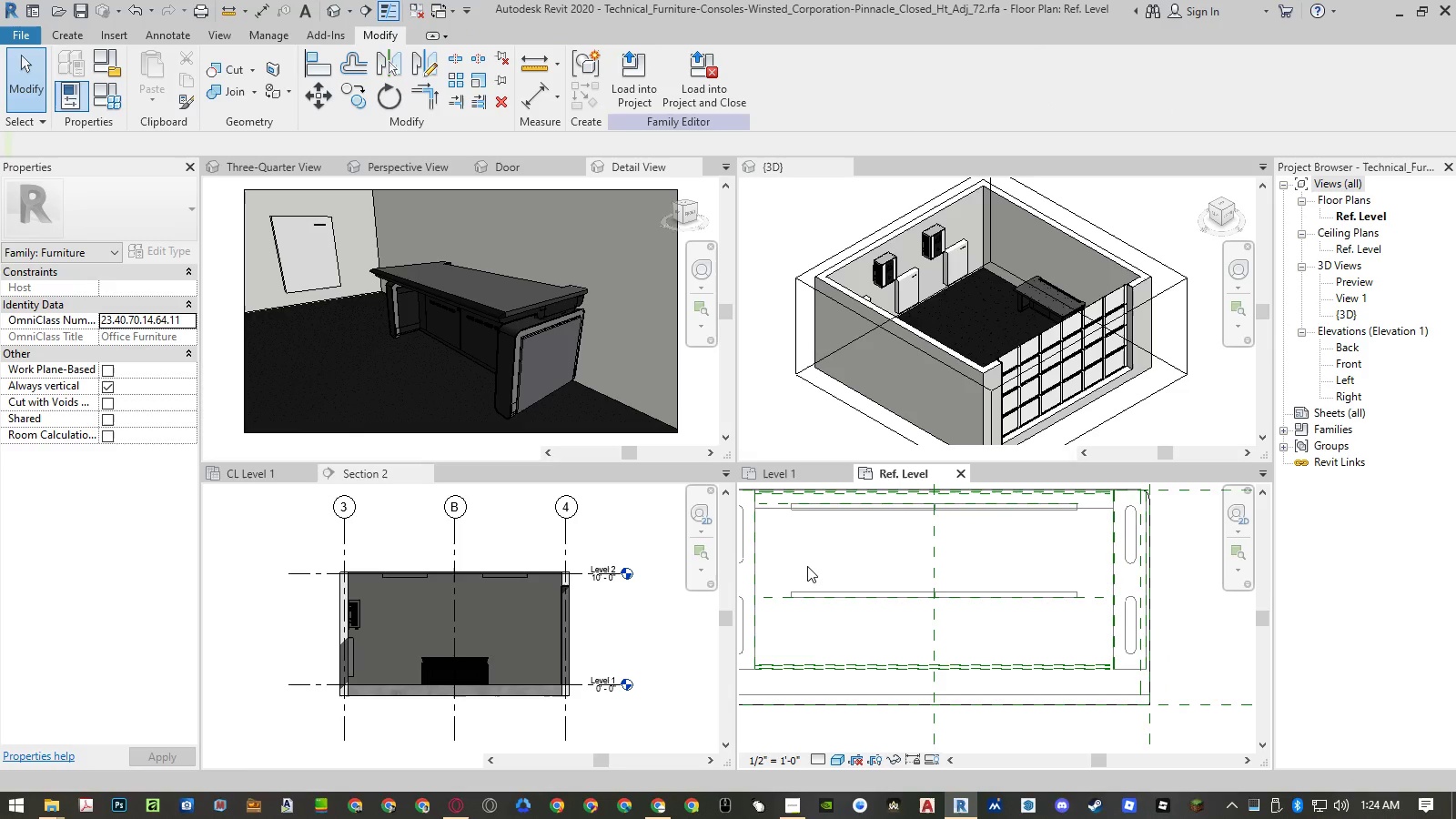 
key(Control+Z)
 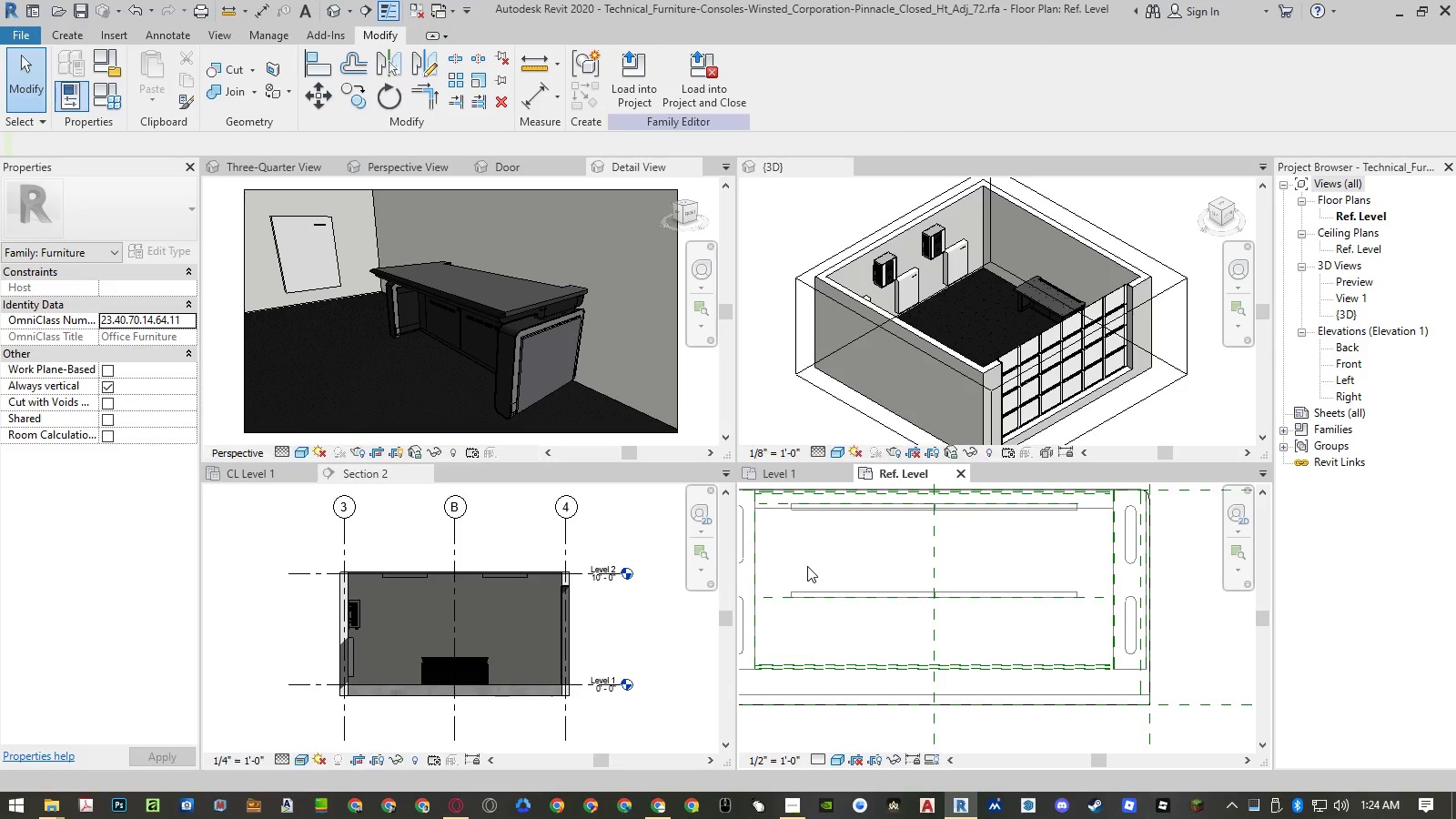 
key(Control+Z)
 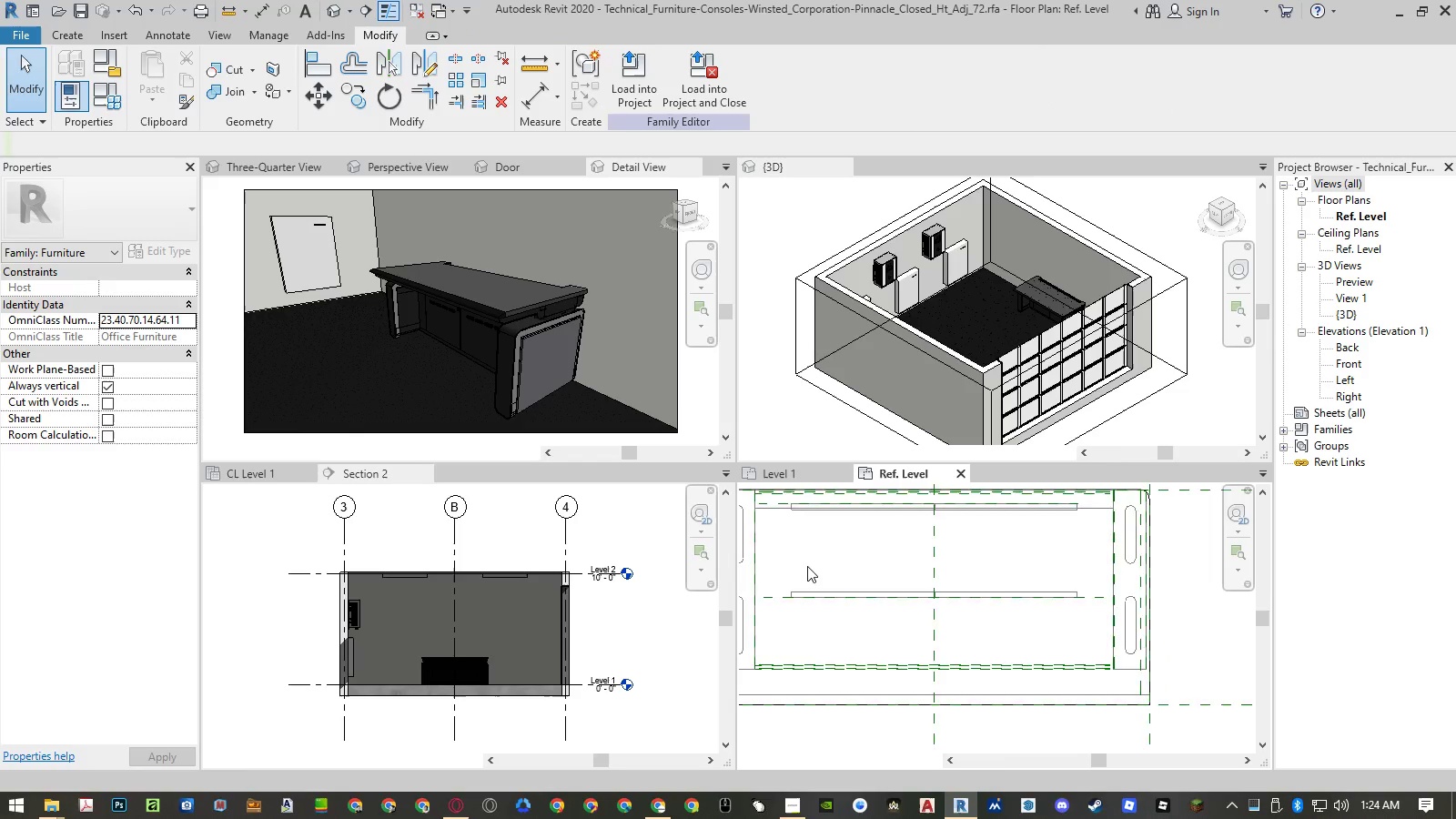 
key(Control+Z)
 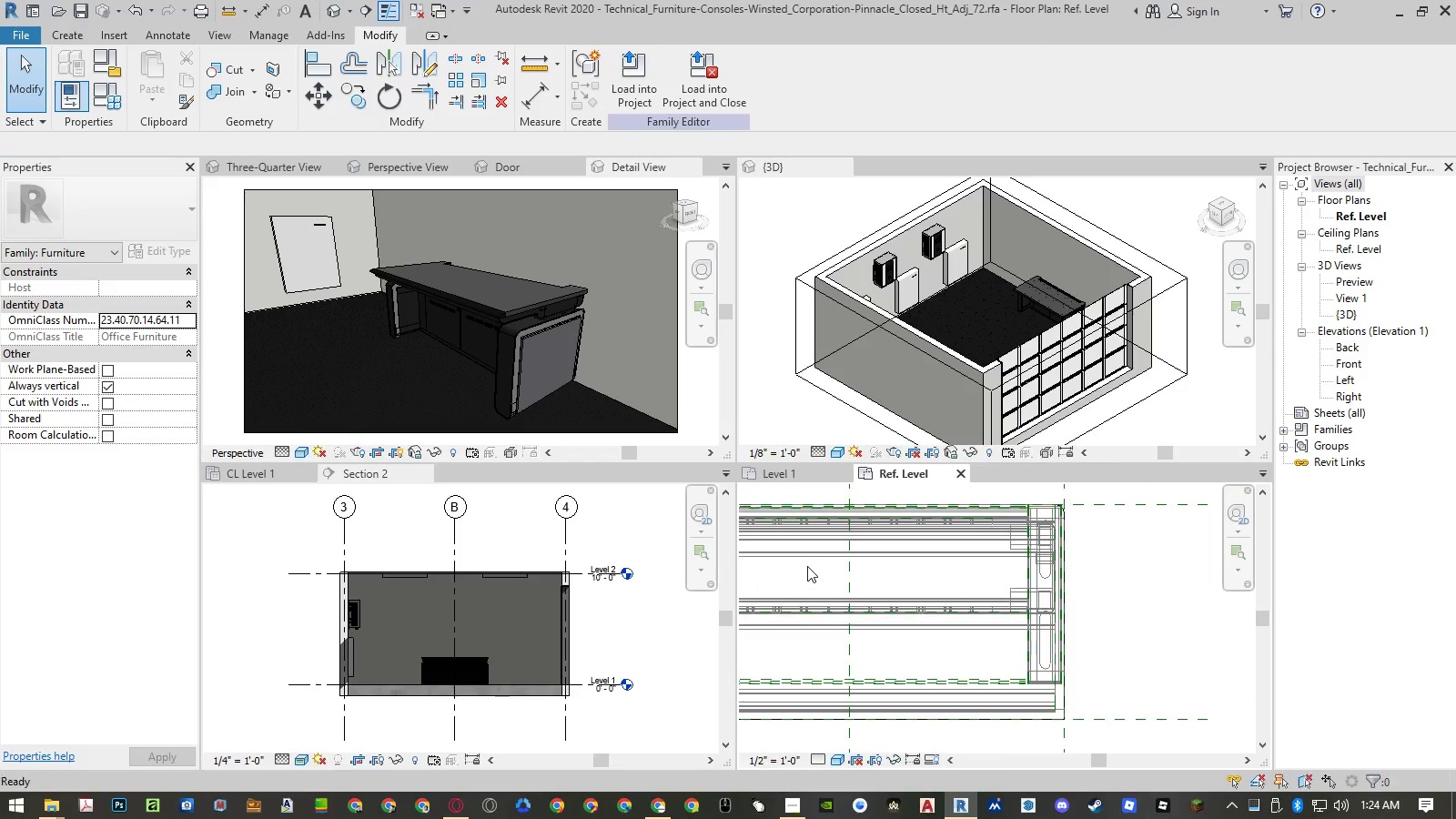 
key(Control+Z)
 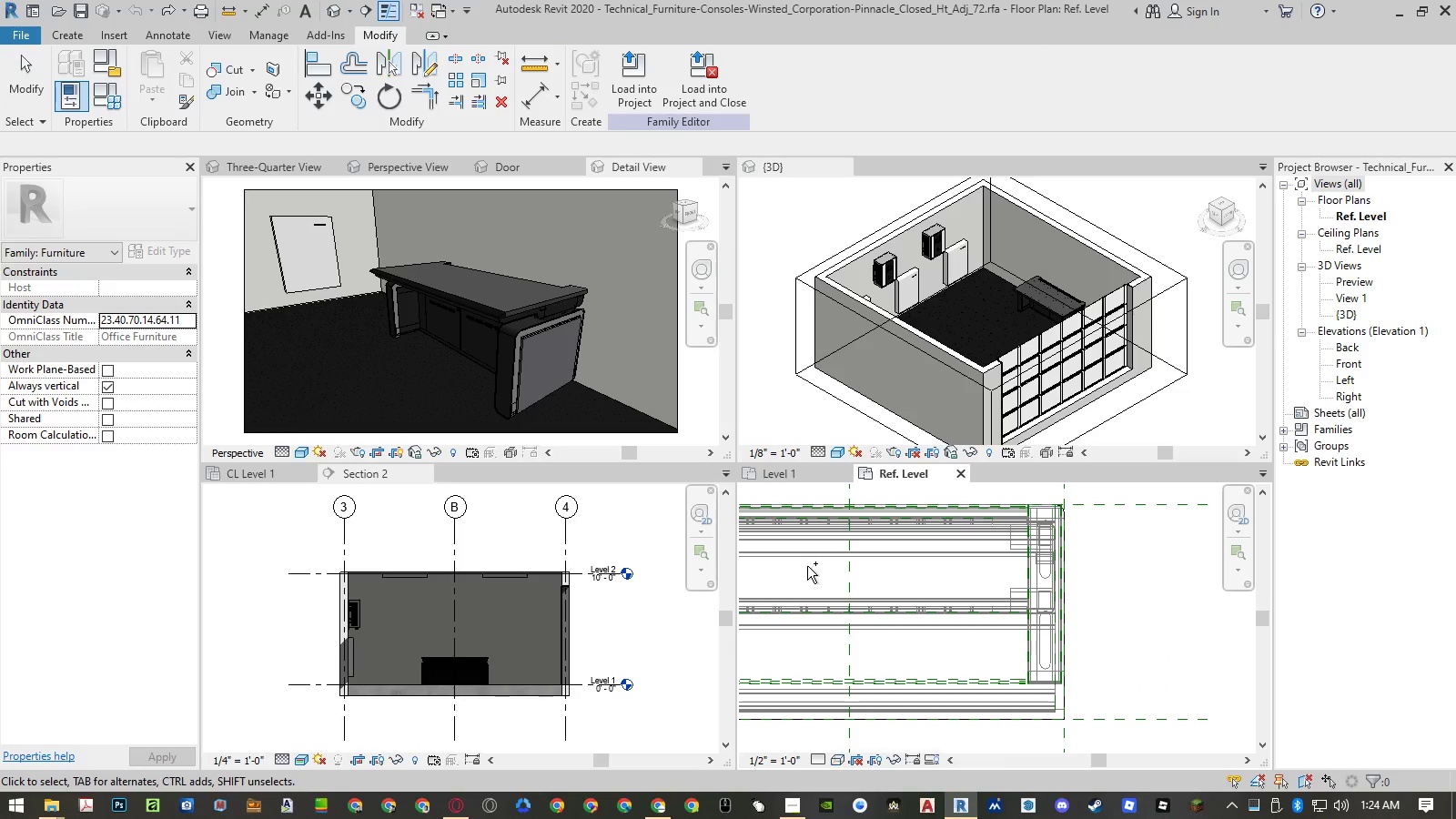 
key(Control+Z)
 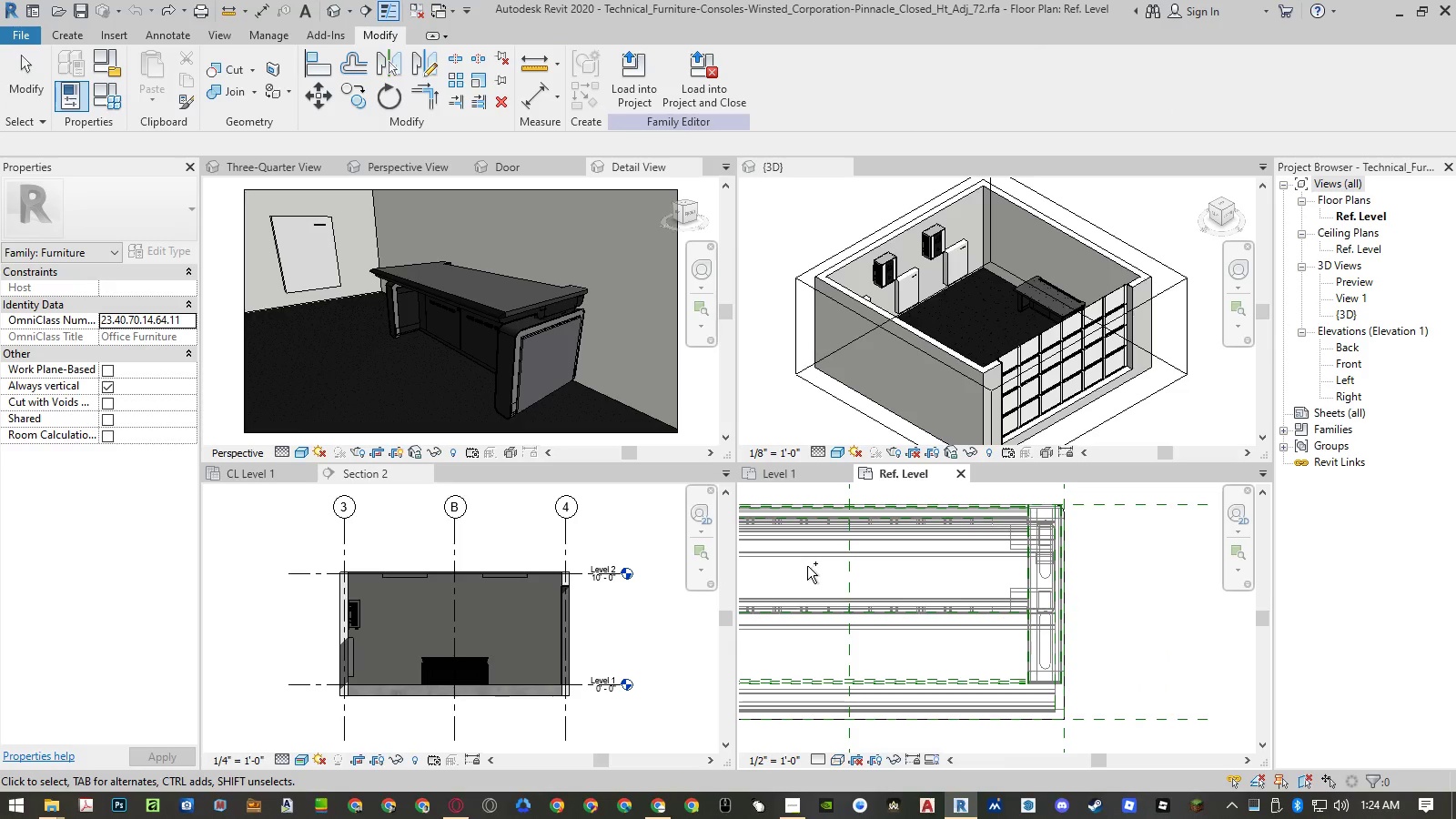 
key(Control+Z)
 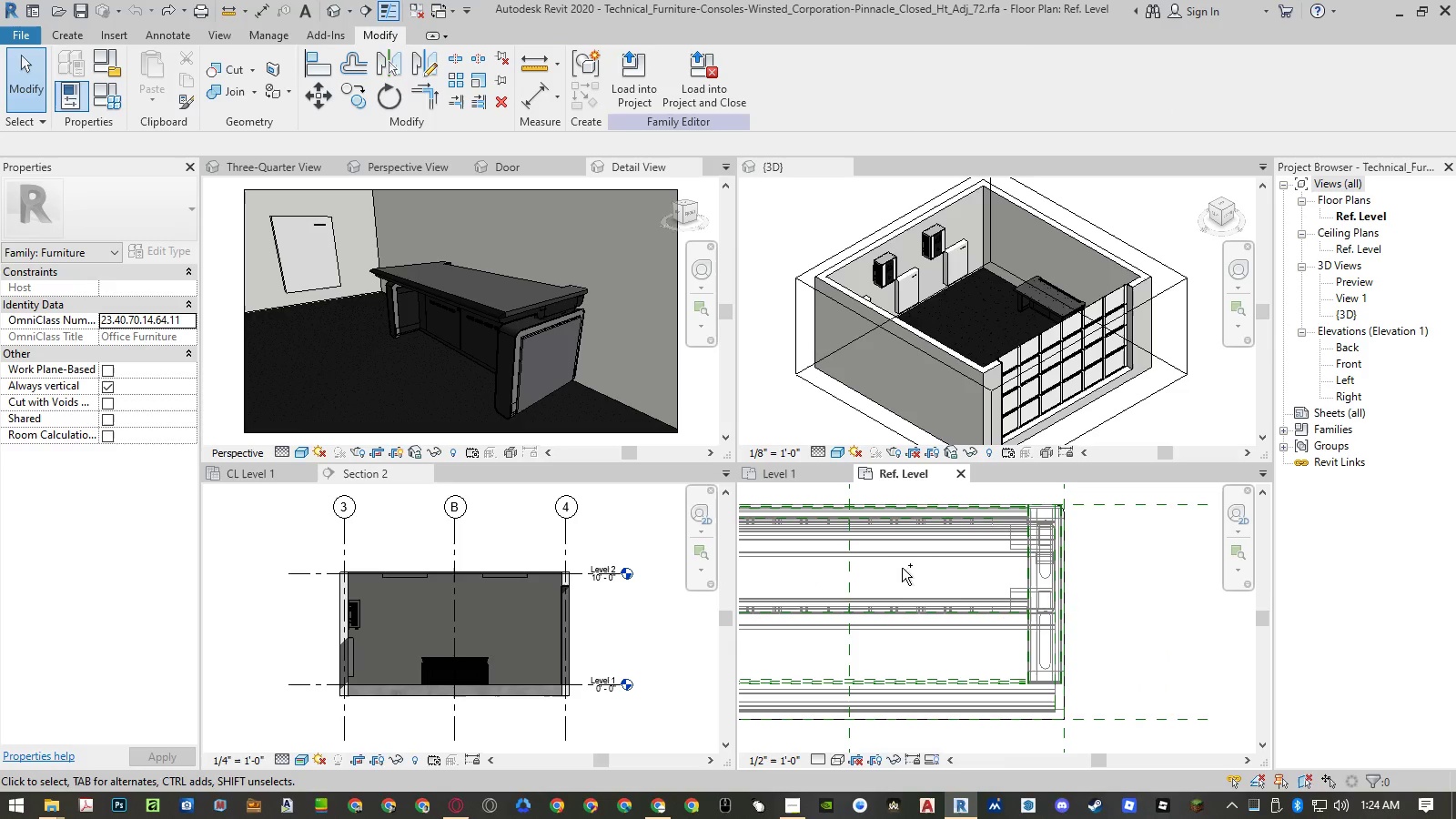 
key(Control+Z)
 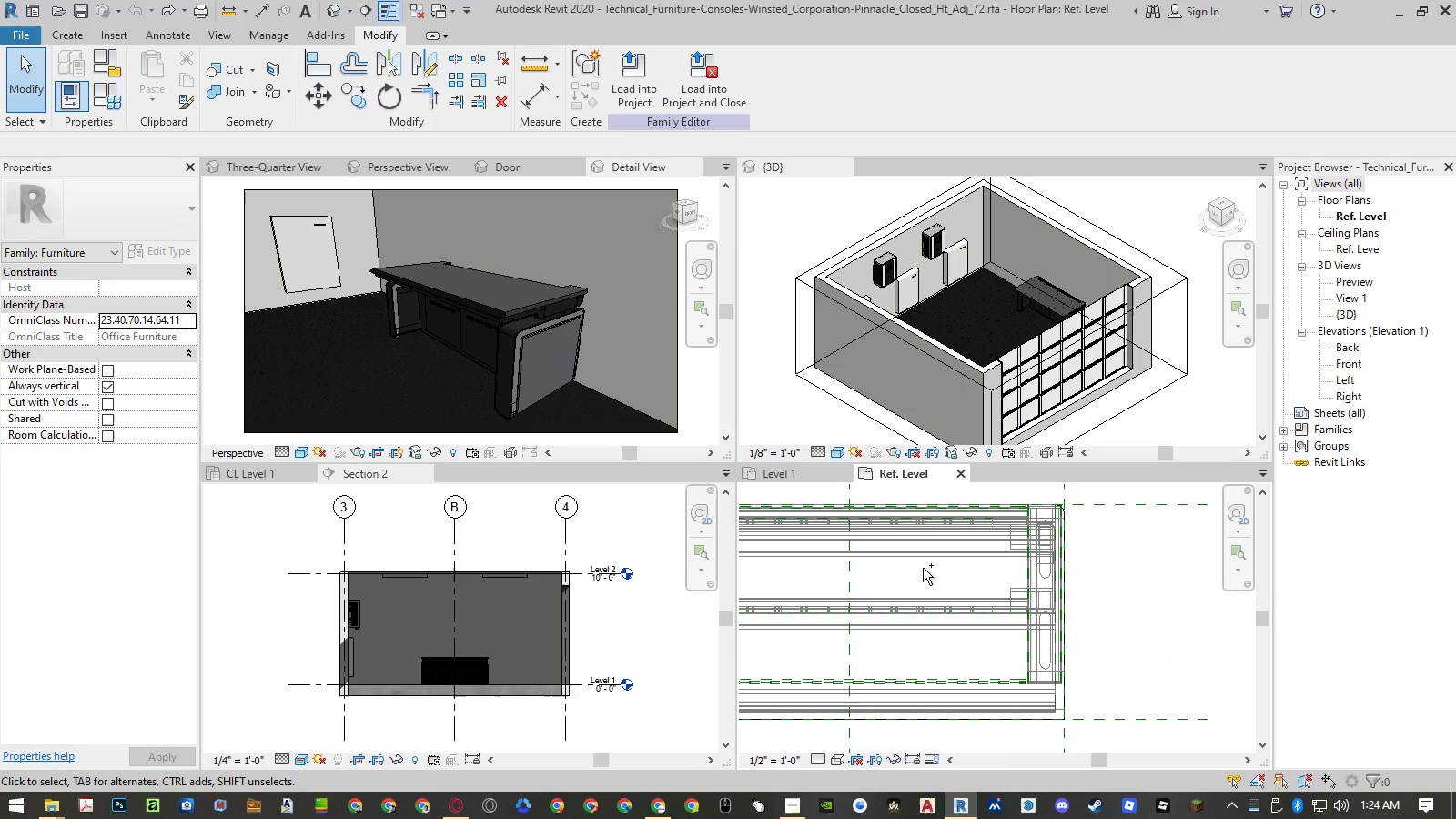 
key(Control+Z)
 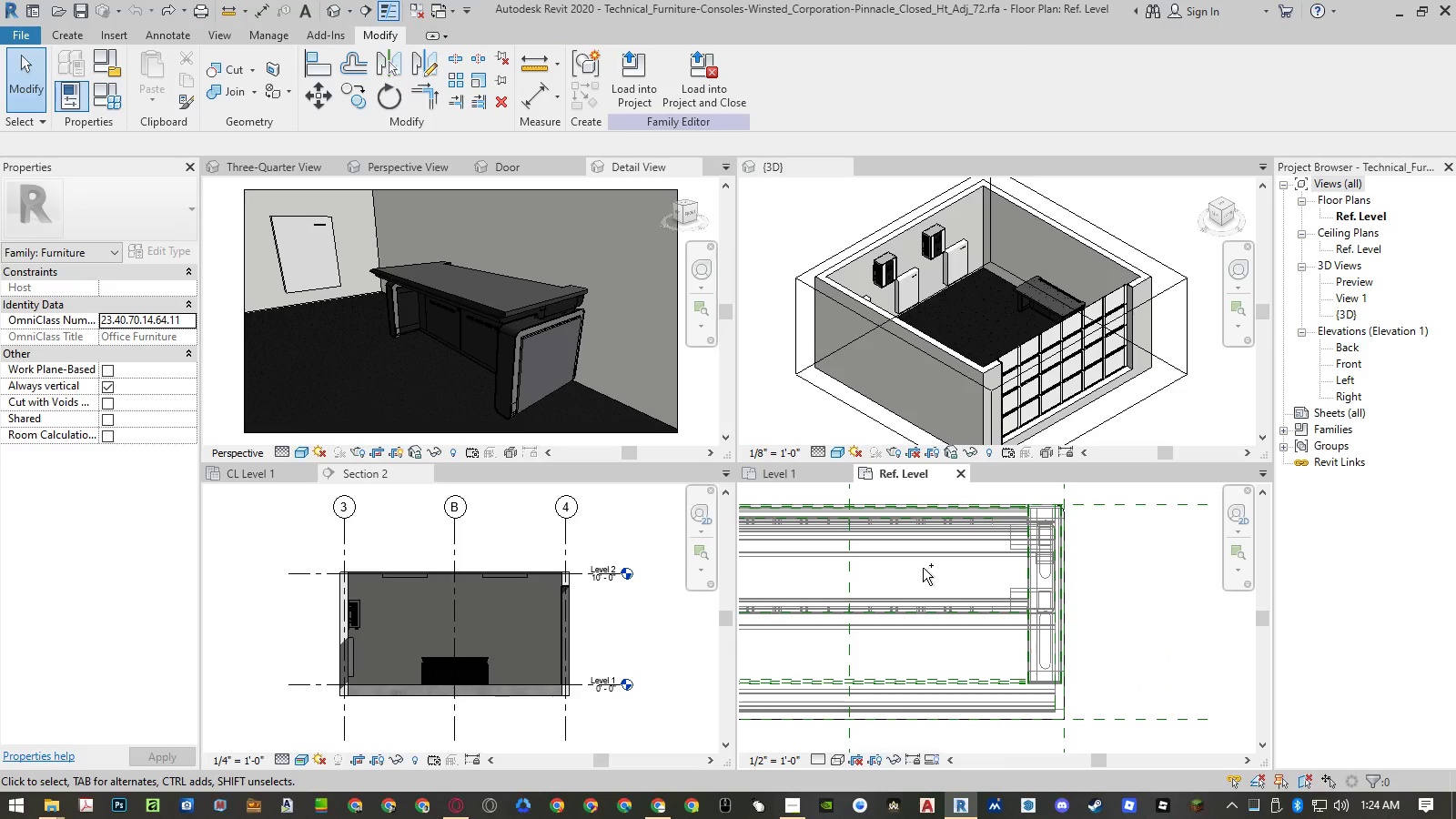 
key(Control+Z)
 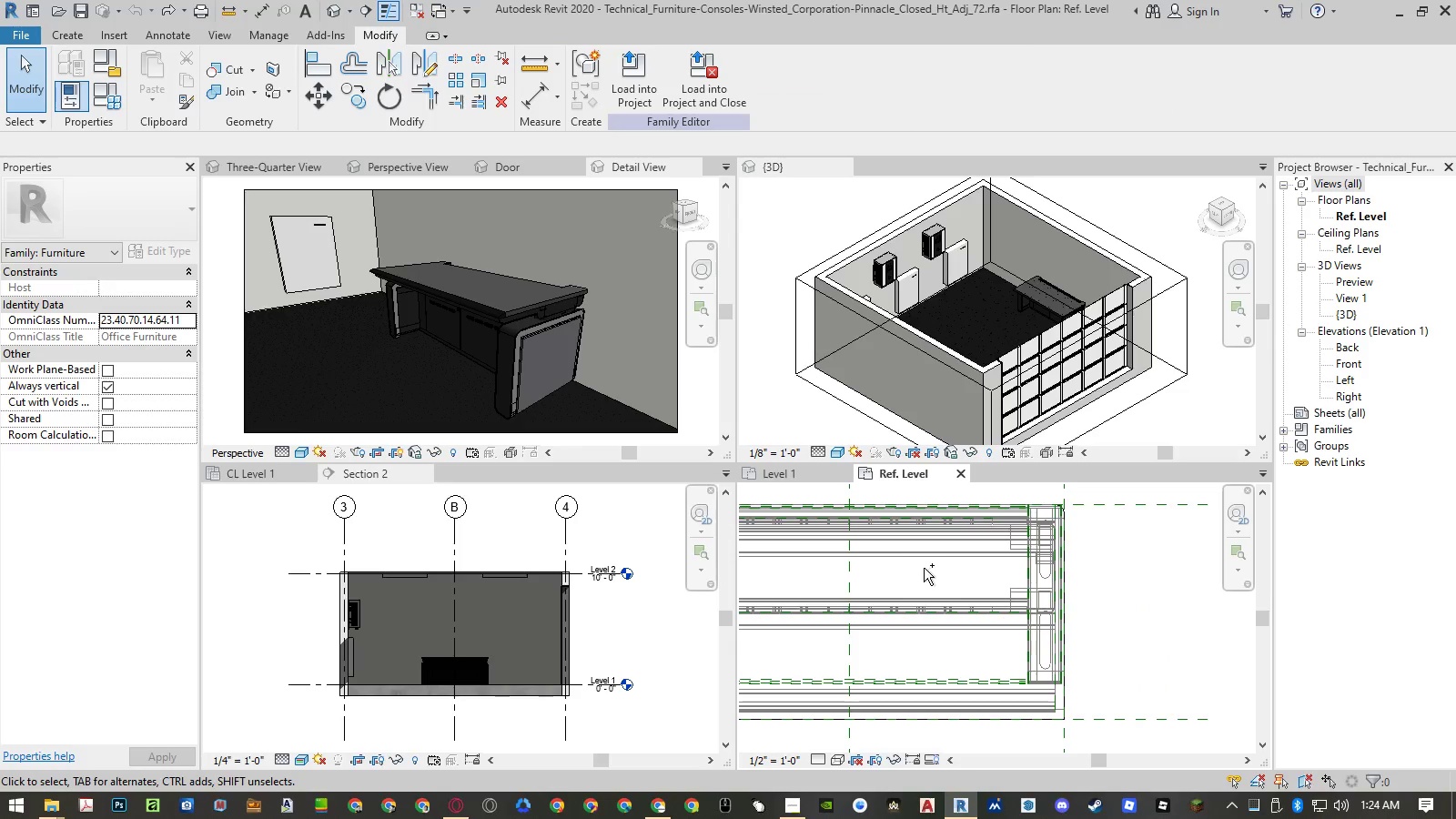 
key(Control+Z)
 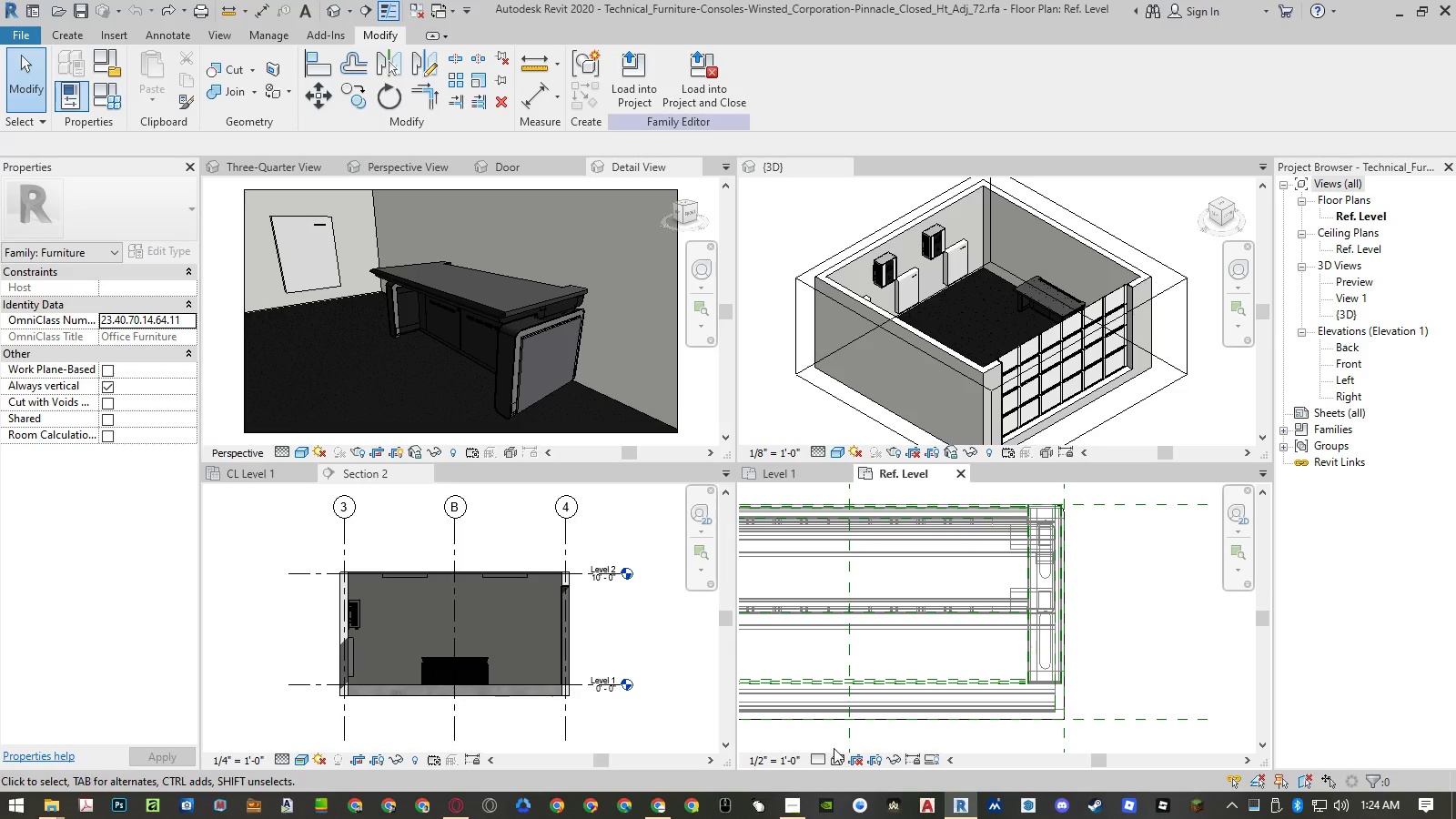 
left_click([833, 758])
 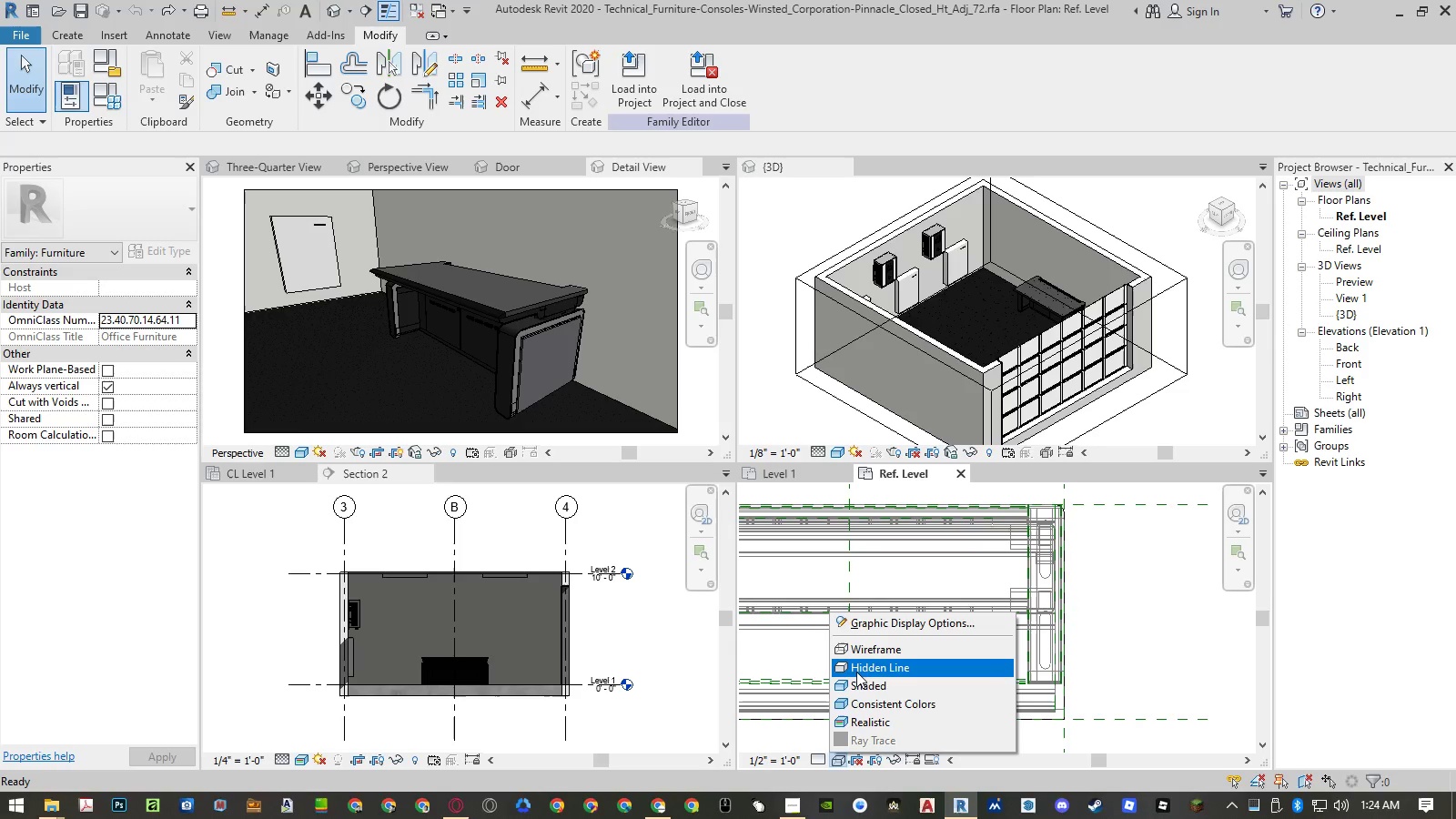 
left_click([857, 686])
 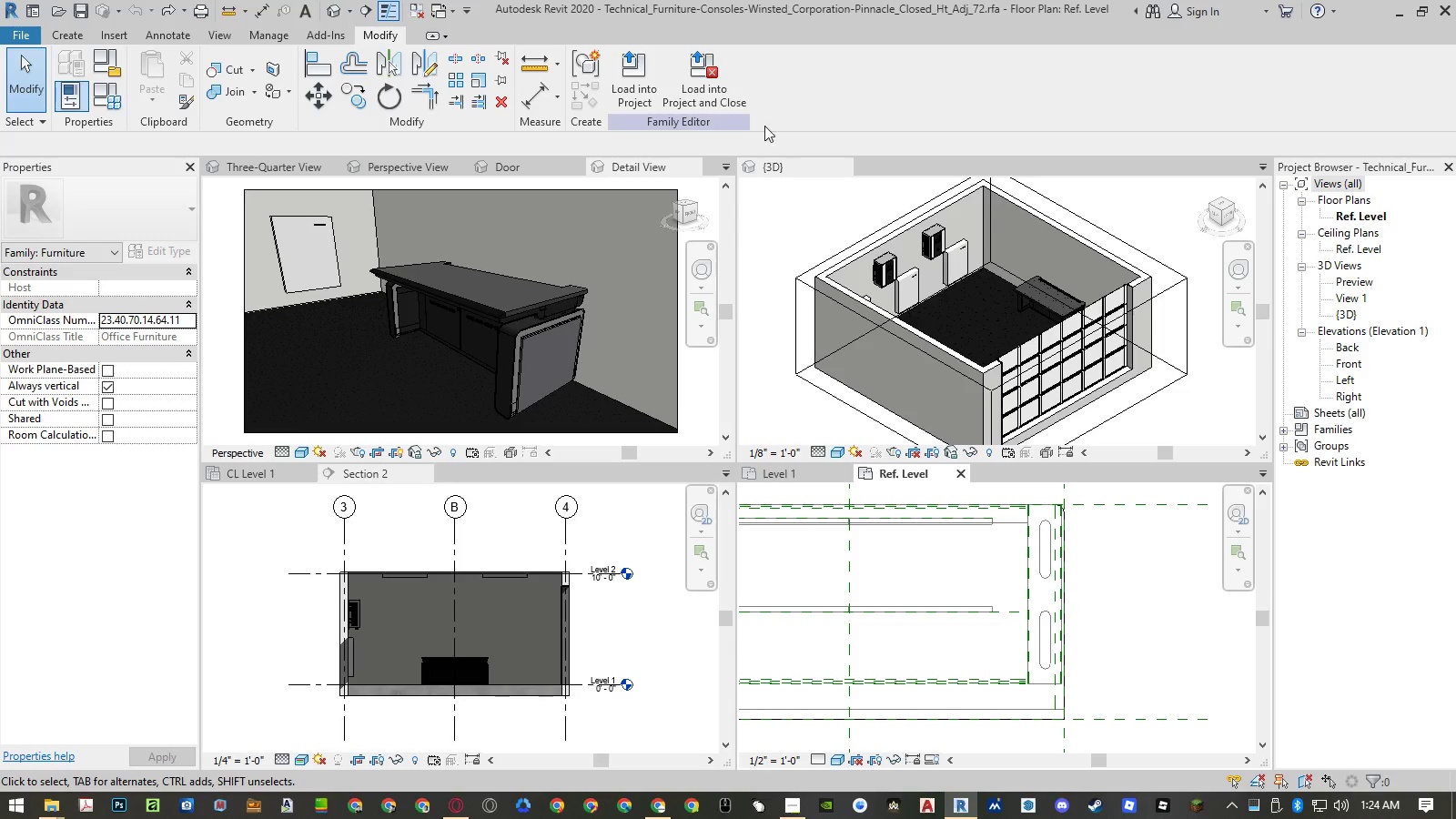 
left_click([724, 66])
 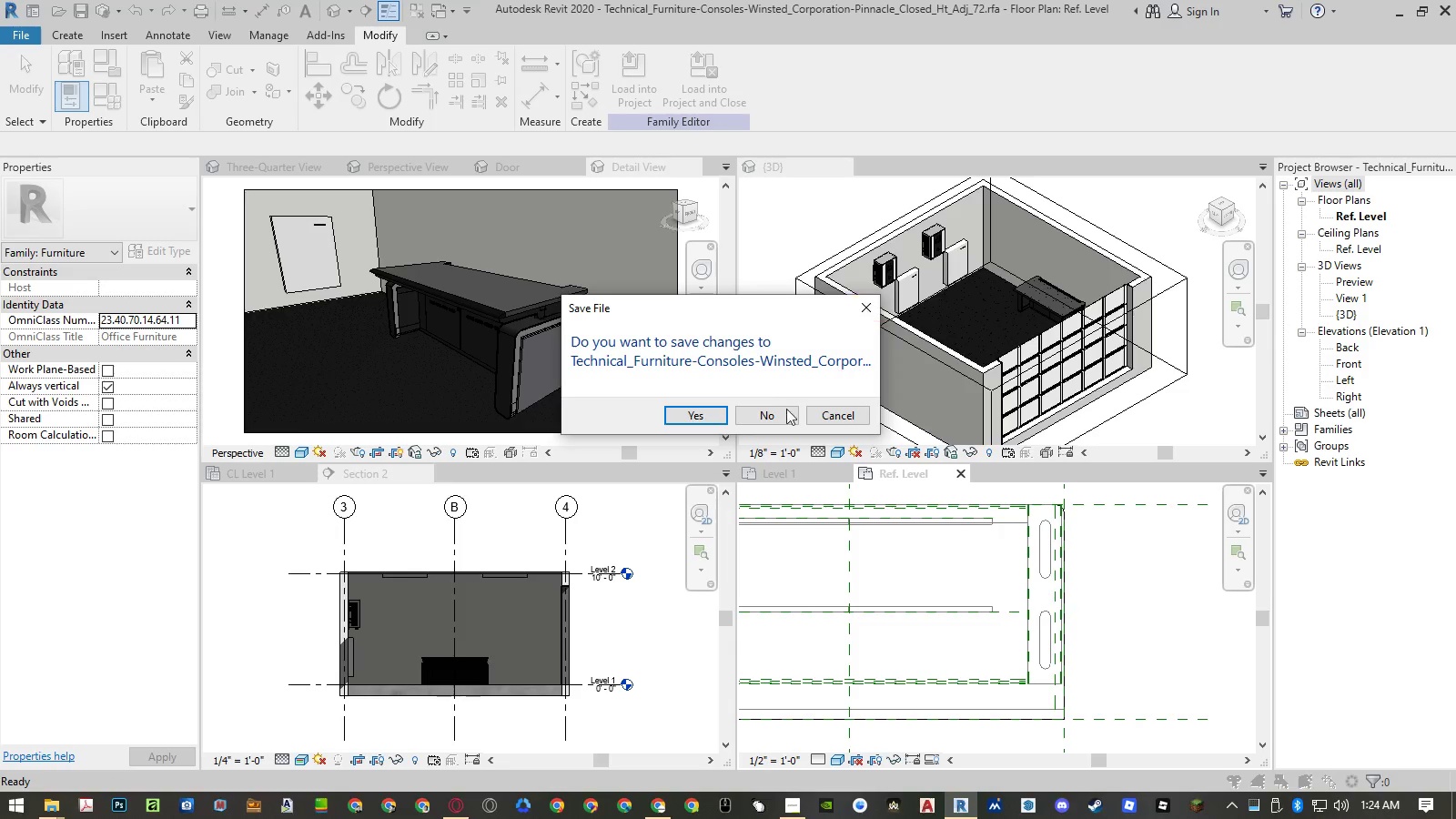 
left_click([778, 417])
 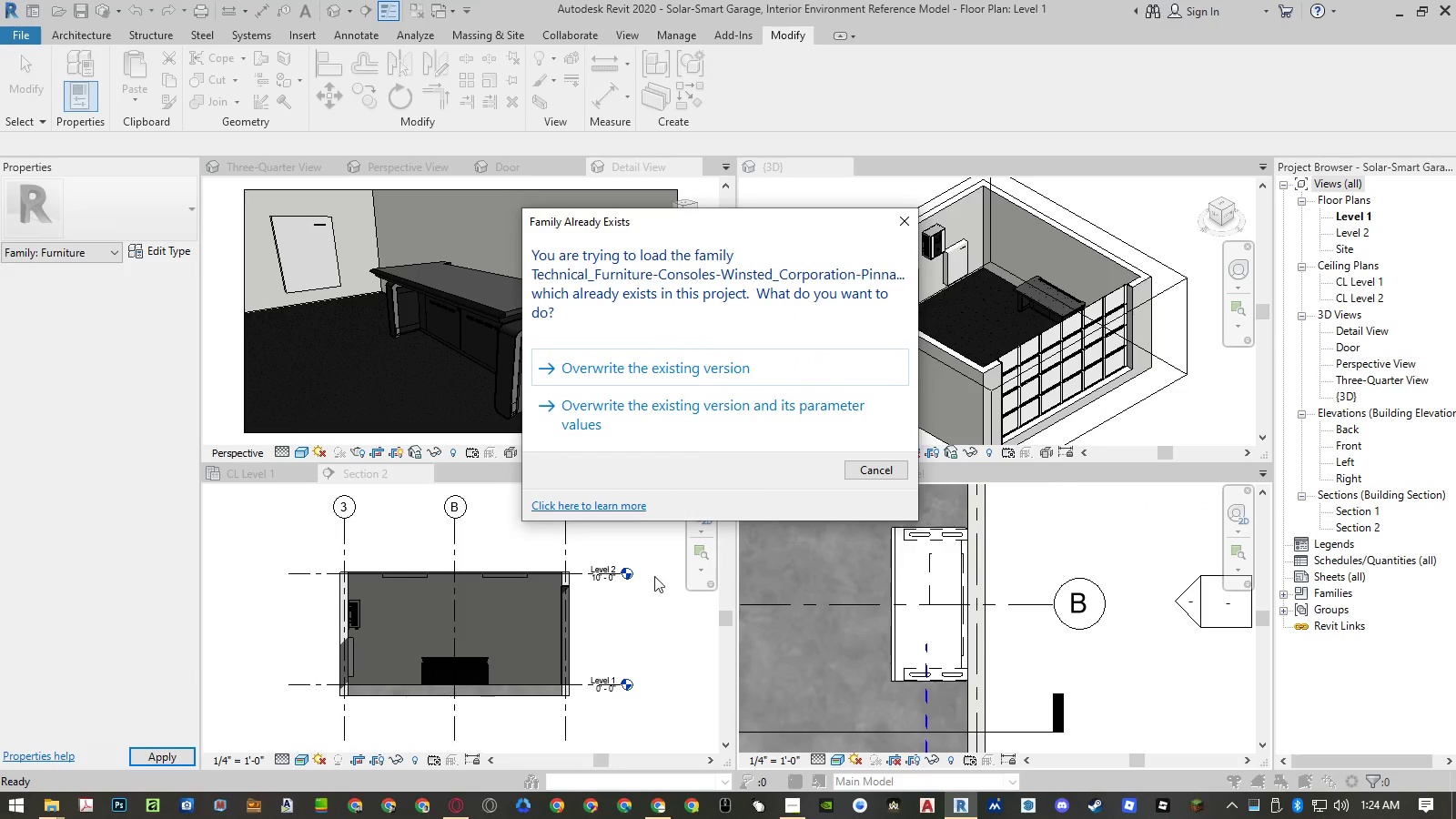 
left_click([688, 407])
 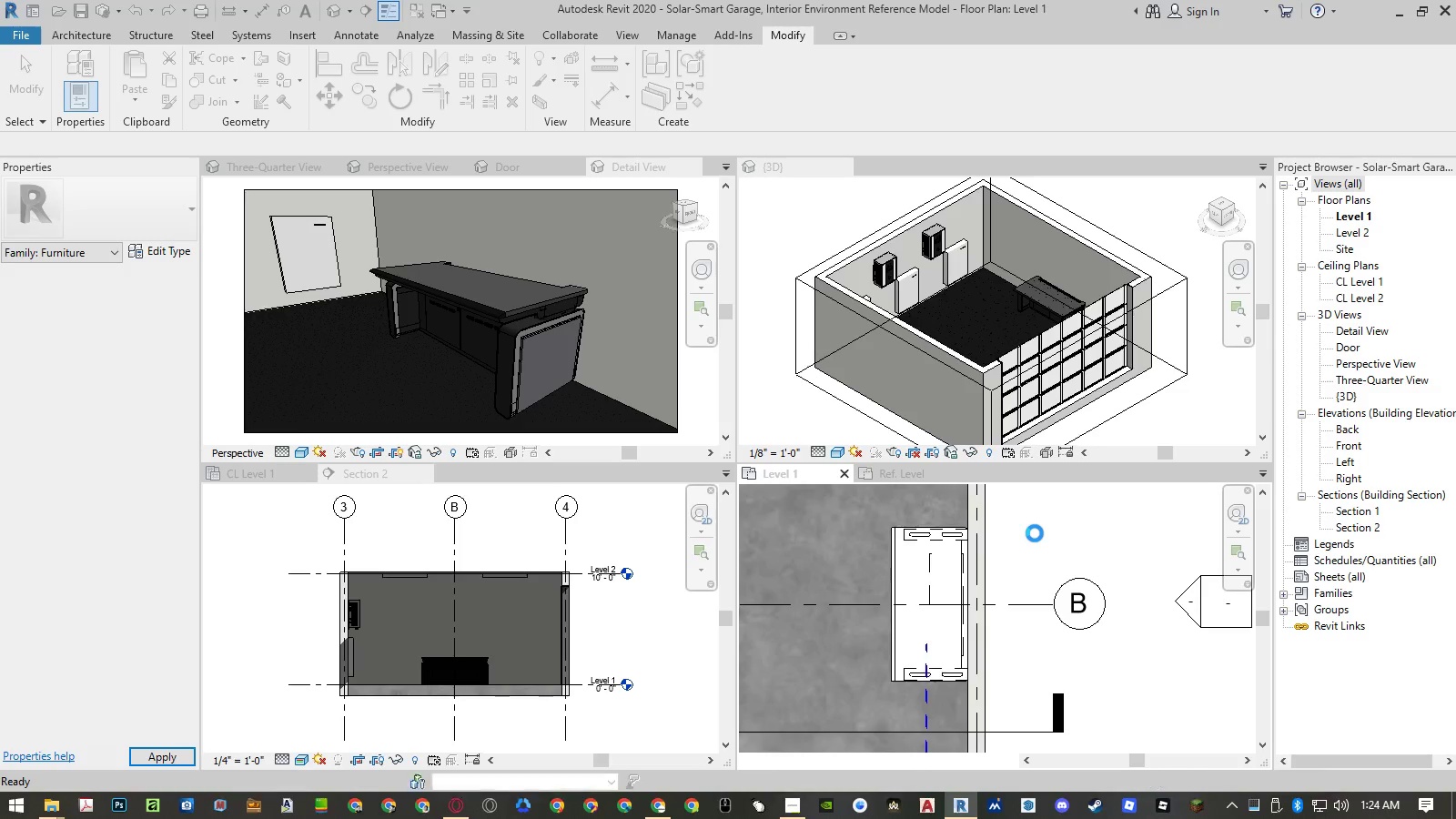 
wait(5.98)
 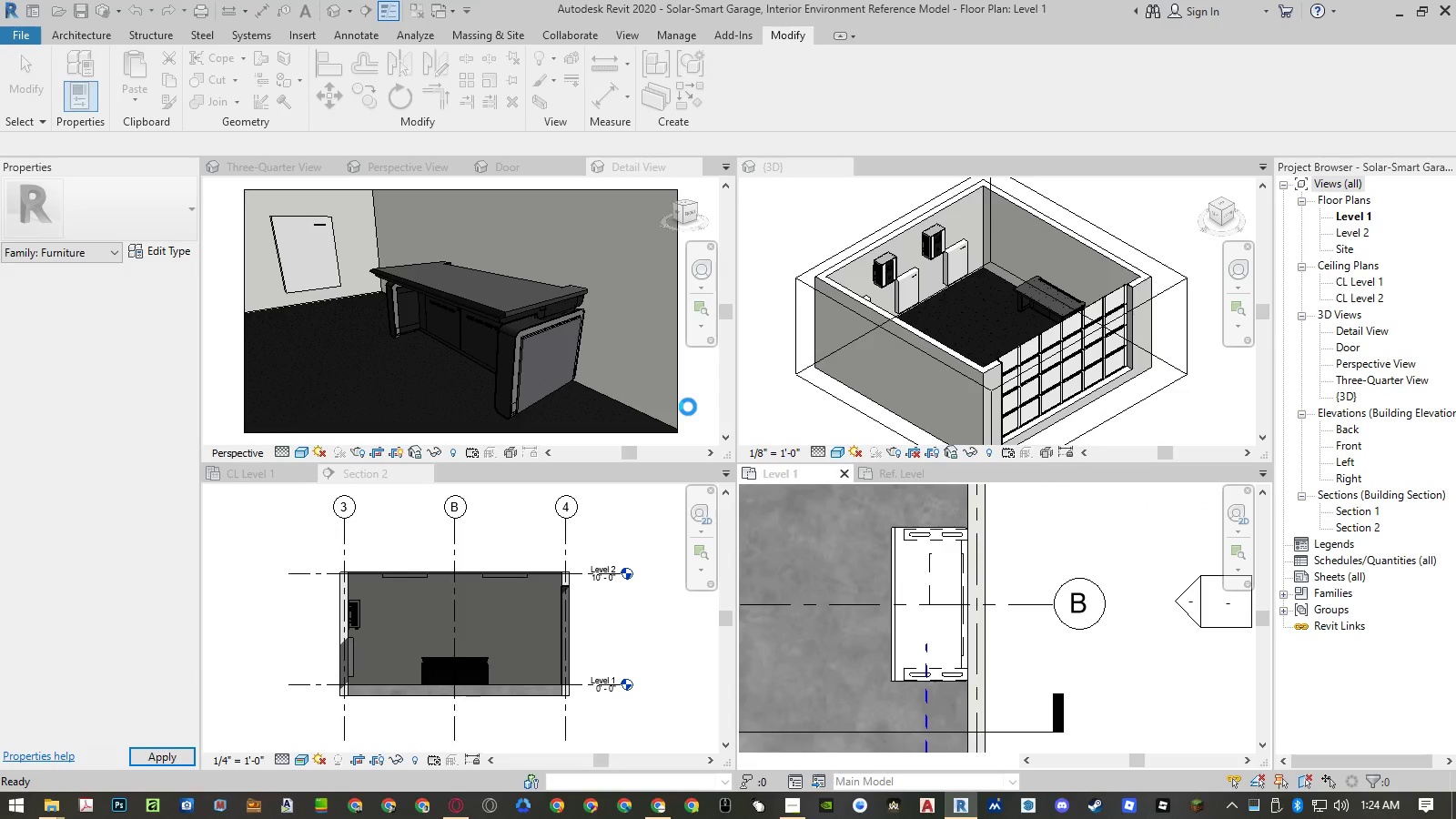 
left_click([1044, 542])
 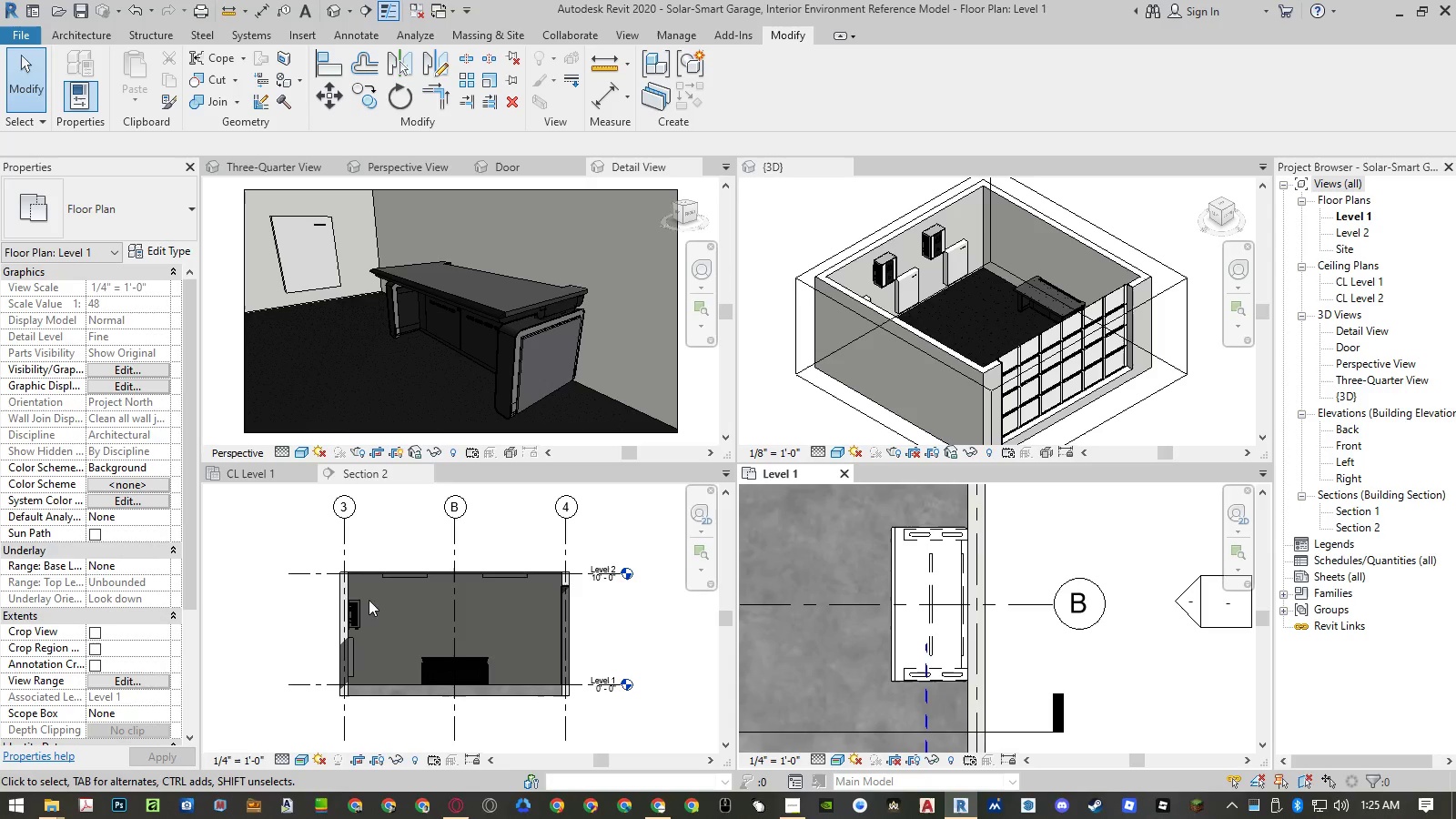 
wait(7.5)
 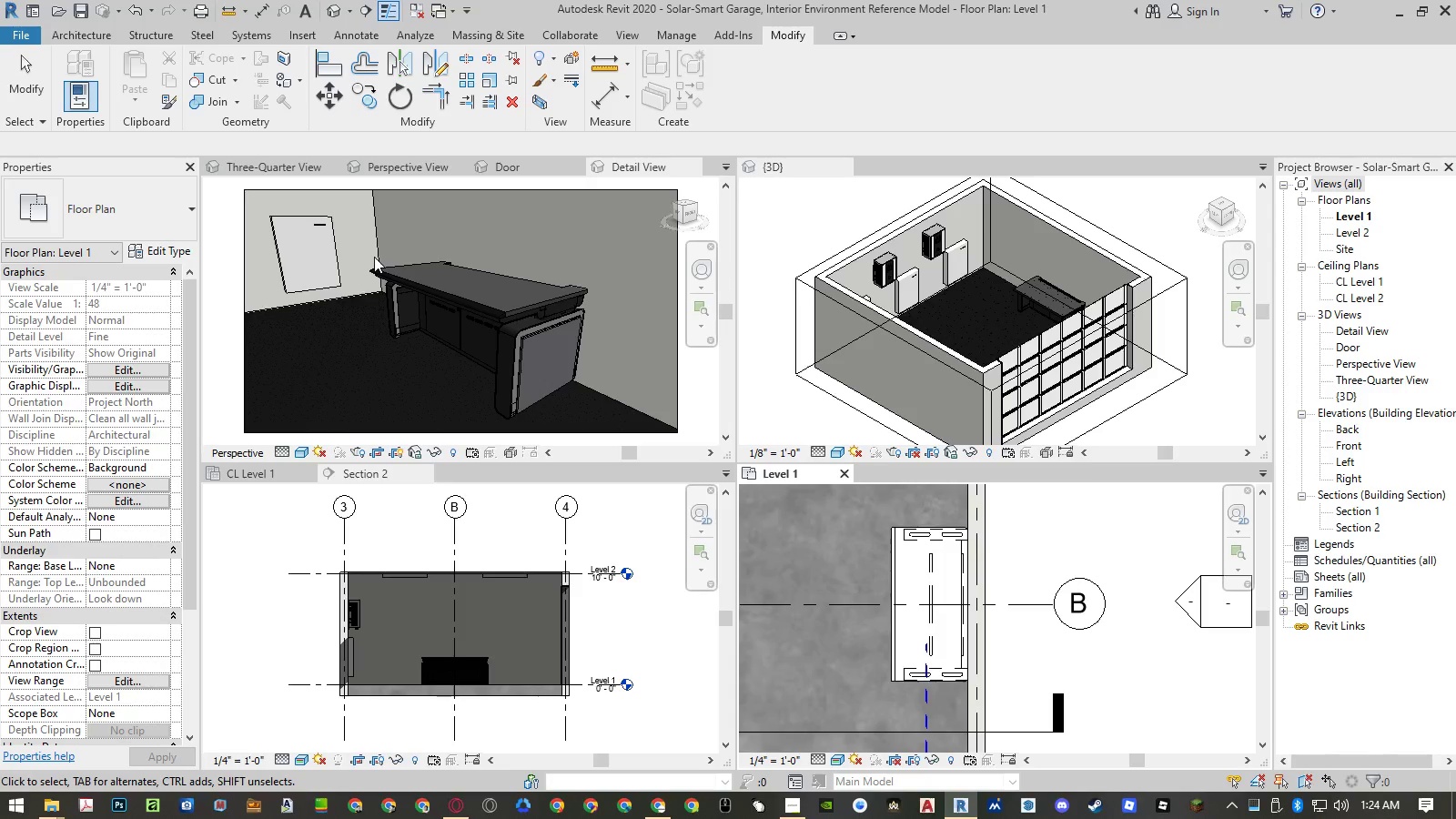 
left_click([1047, 663])
 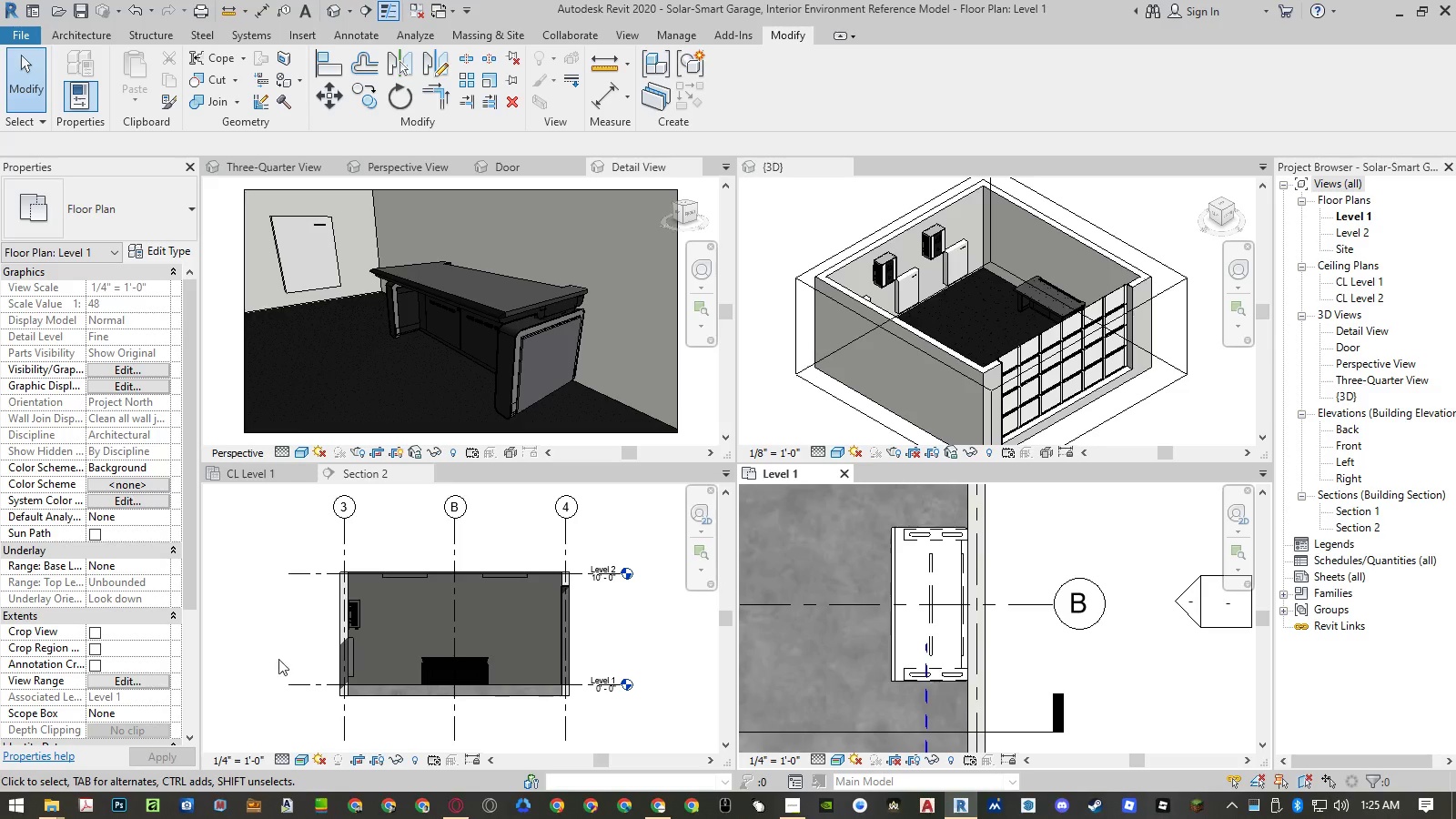 
scroll: coordinate [94, 681], scroll_direction: down, amount: 4.0
 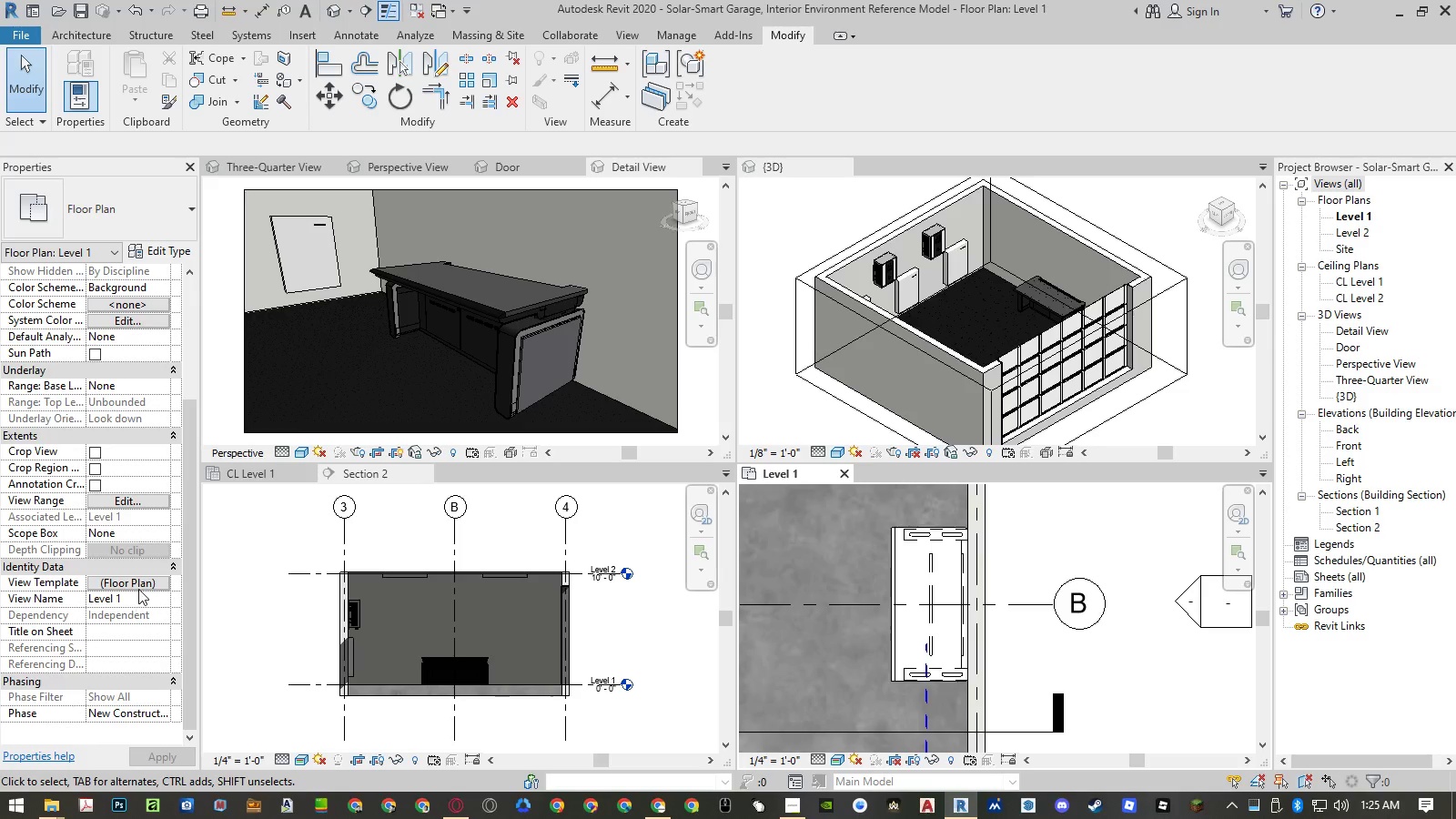 
left_click([138, 586])
 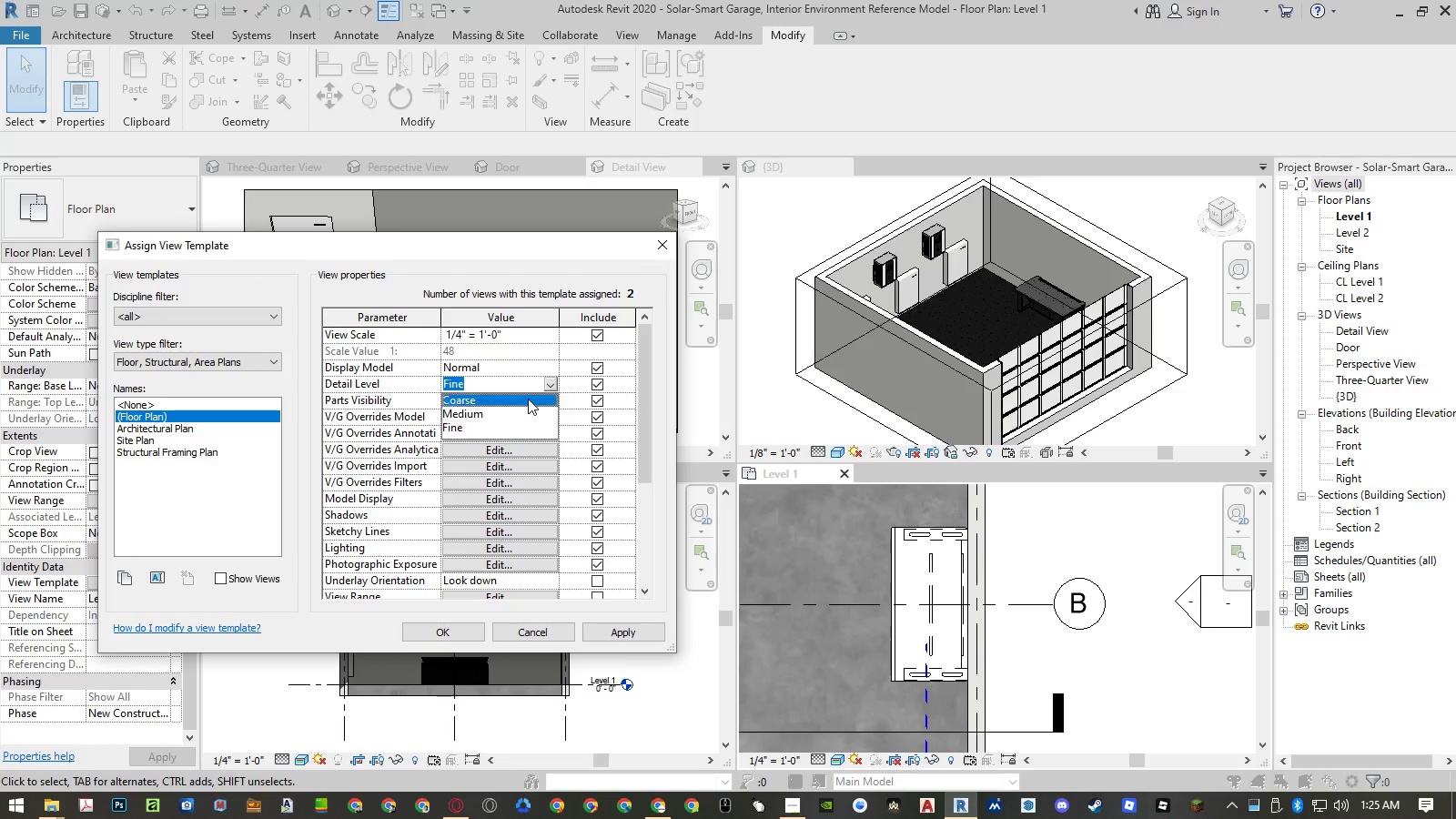 
left_click([443, 627])
 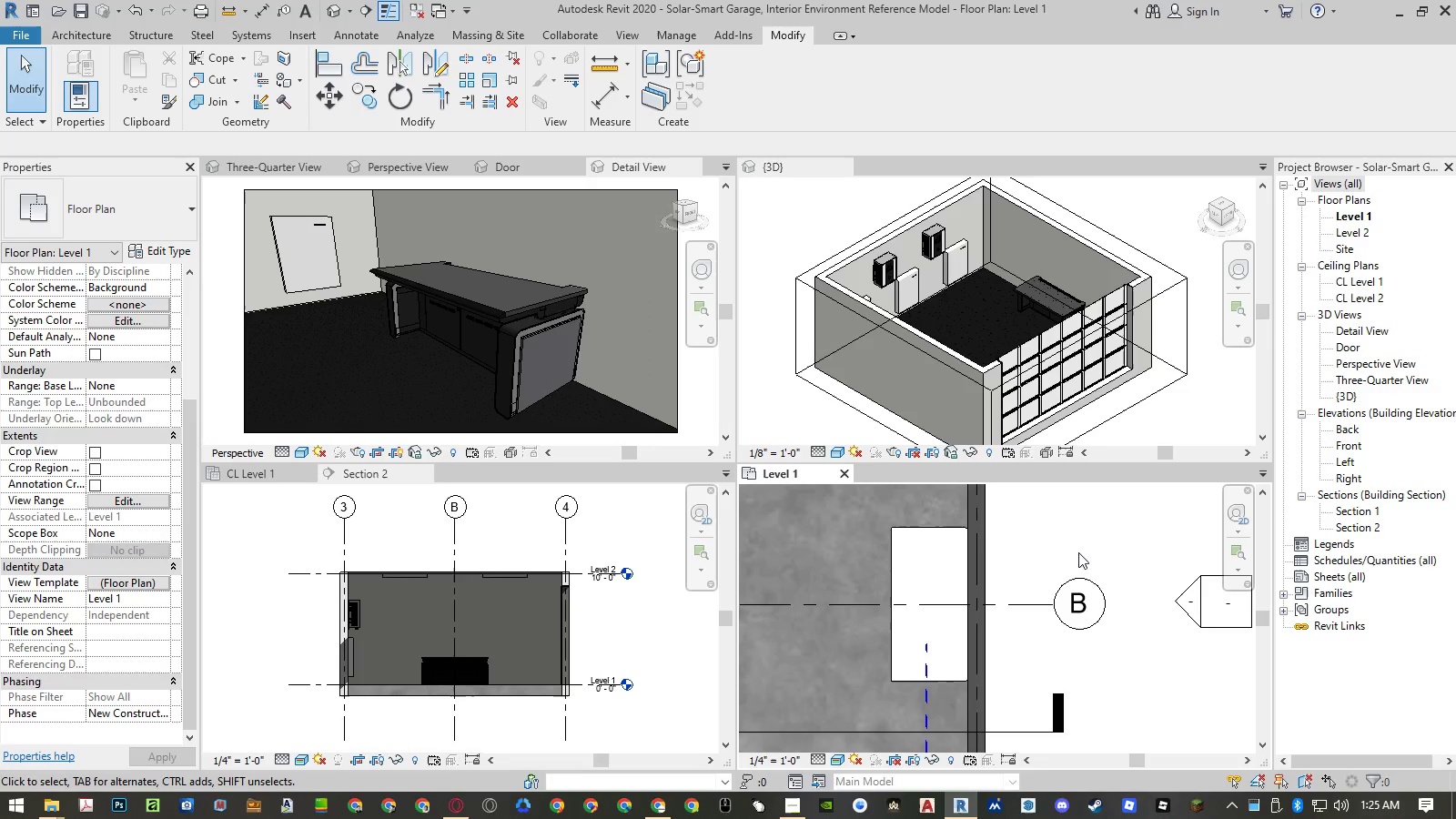 
scroll: coordinate [1077, 548], scroll_direction: down, amount: 6.0
 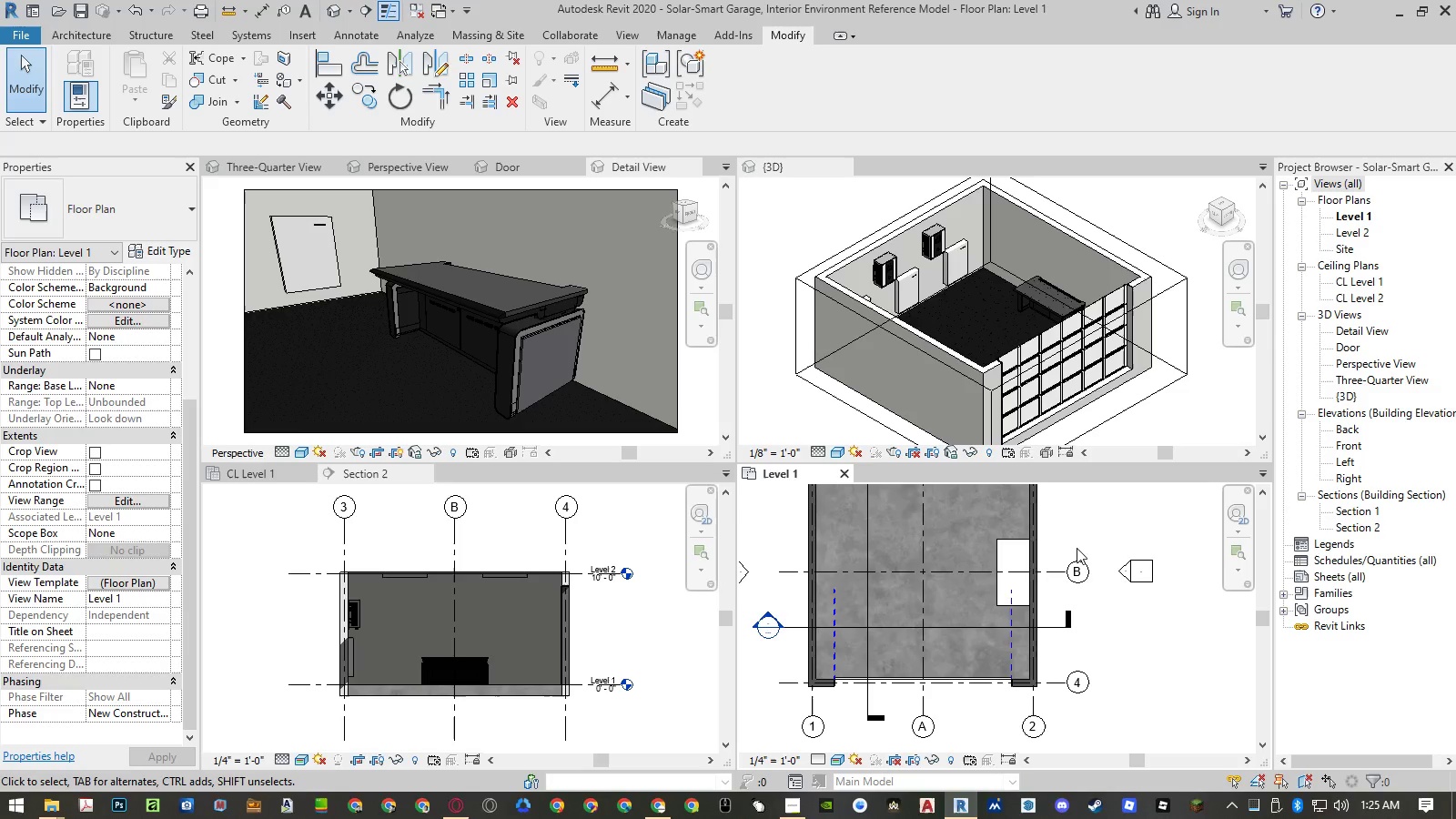 
left_click([271, 478])
 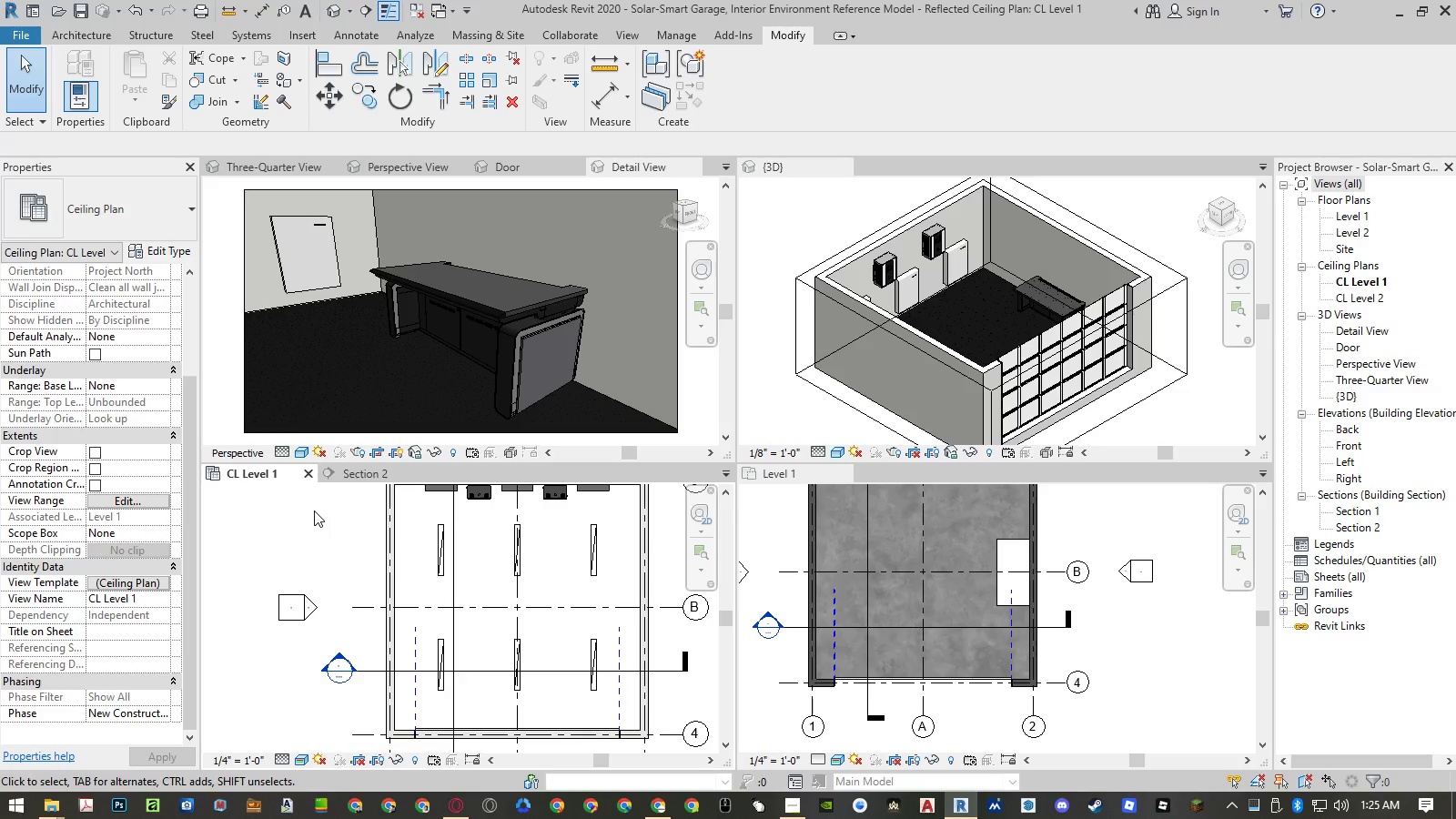 
left_click([143, 585])
 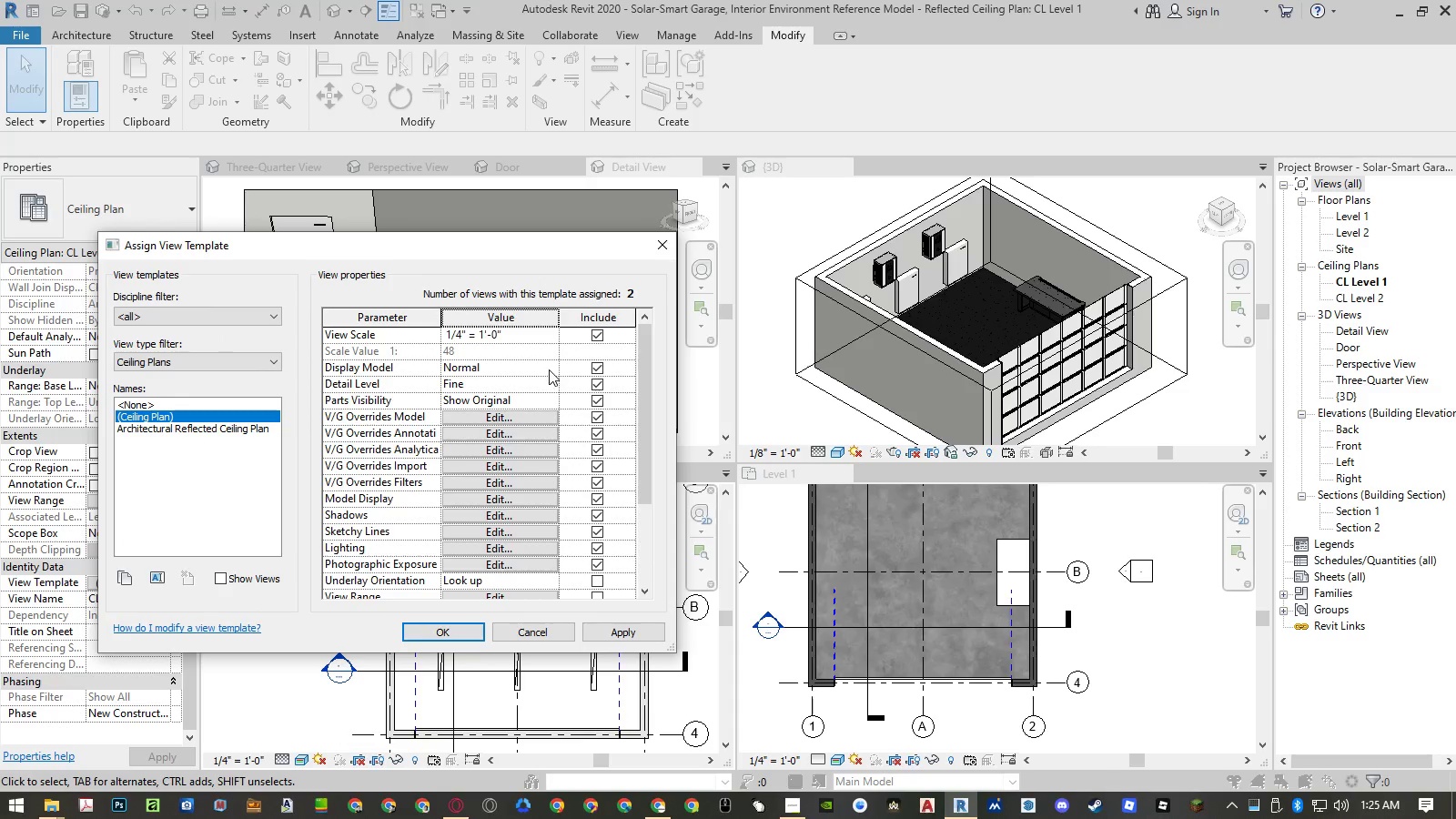 
left_click([552, 386])
 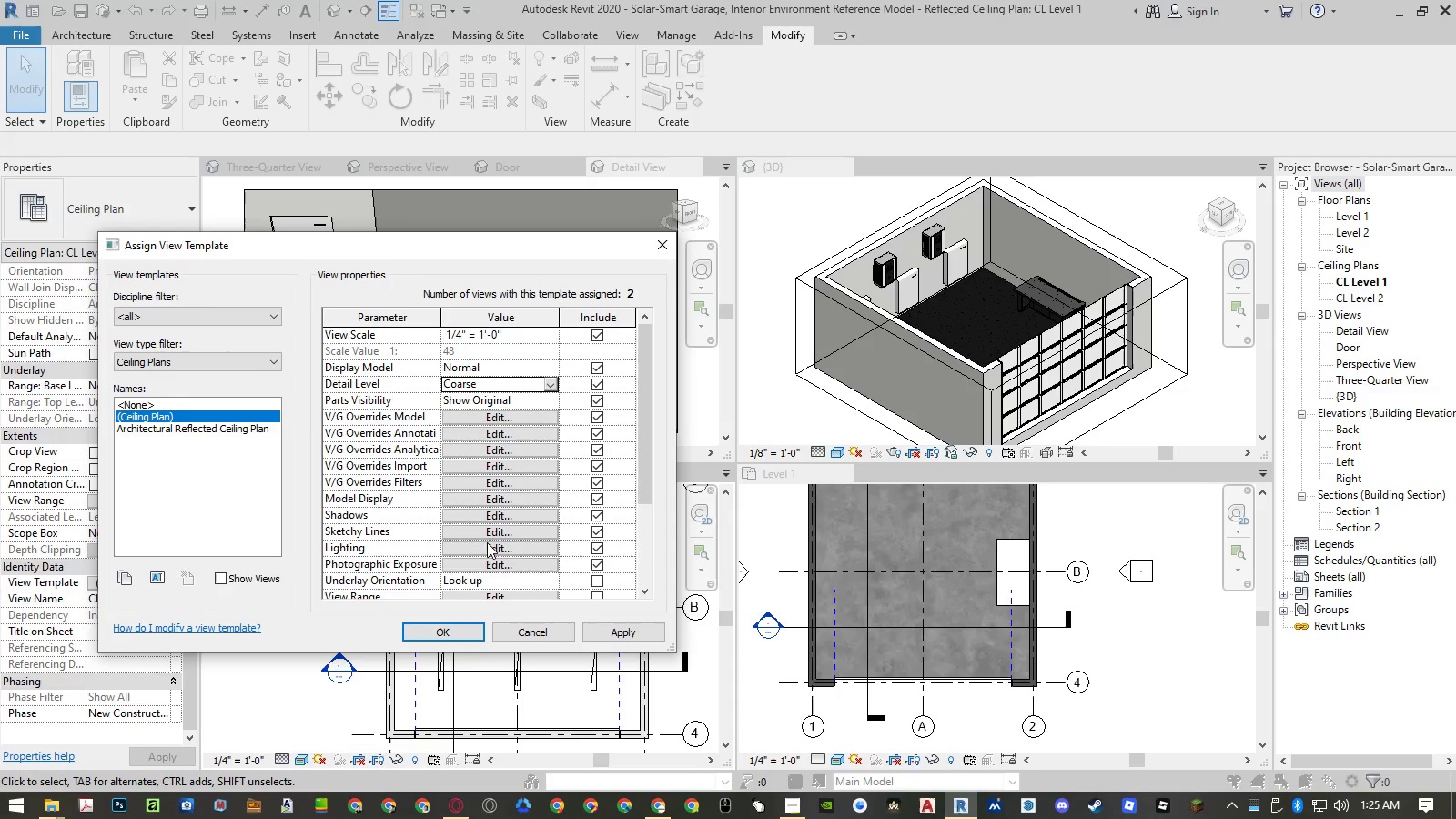 
left_click([435, 629])
 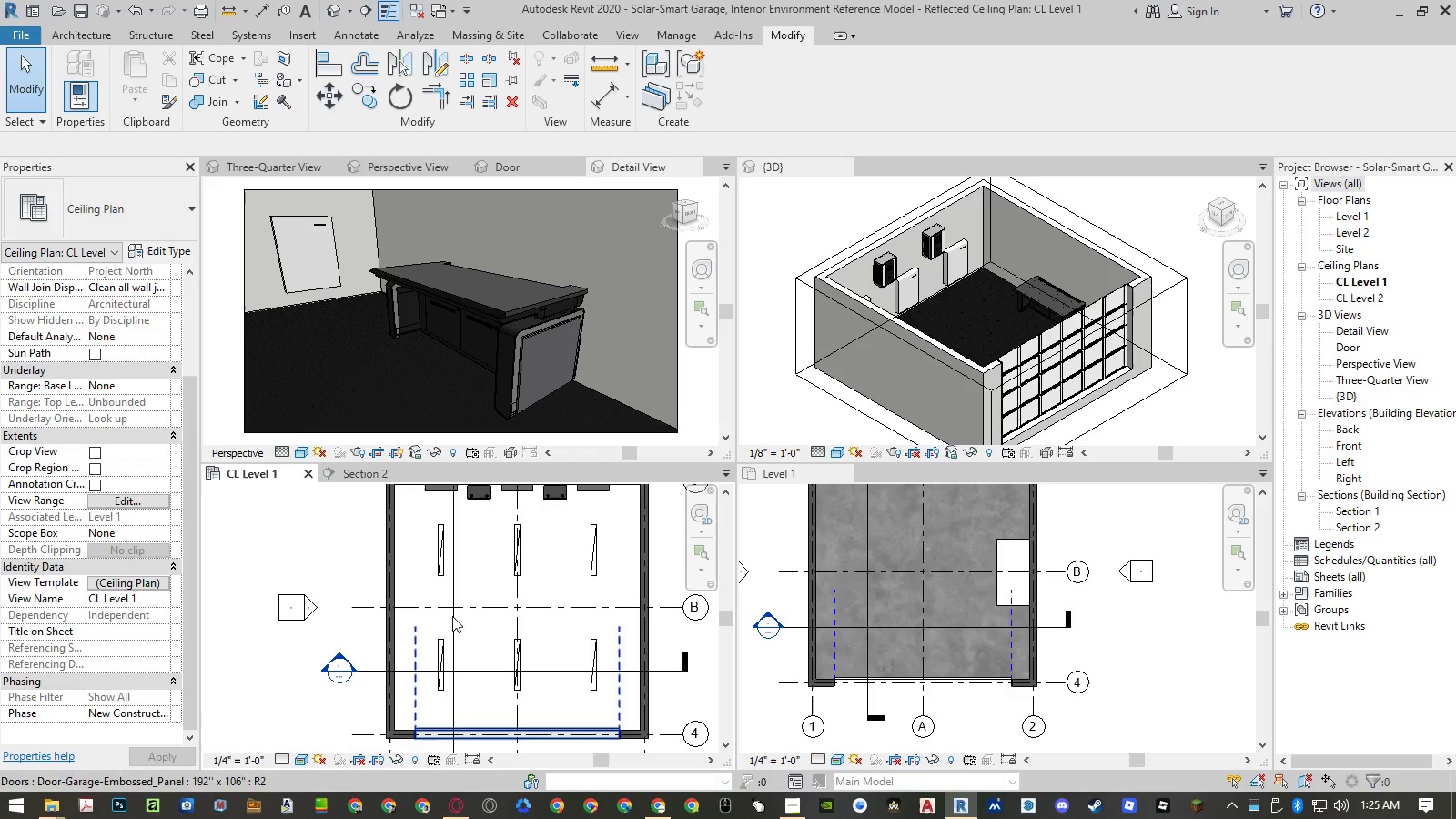 
key(Control+Z)
 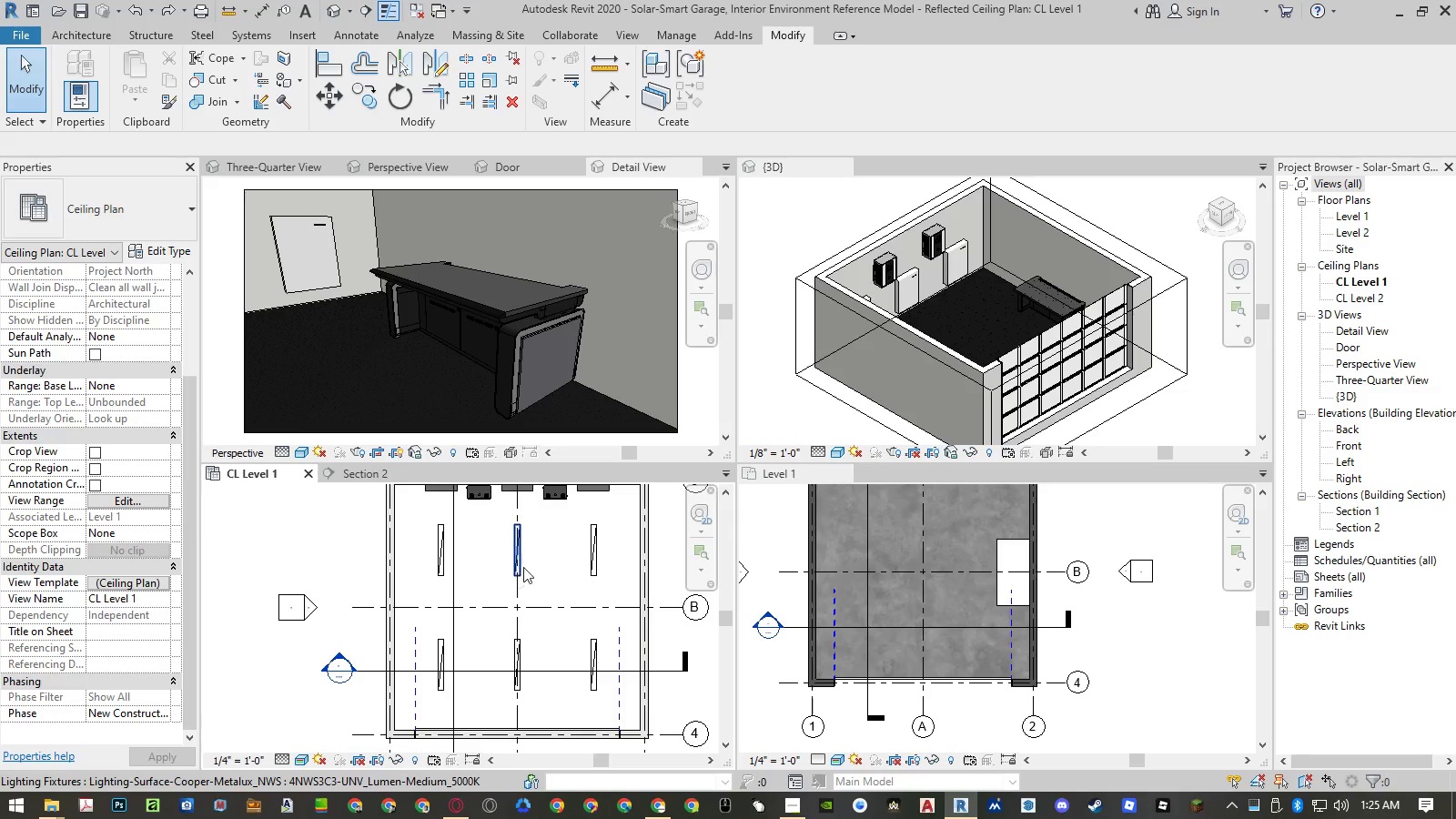 
scroll: coordinate [553, 555], scroll_direction: up, amount: 22.0
 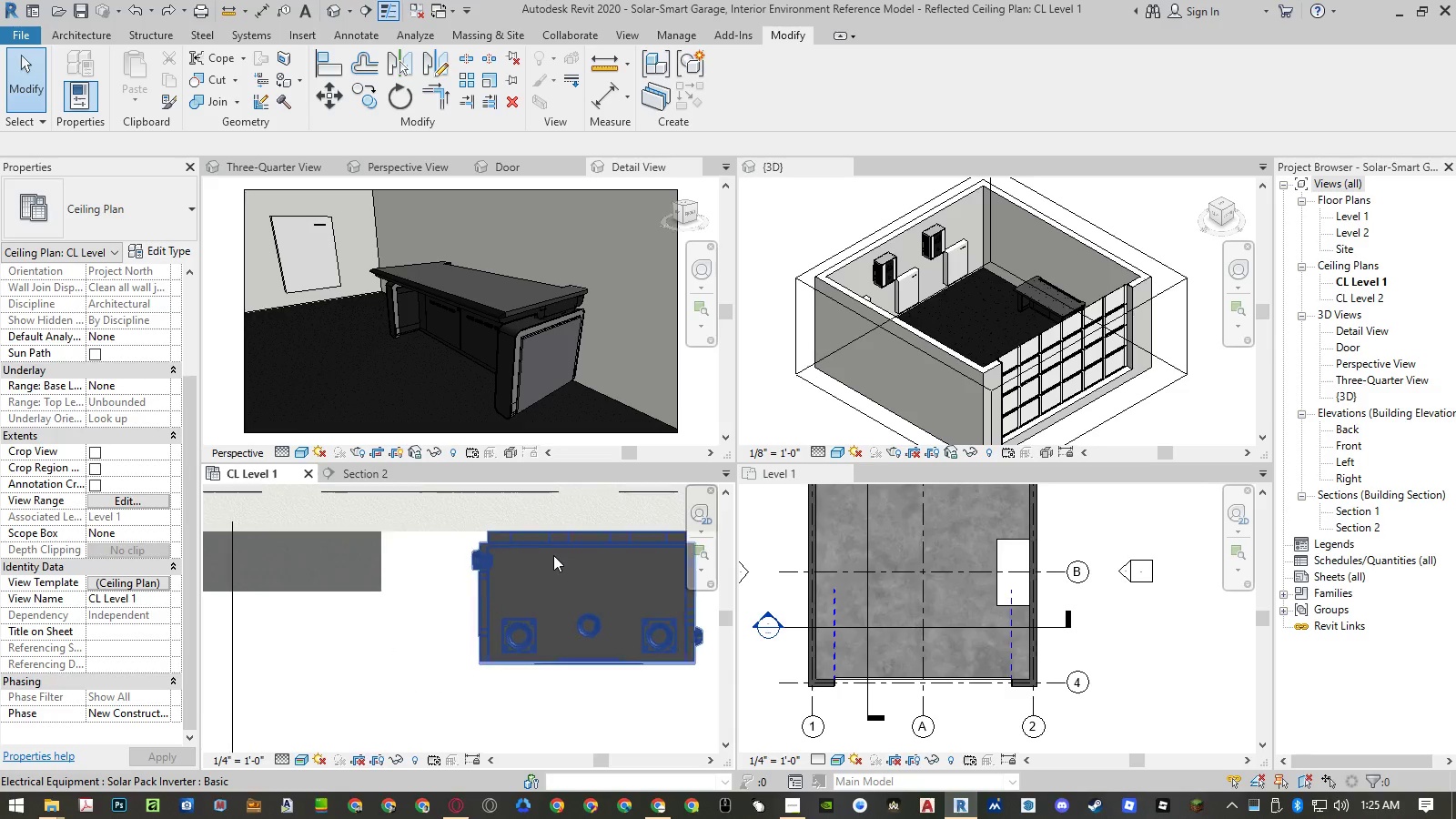 
key(Control+Y)
 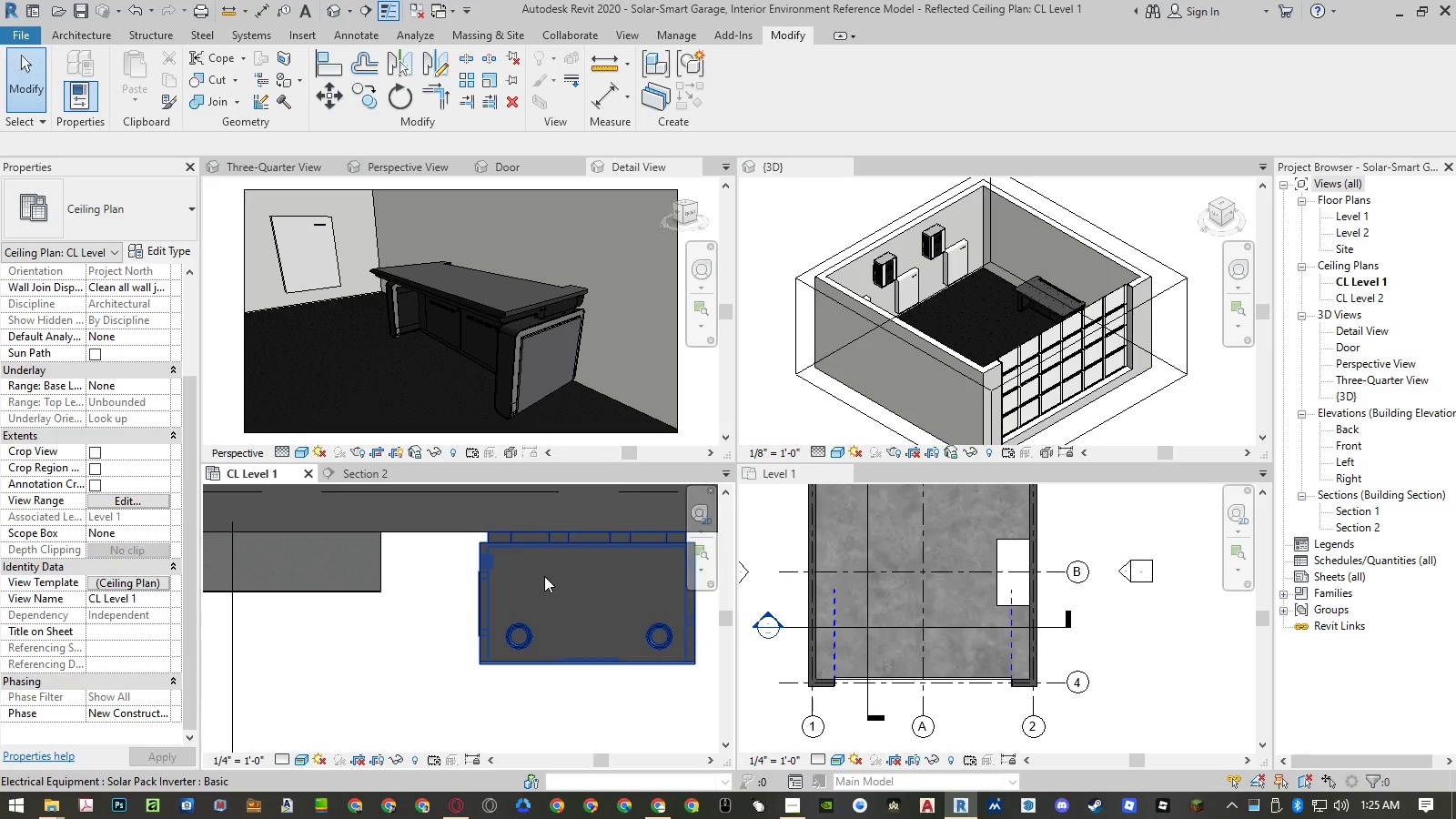 
key(Control+ControlLeft)
 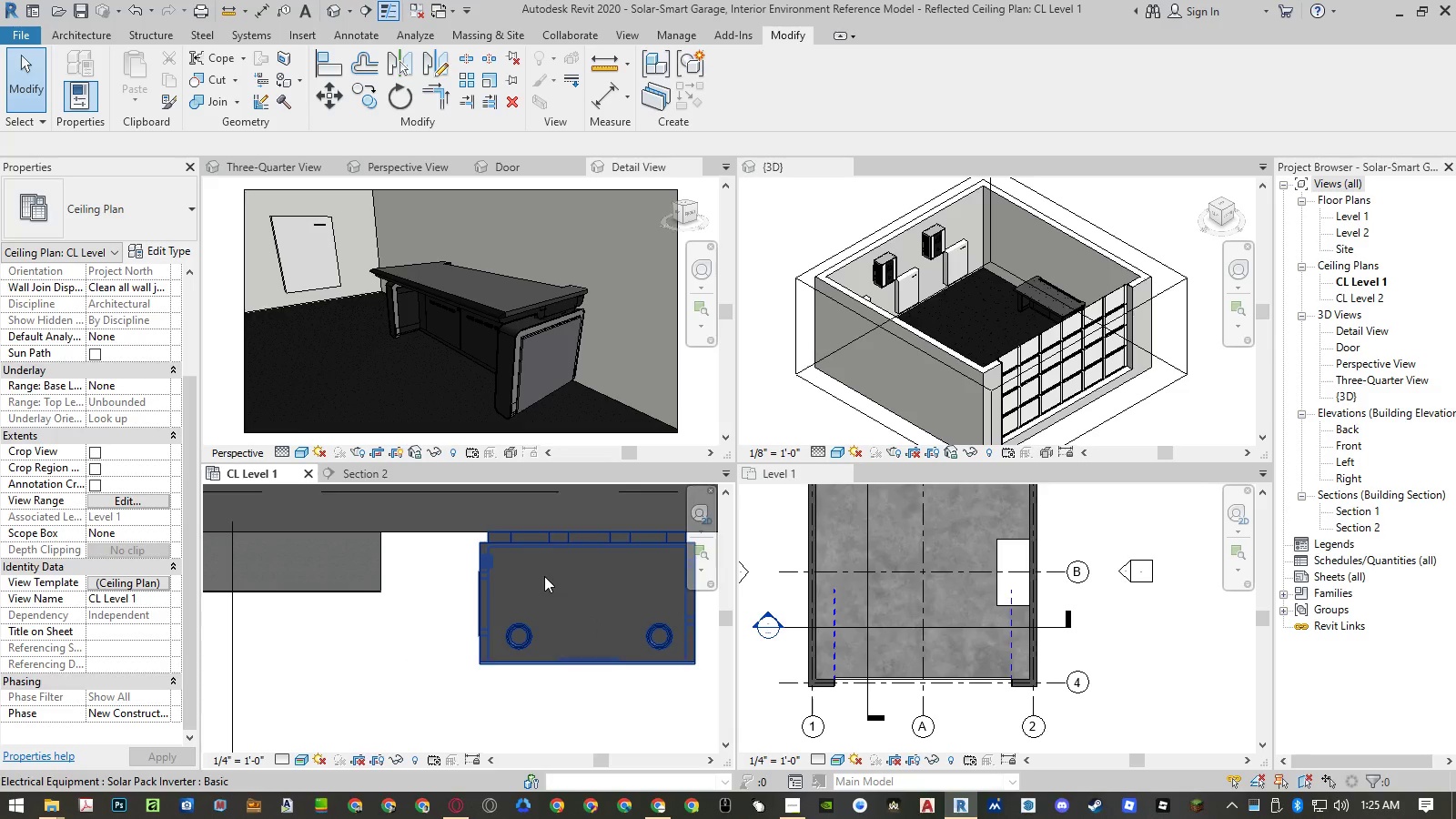 
key(Control+Z)
 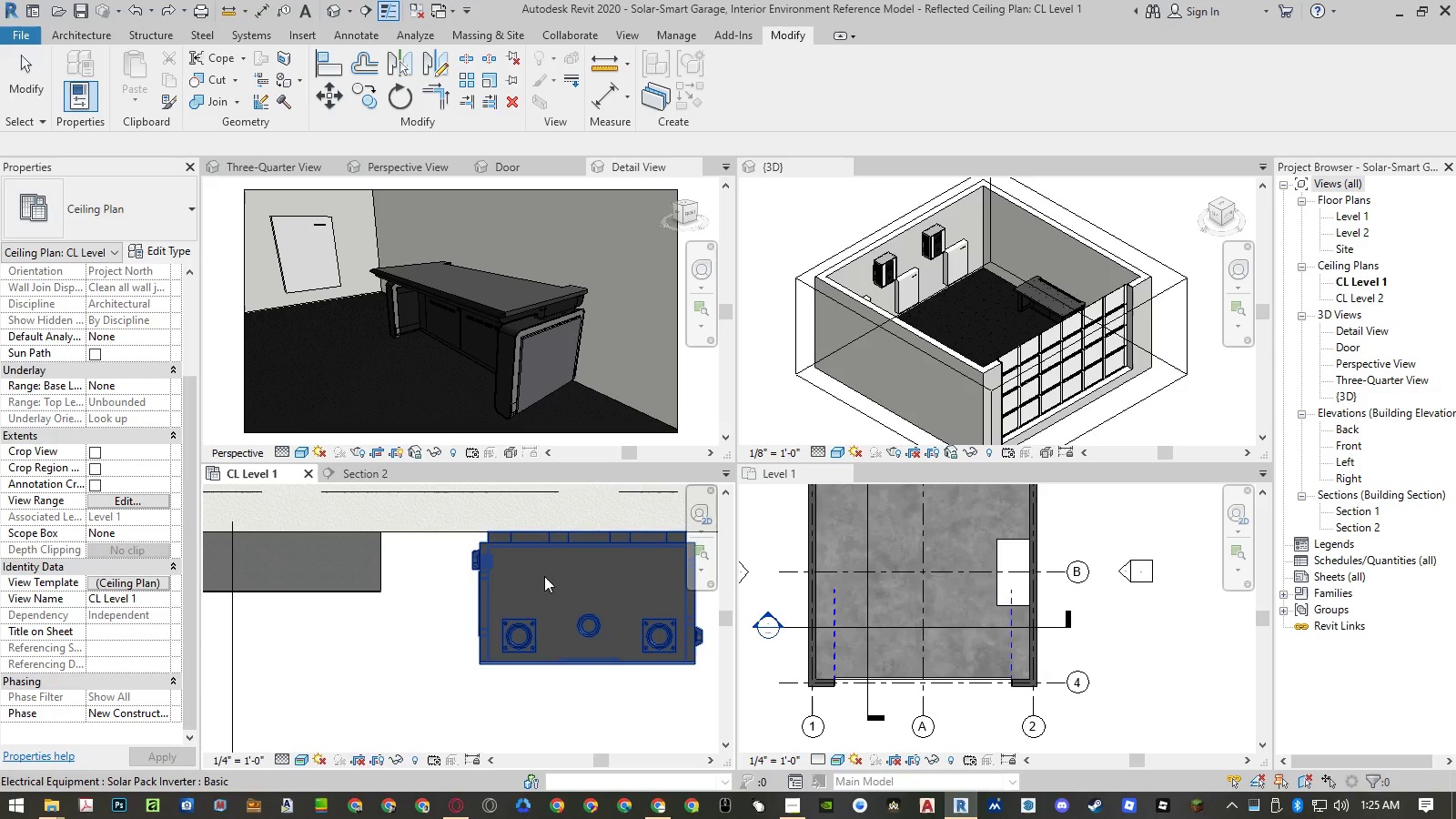 
key(Control+Y)
 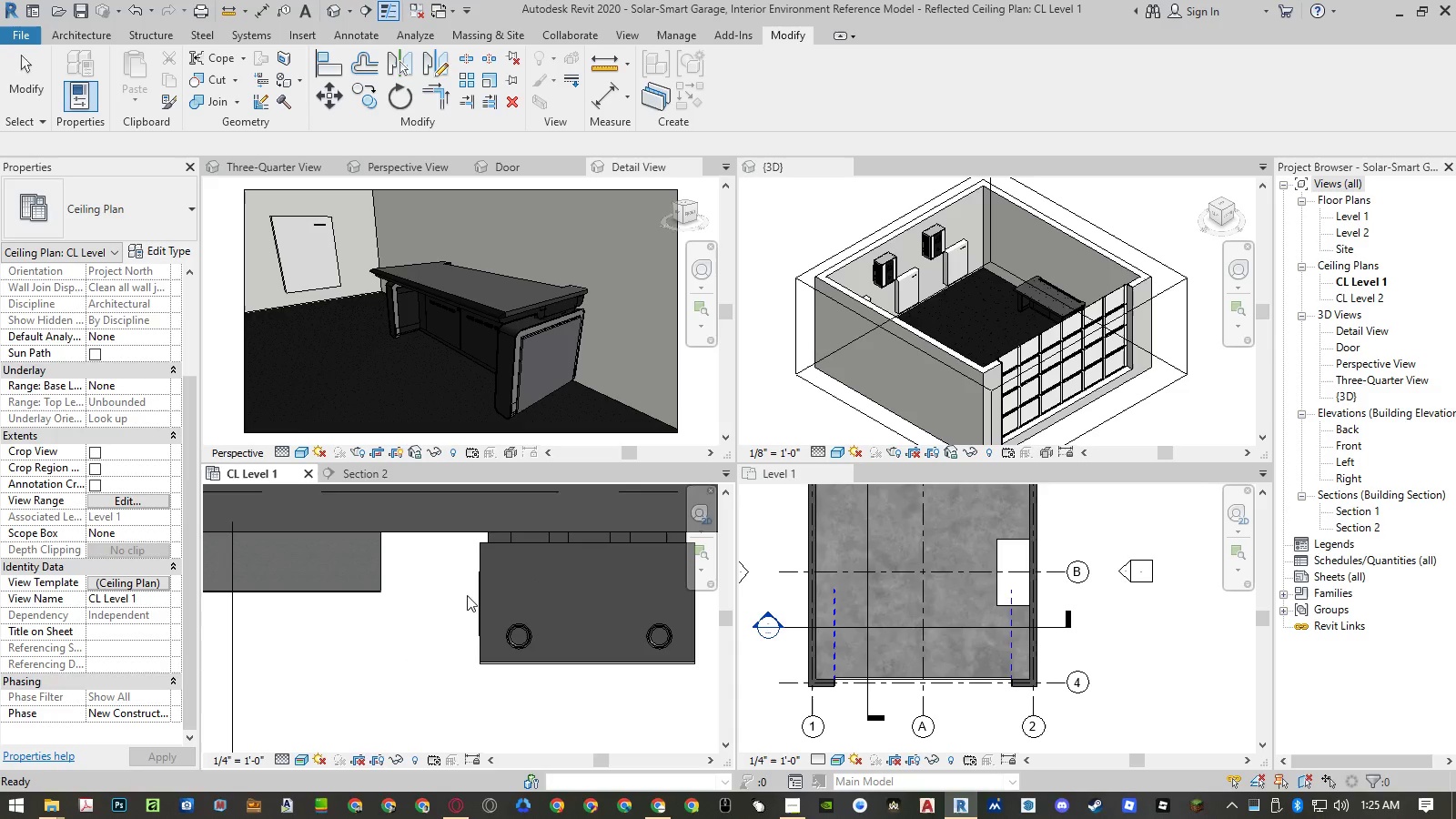 
scroll: coordinate [460, 556], scroll_direction: down, amount: 18.0
 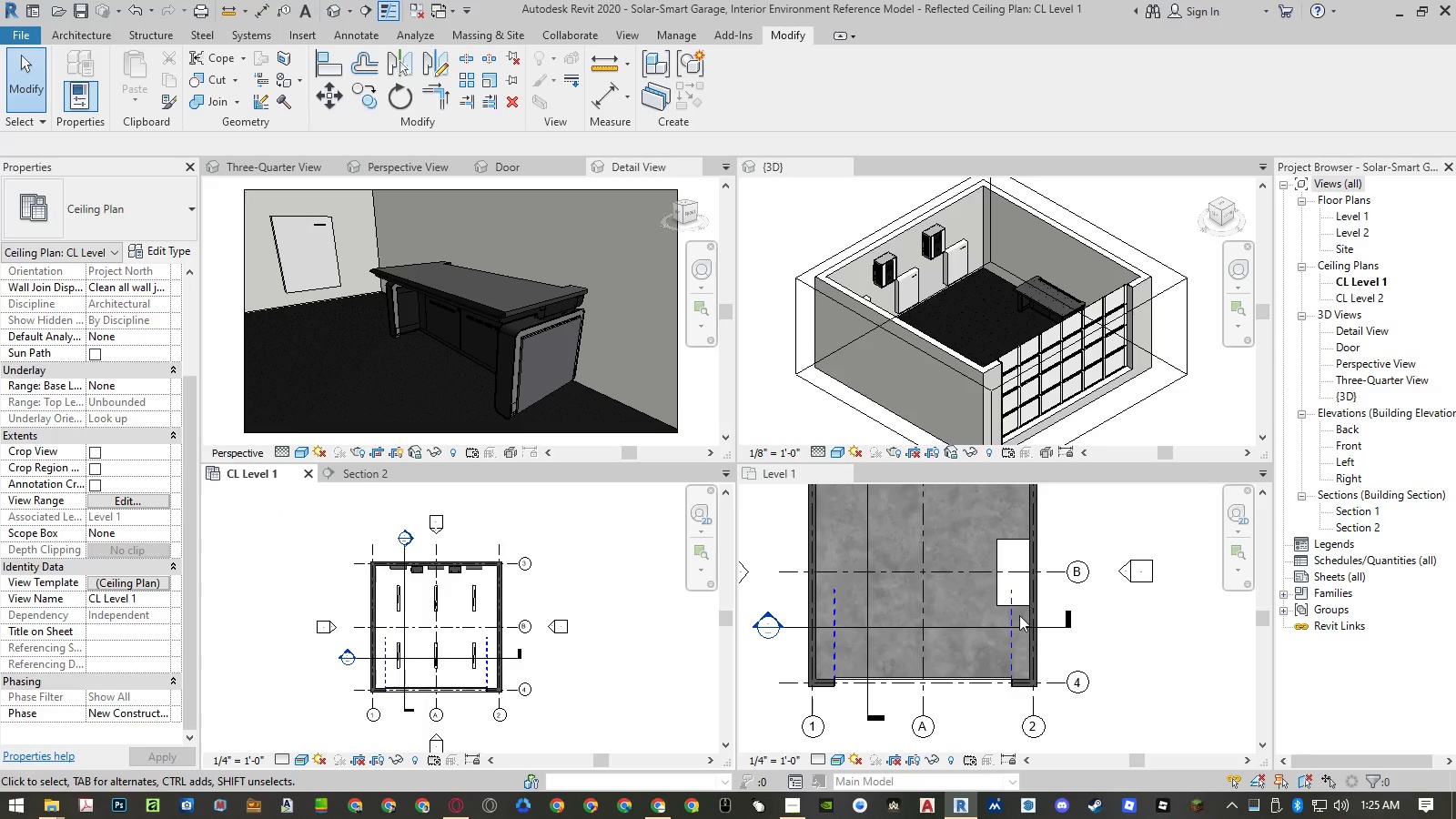 
scroll: coordinate [1081, 532], scroll_direction: up, amount: 4.0
 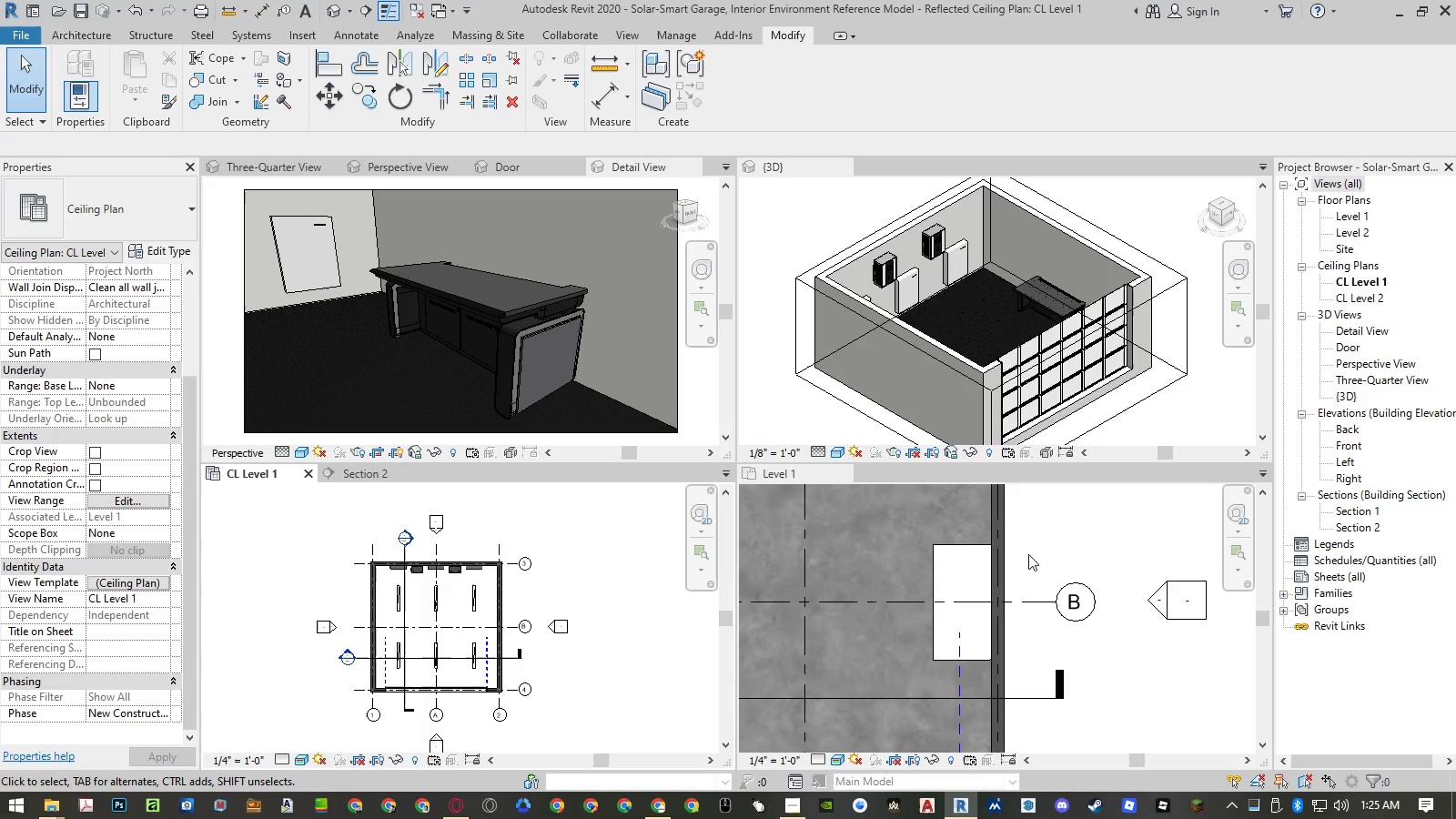 
left_click([1049, 545])
 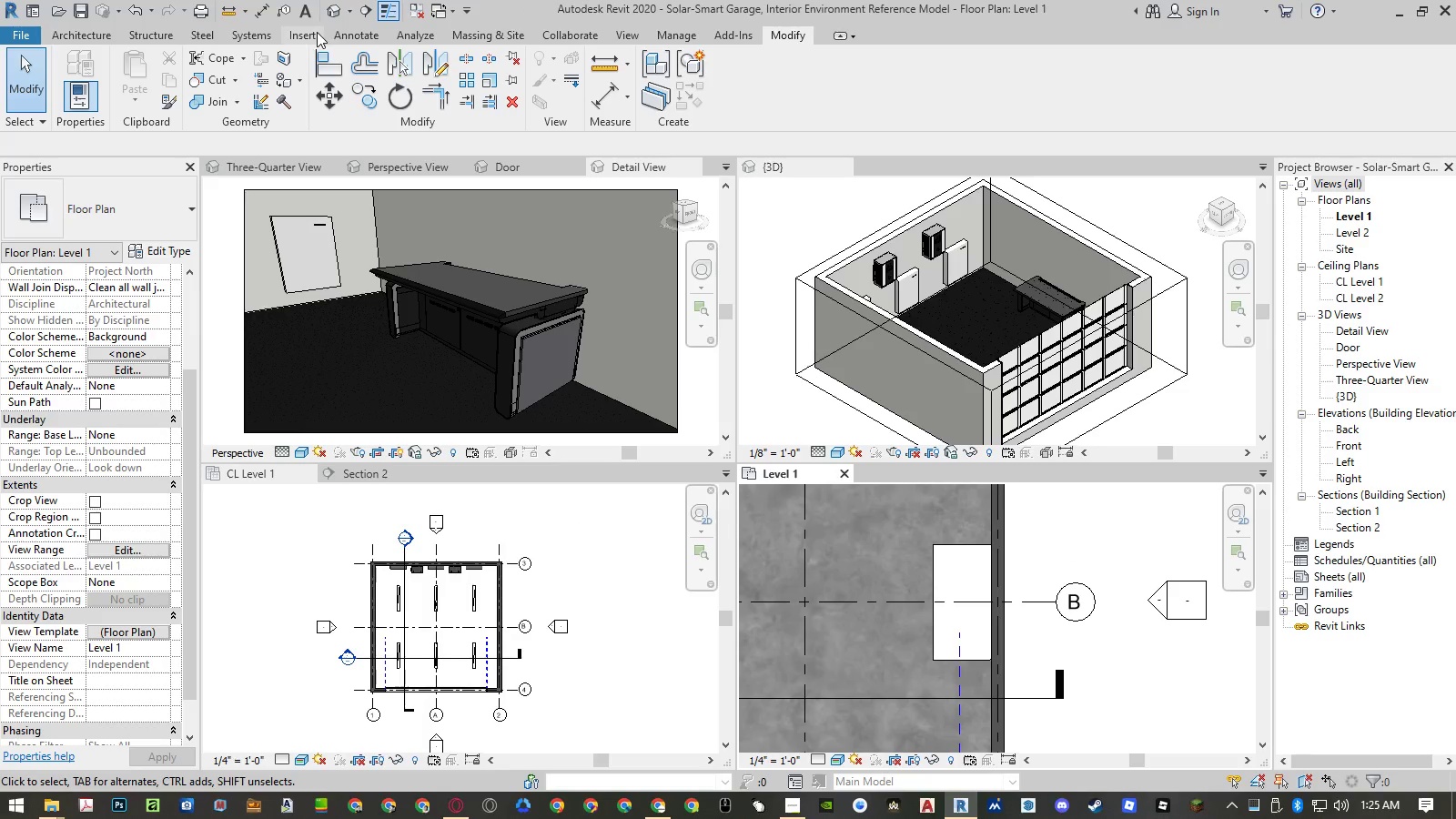 
left_click([47, 806])
 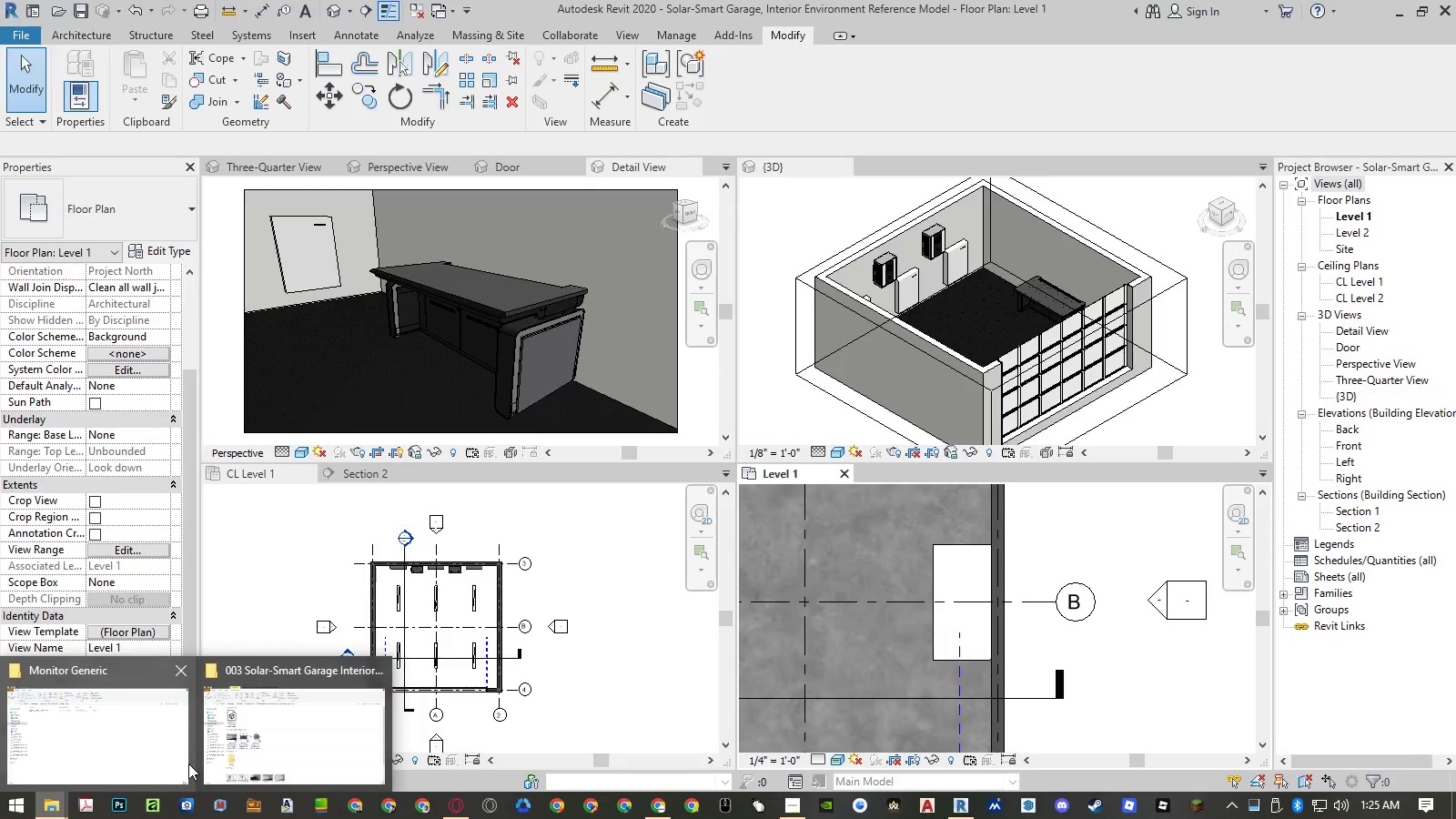 
left_click([168, 756])
 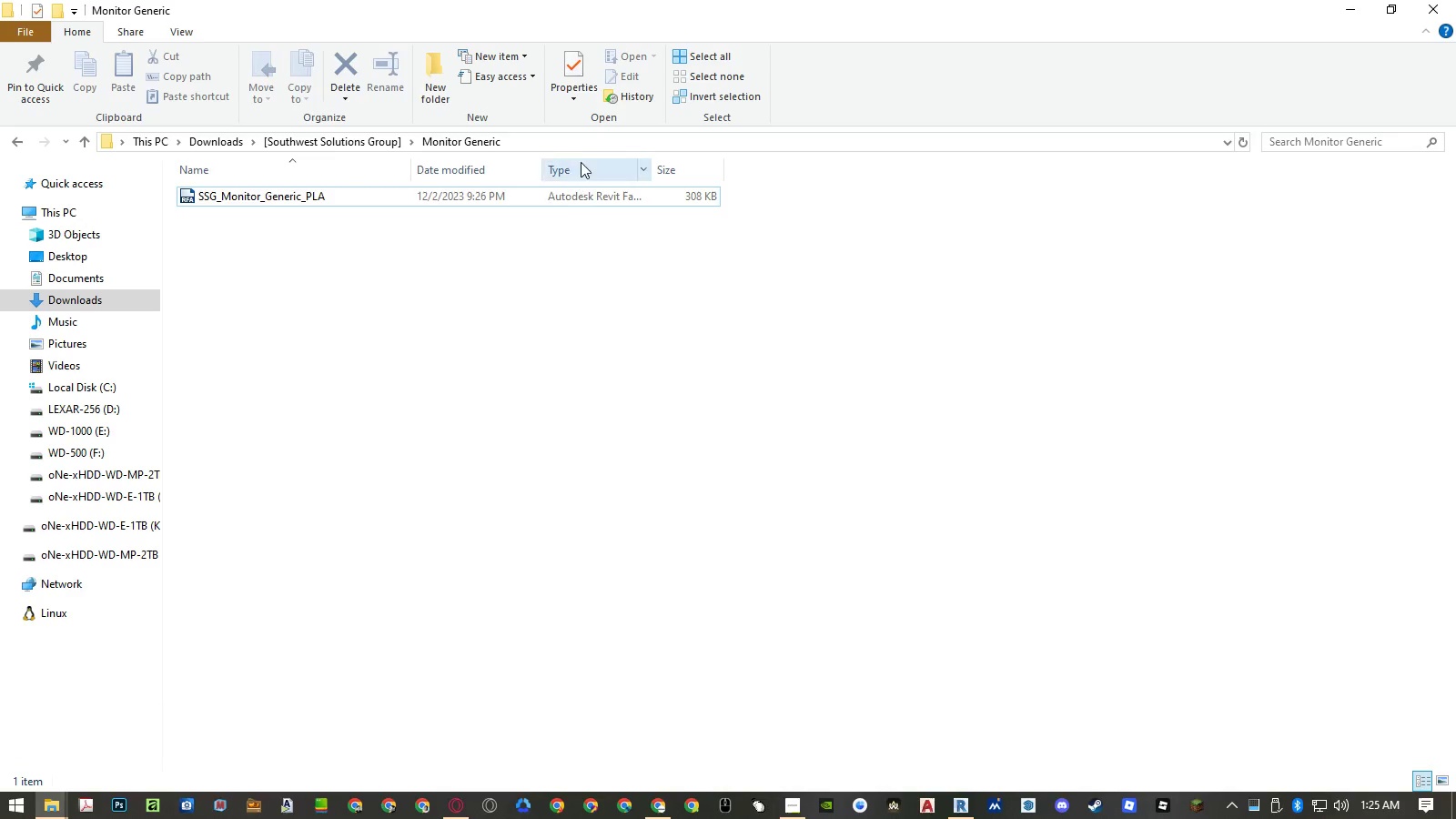 
left_click([581, 147])
 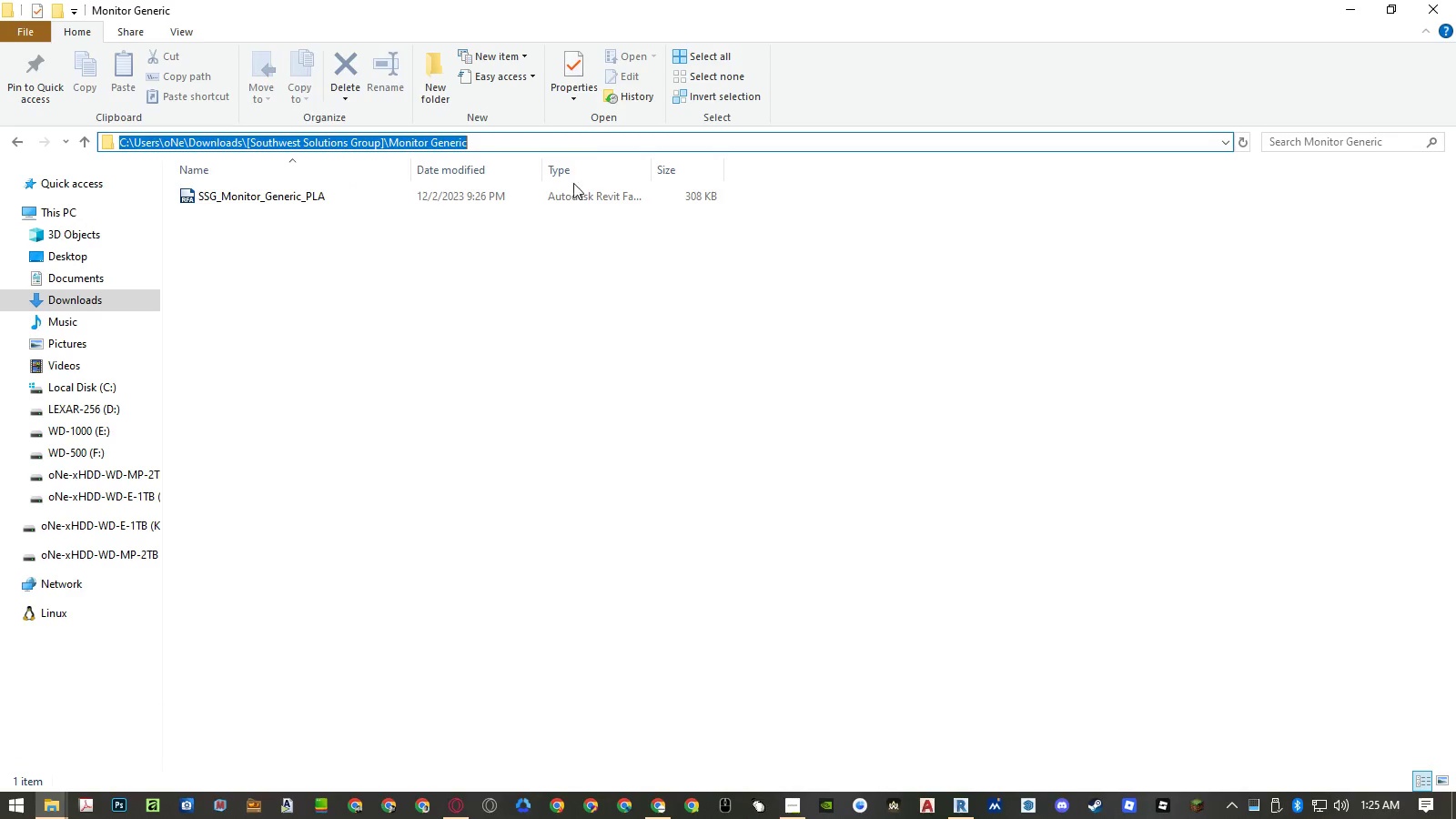 
key(Control+ControlLeft)
 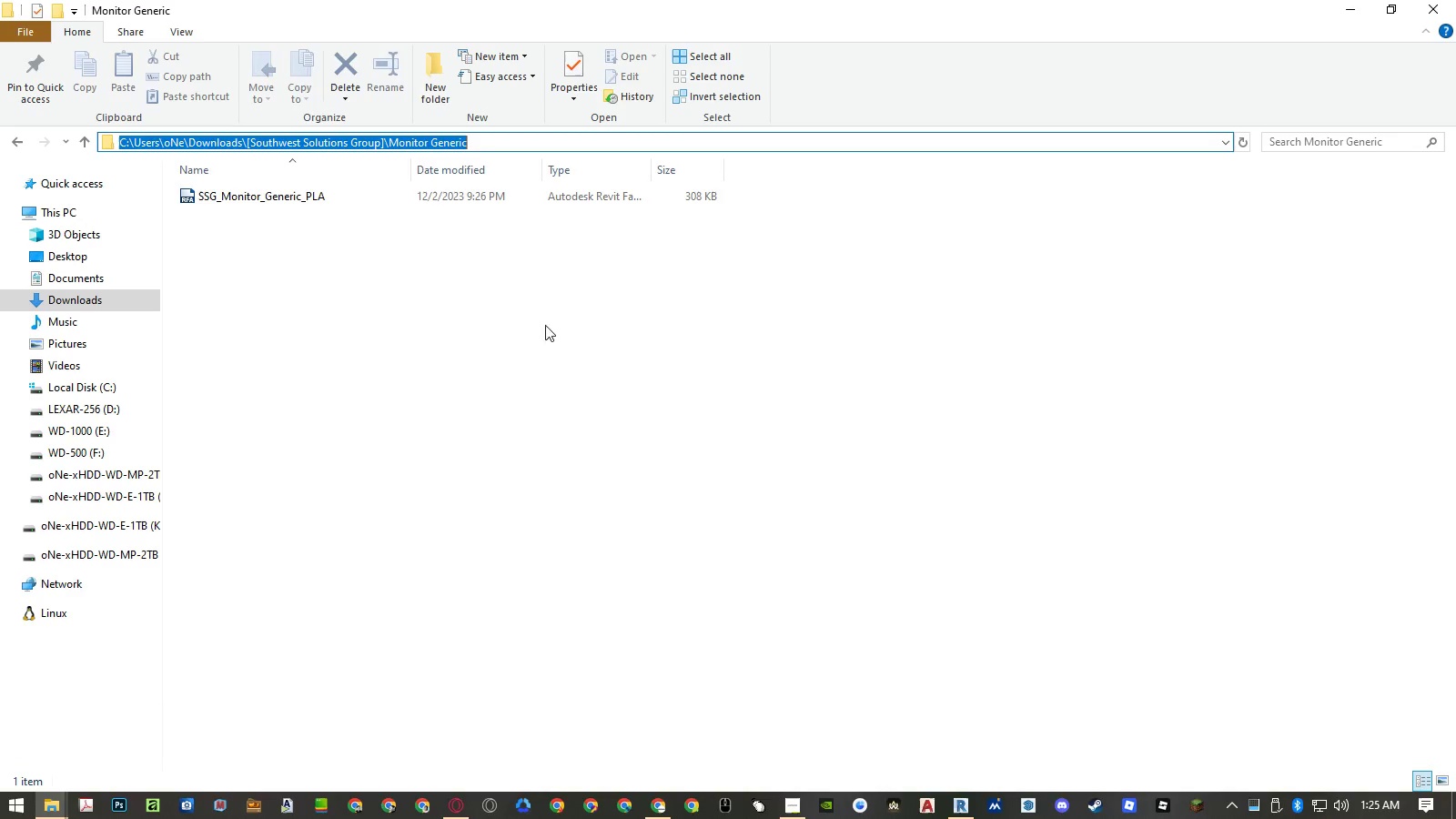 
key(Control+C)
 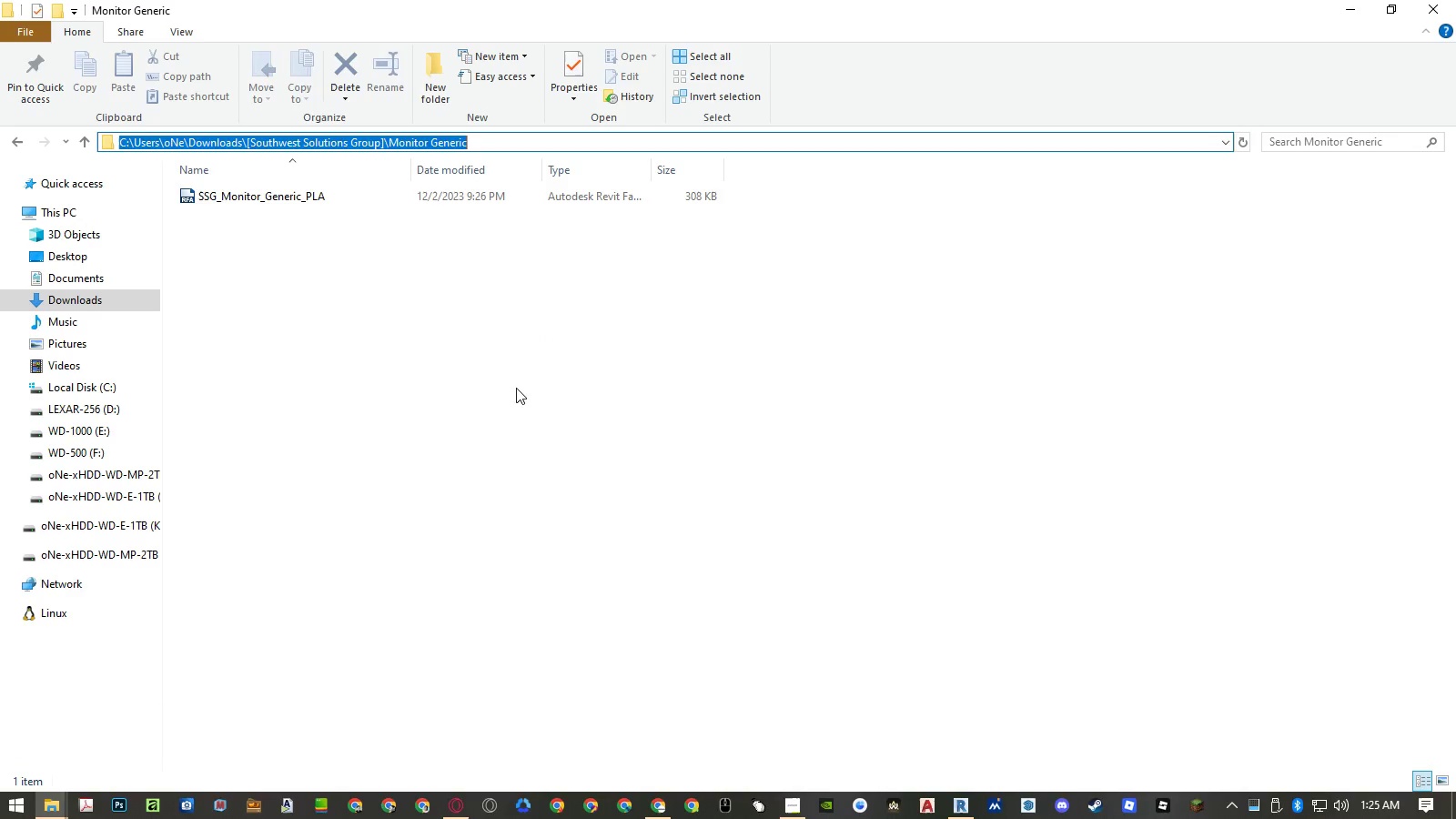 
left_click([513, 392])
 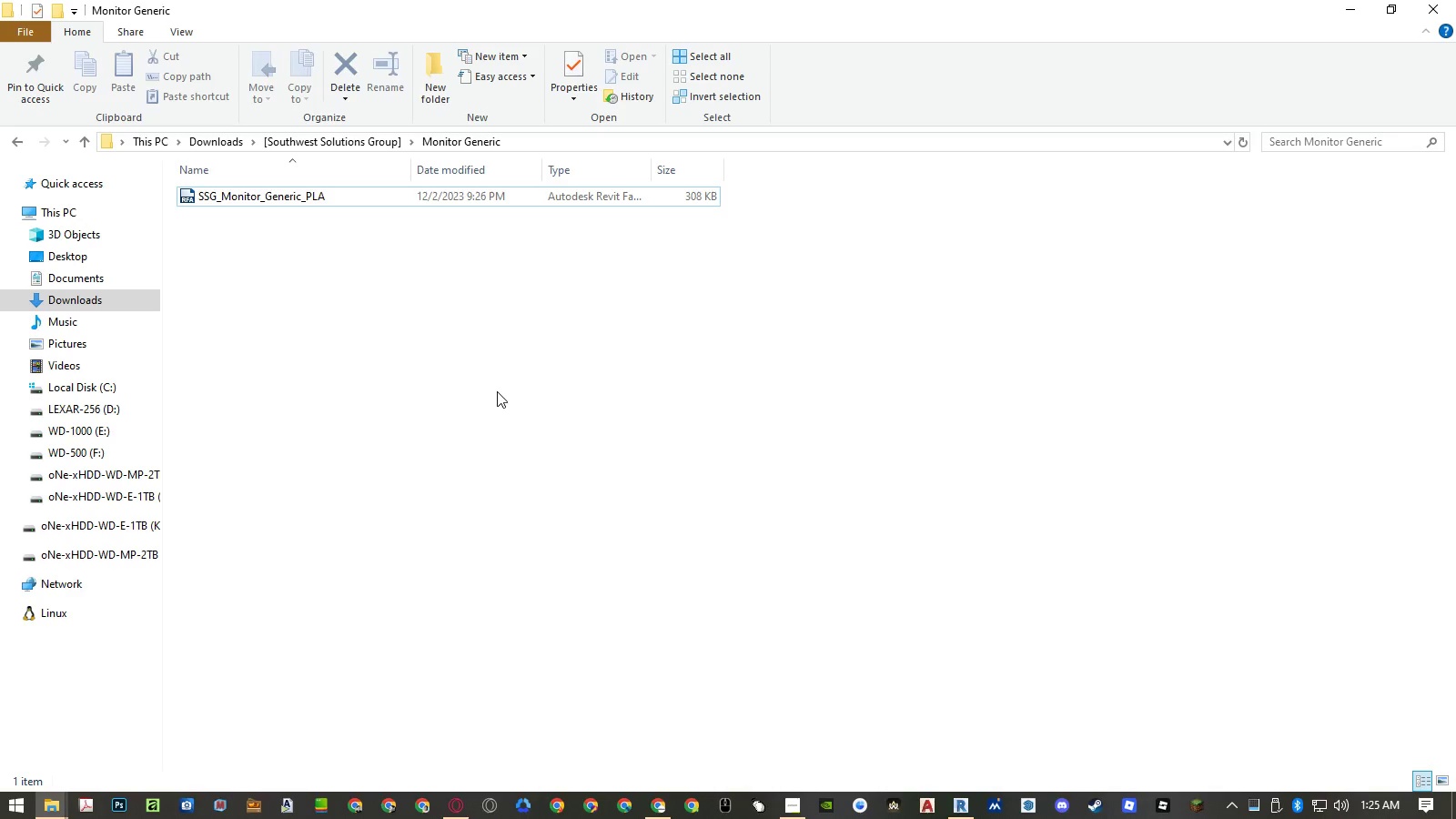 
left_click([302, 42])
 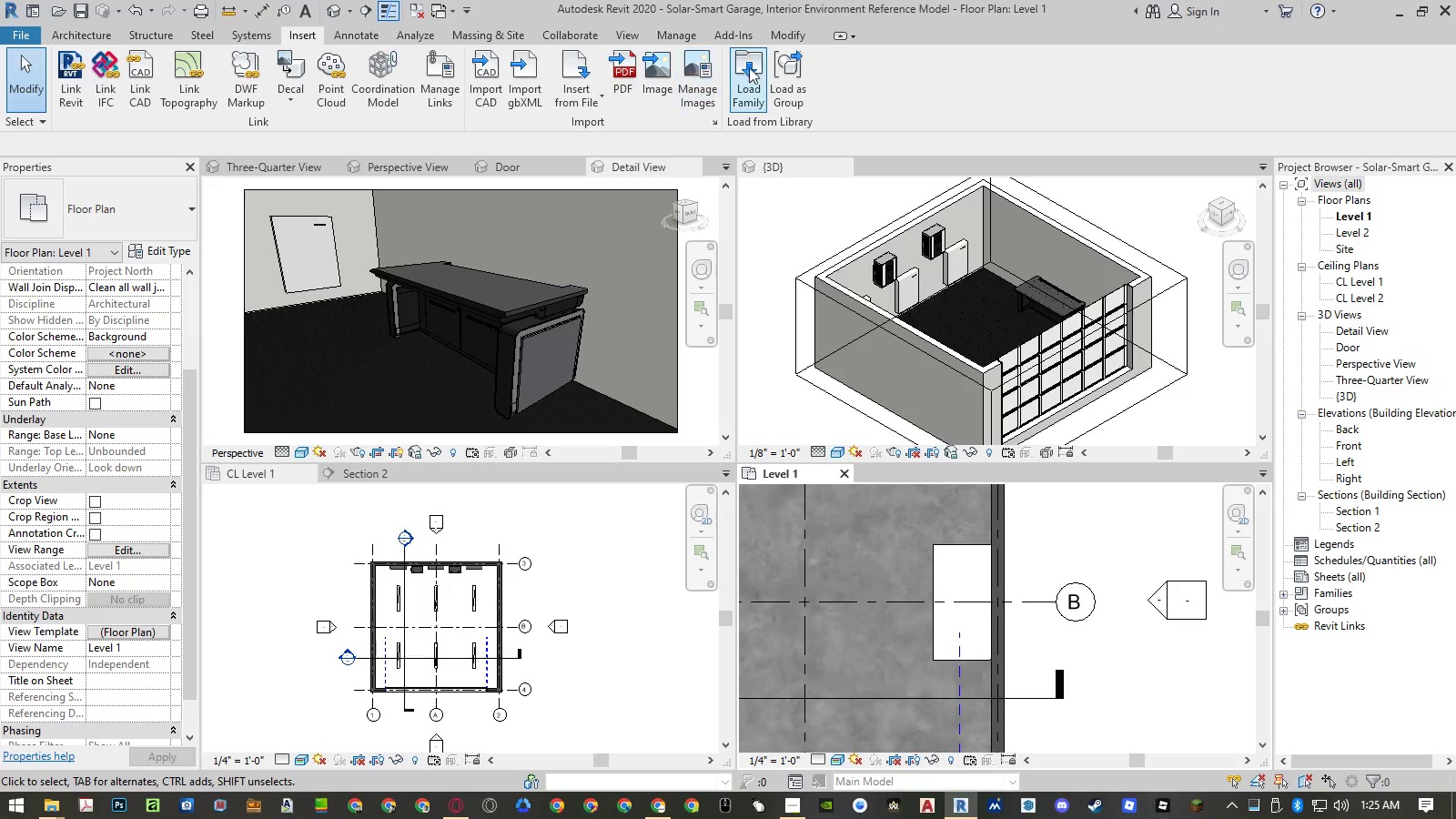 
left_click([754, 68])
 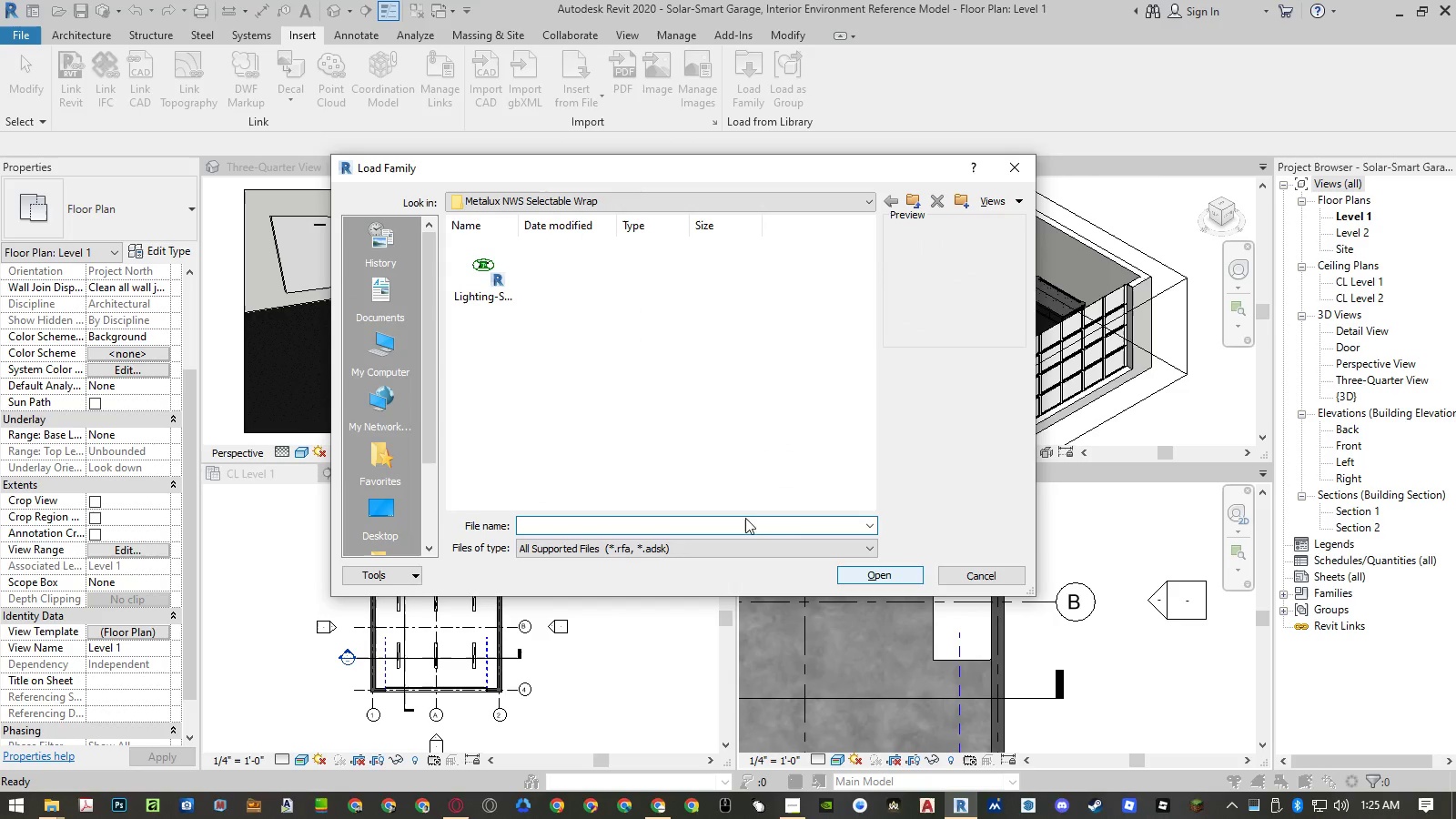 
key(Control+ControlLeft)
 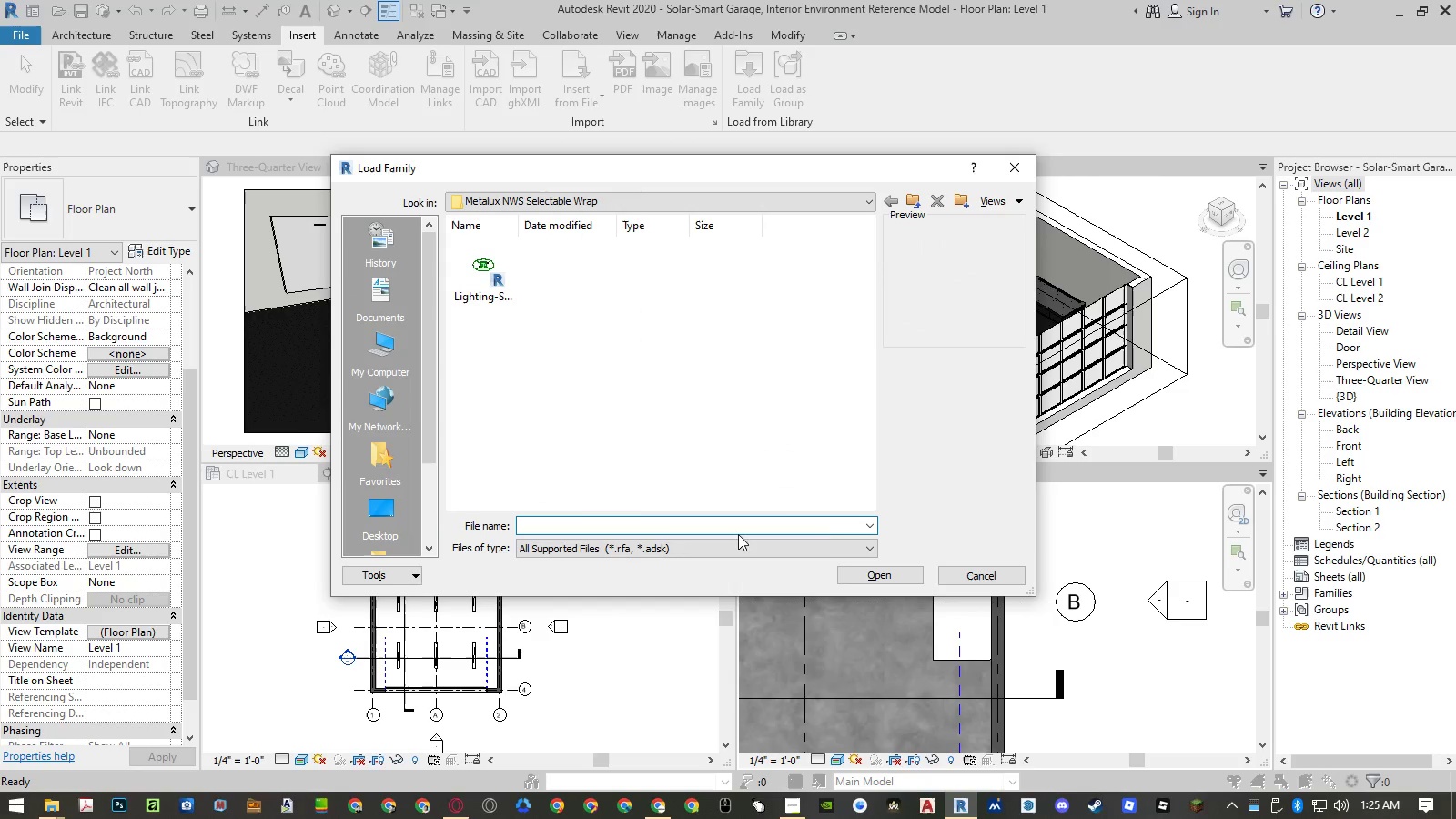 
key(Control+V)
 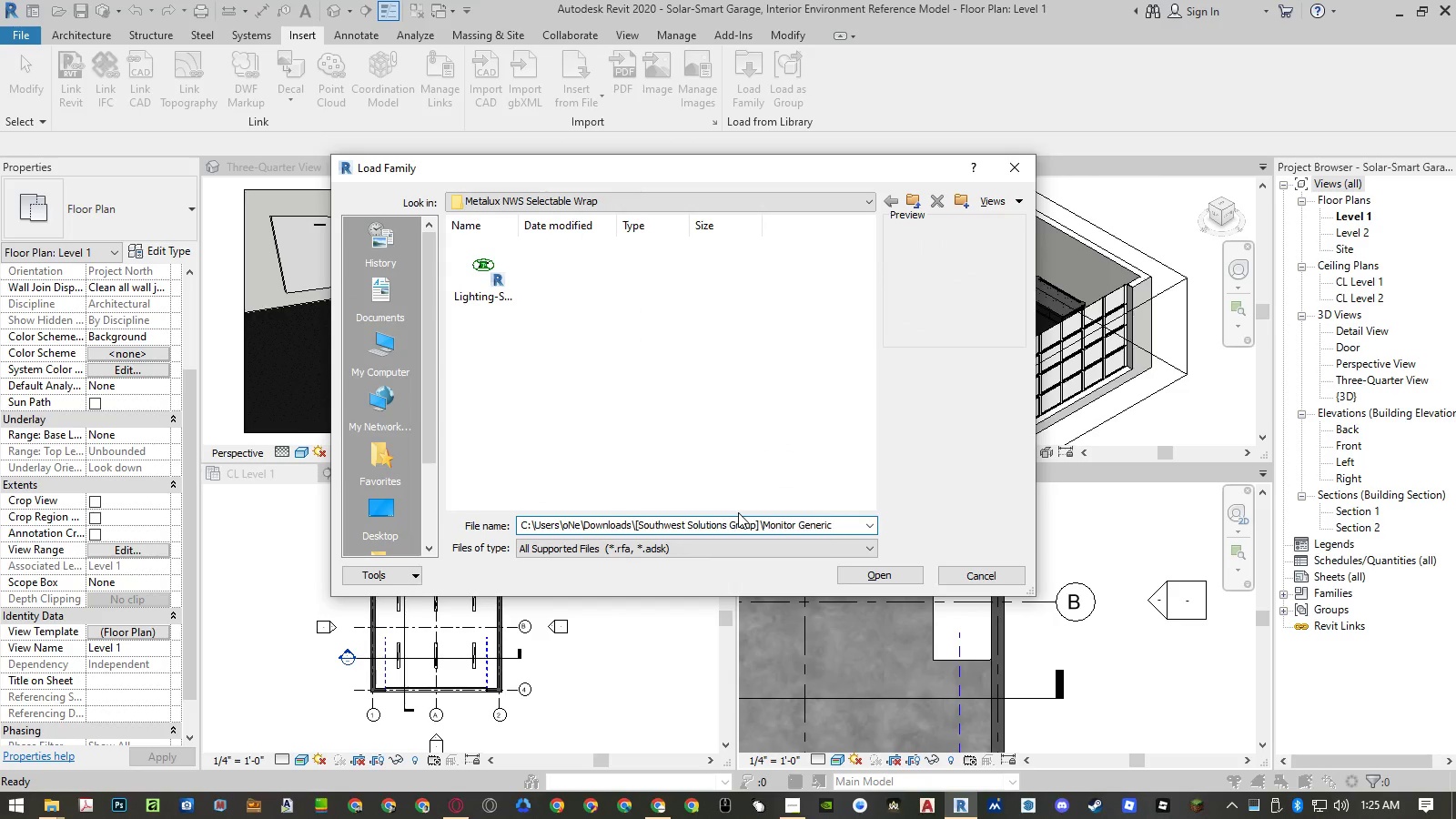 
key(NumpadEnter)
 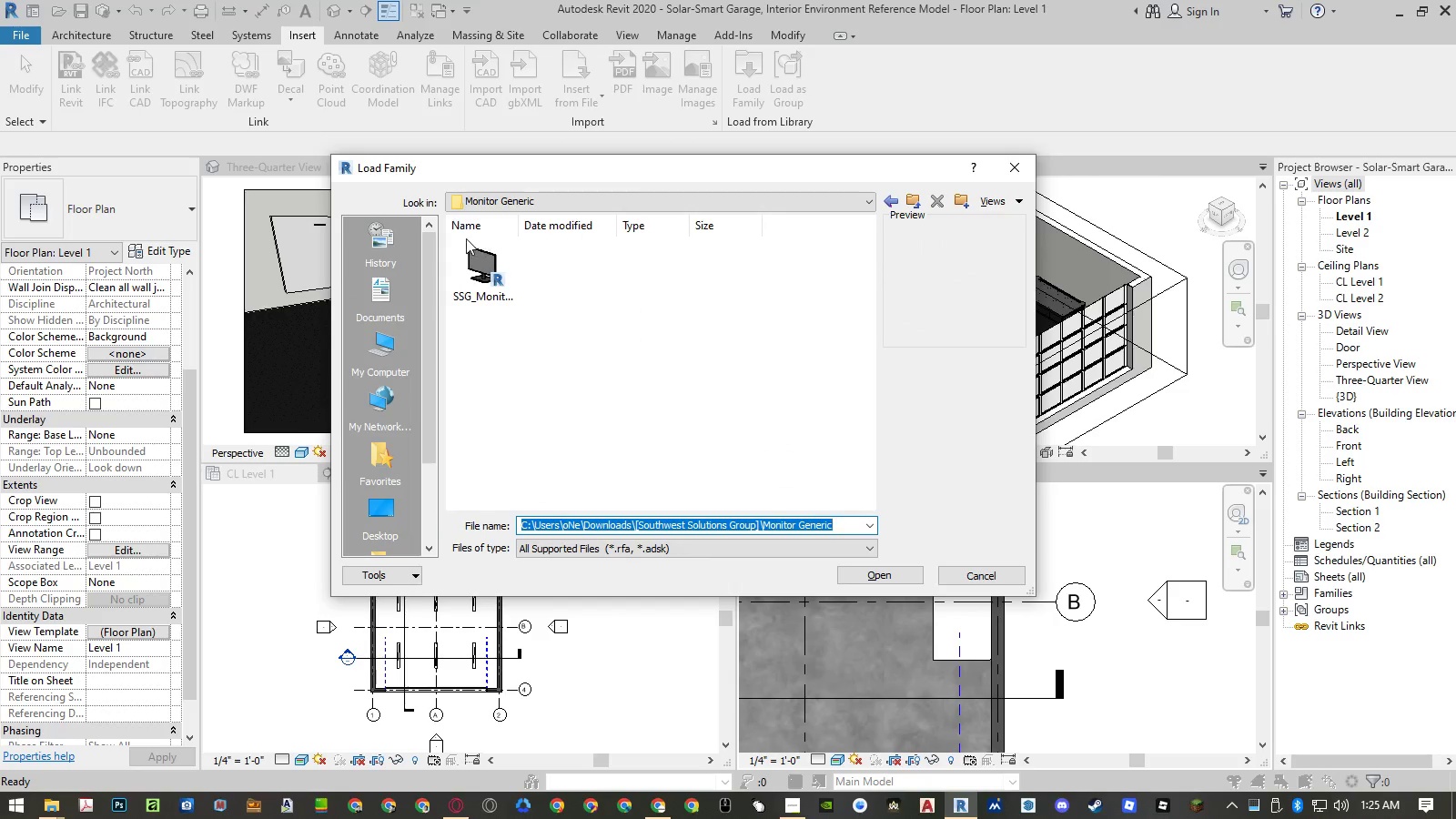 
double_click([473, 255])
 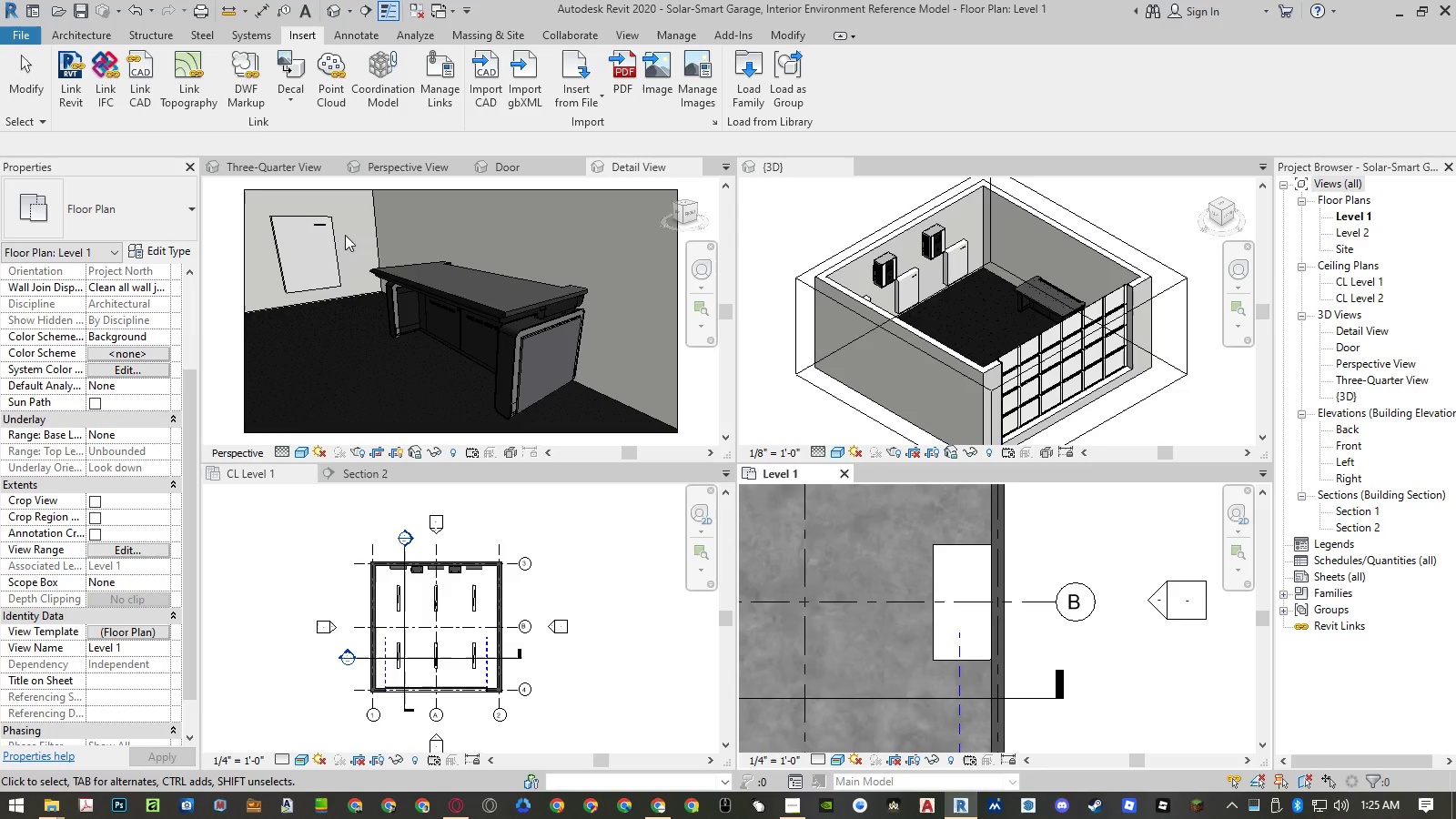 
left_click([92, 40])
 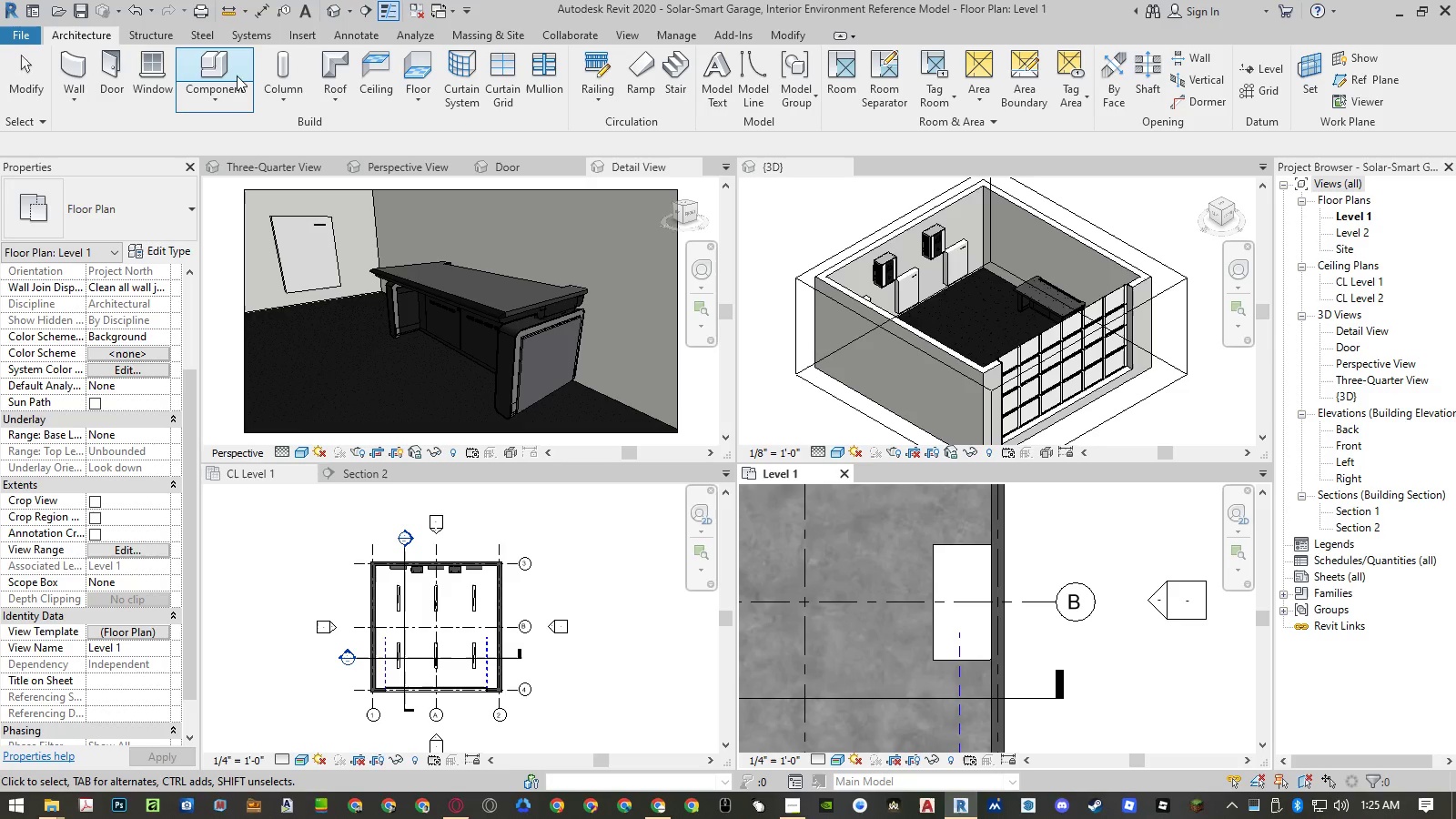 
left_click([230, 69])
 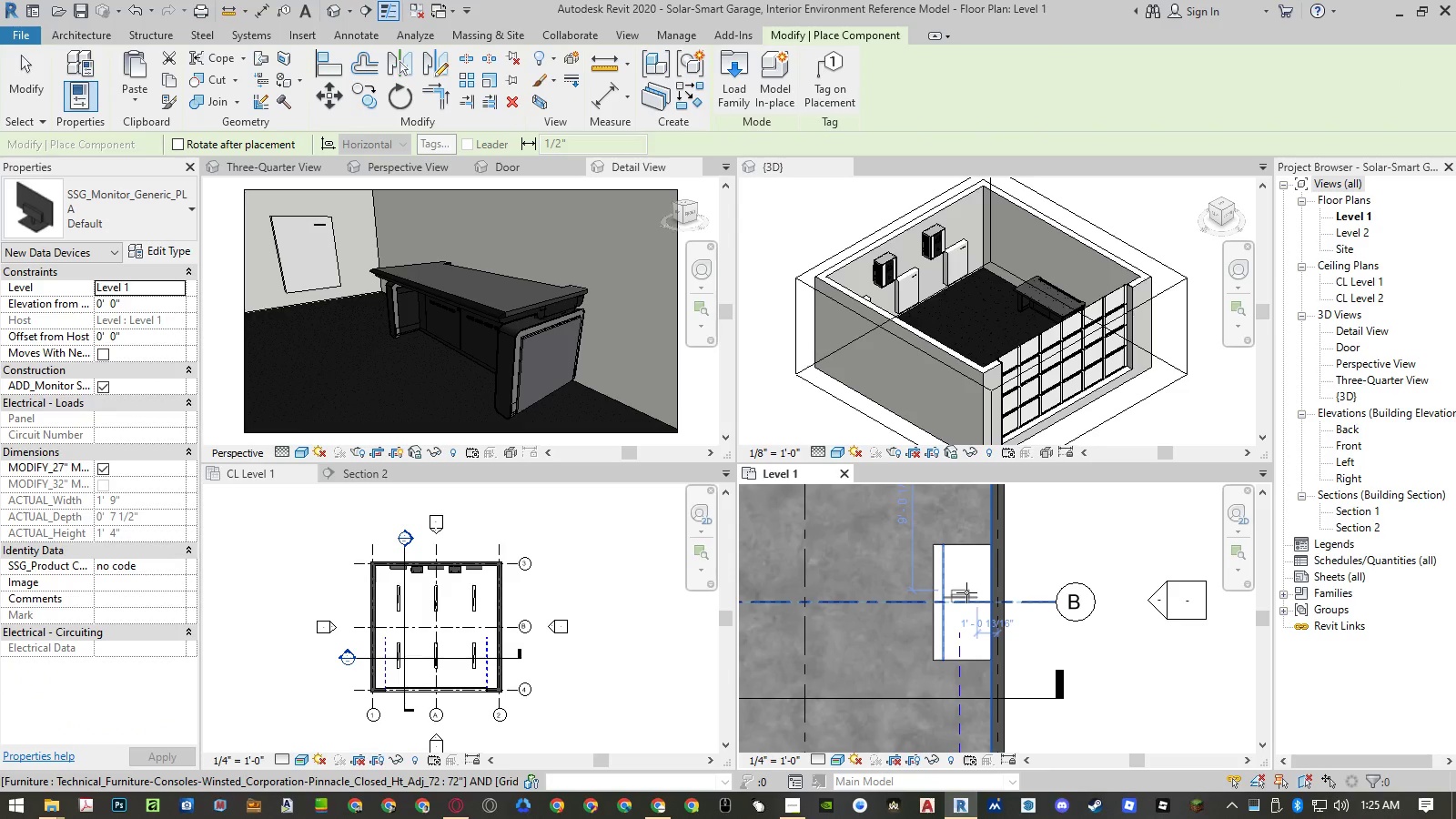 
scroll: coordinate [966, 592], scroll_direction: up, amount: 7.0
 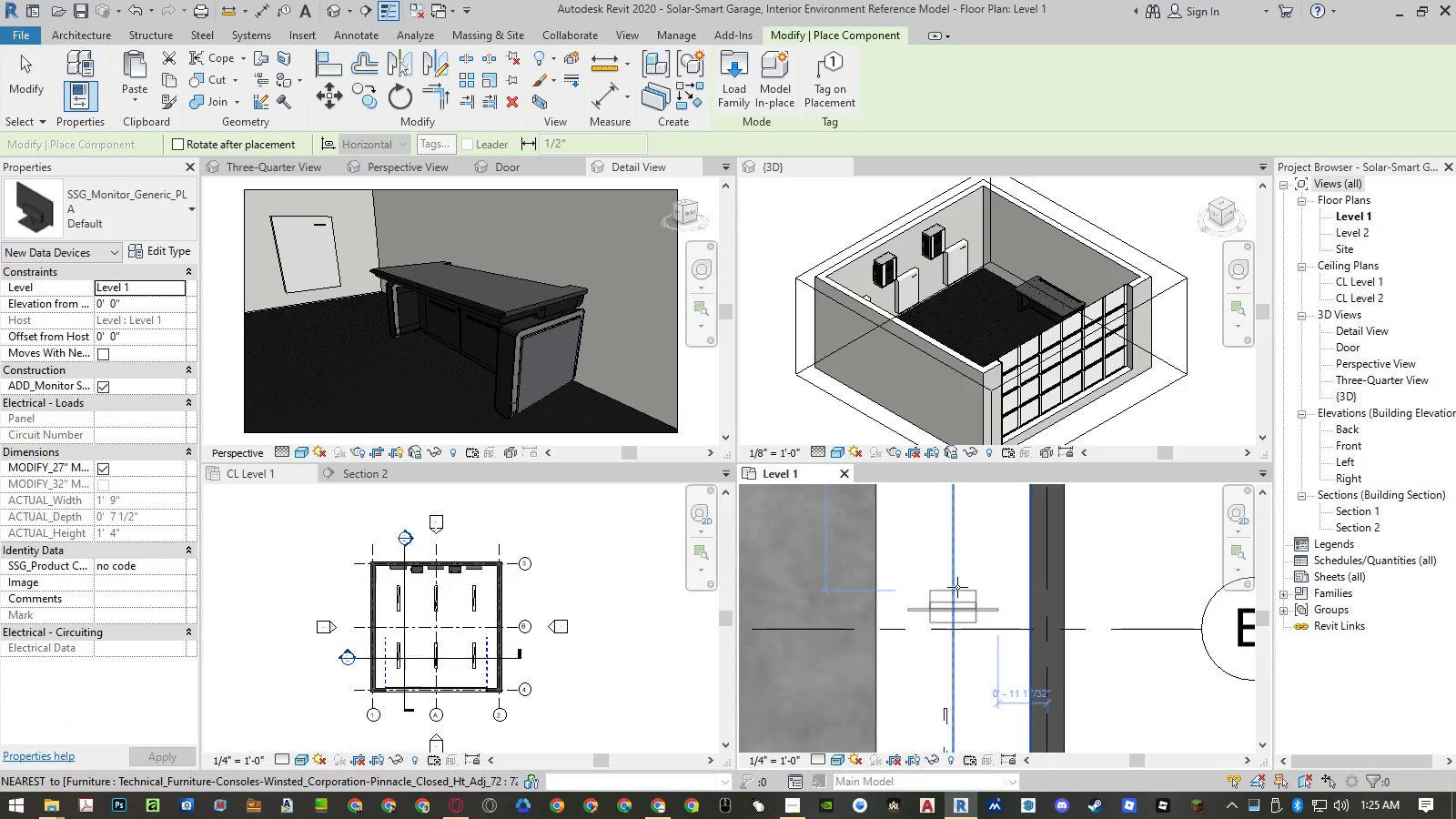 
key(Space)
 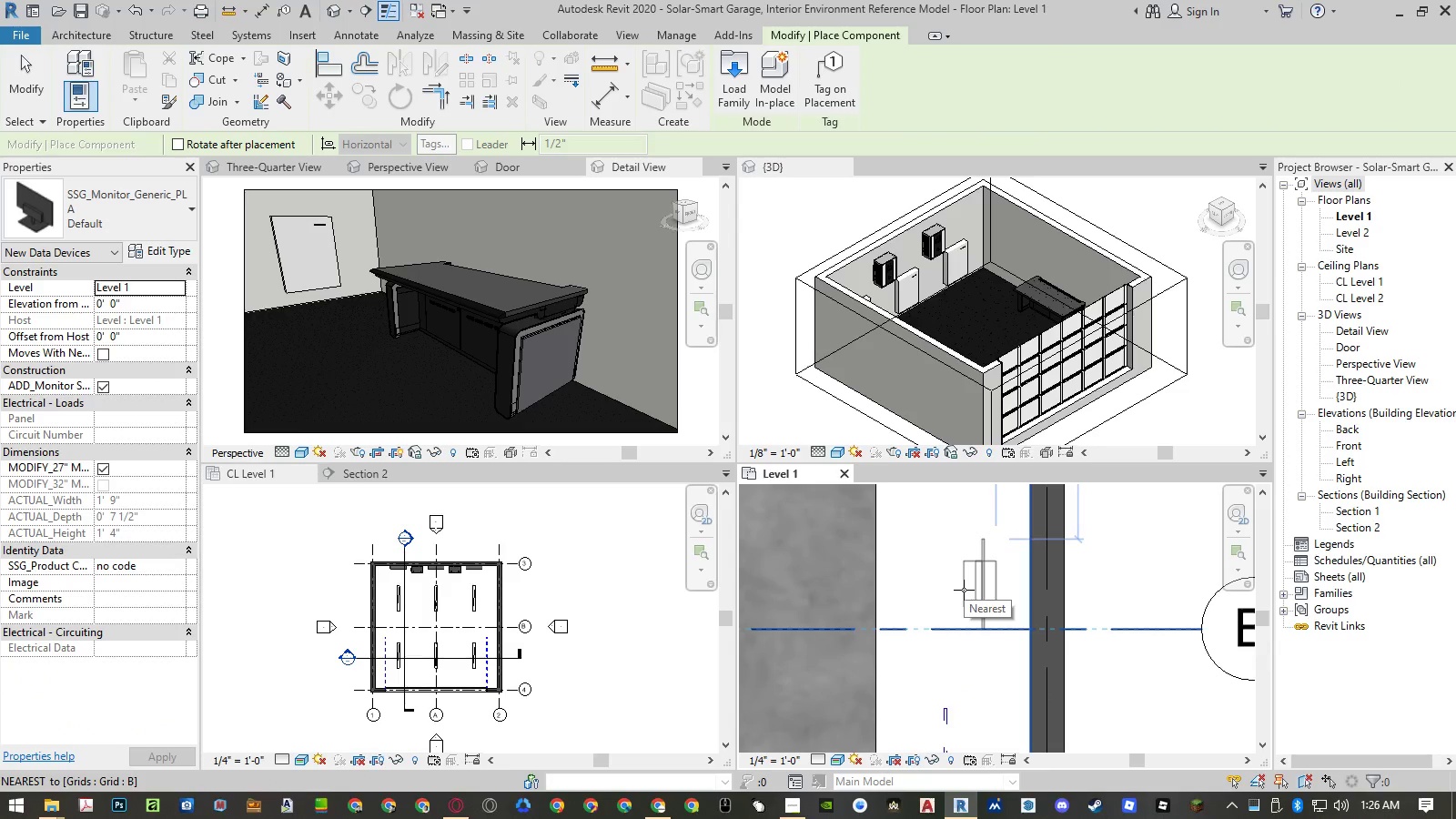 
left_click([963, 590])
 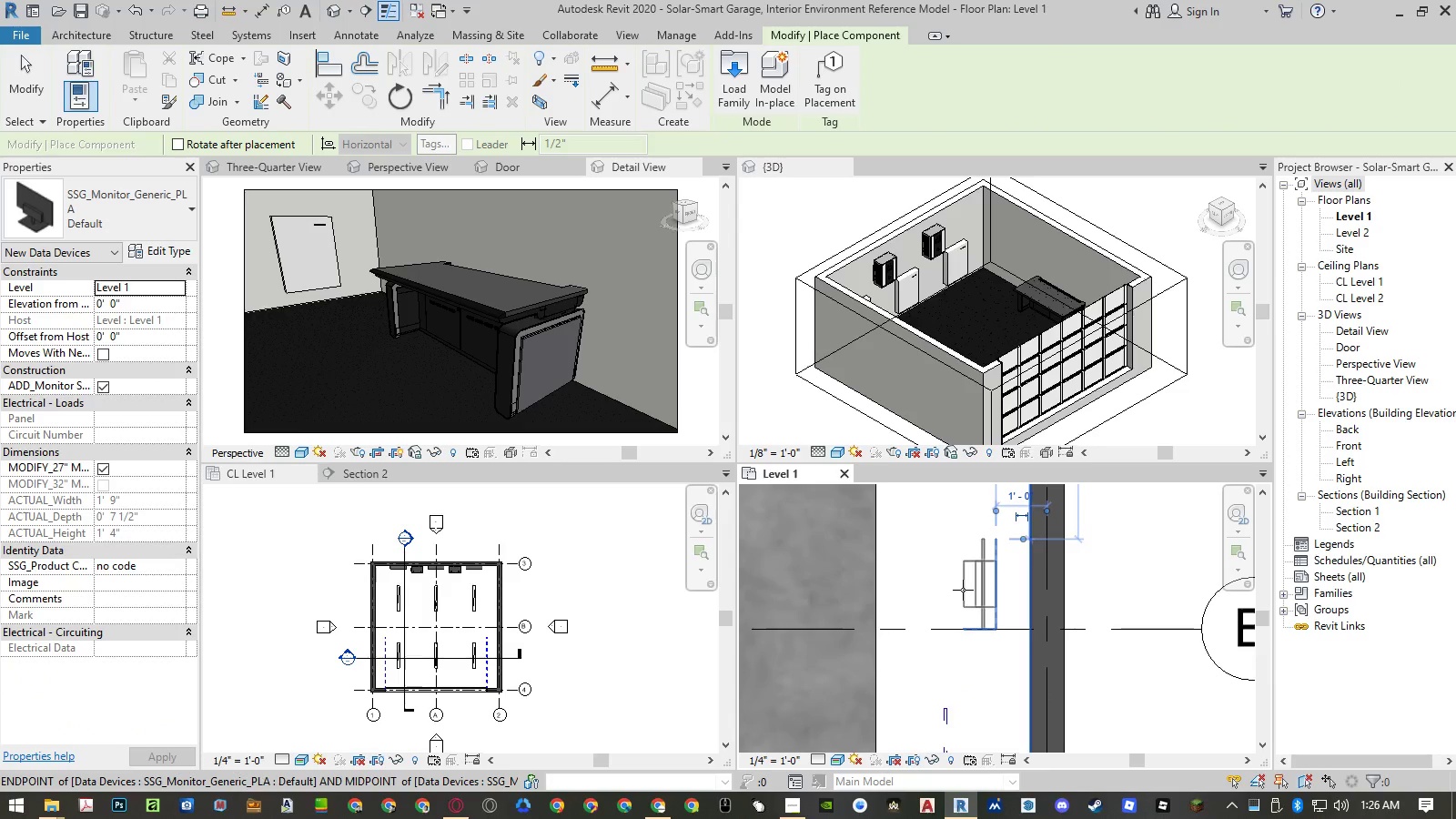 
key(Escape)
 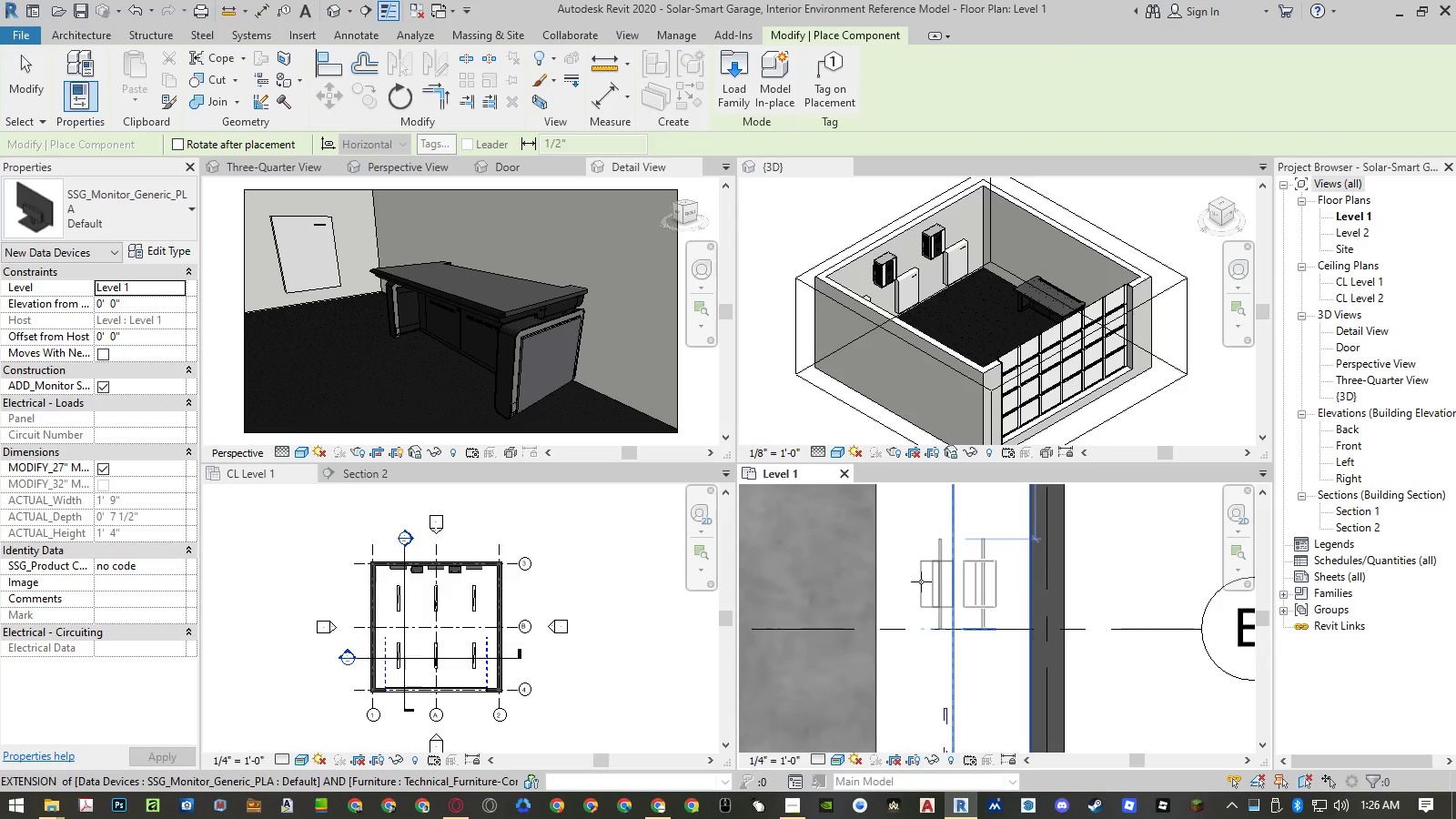 
key(Escape)
 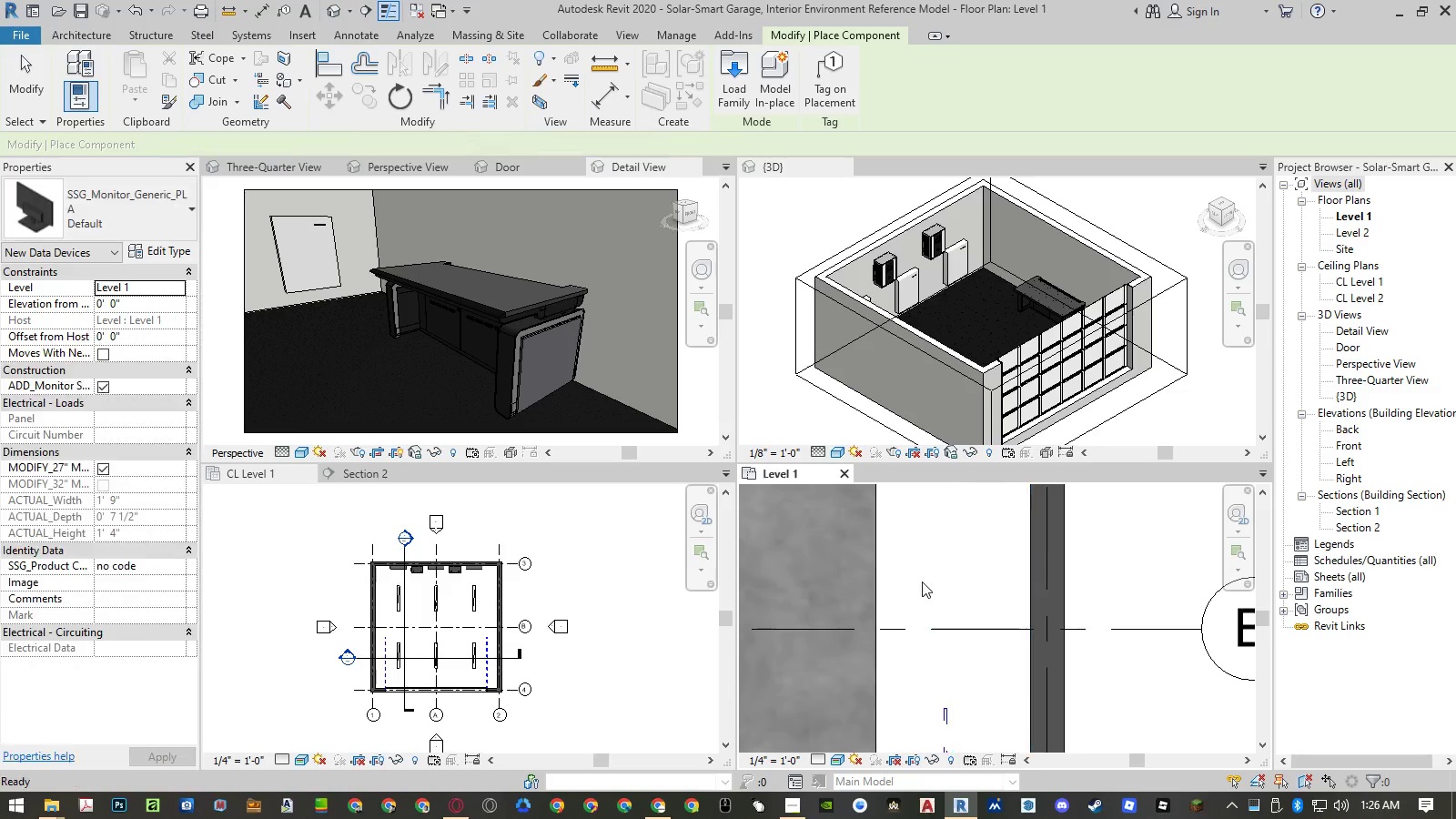 
key(Escape)
 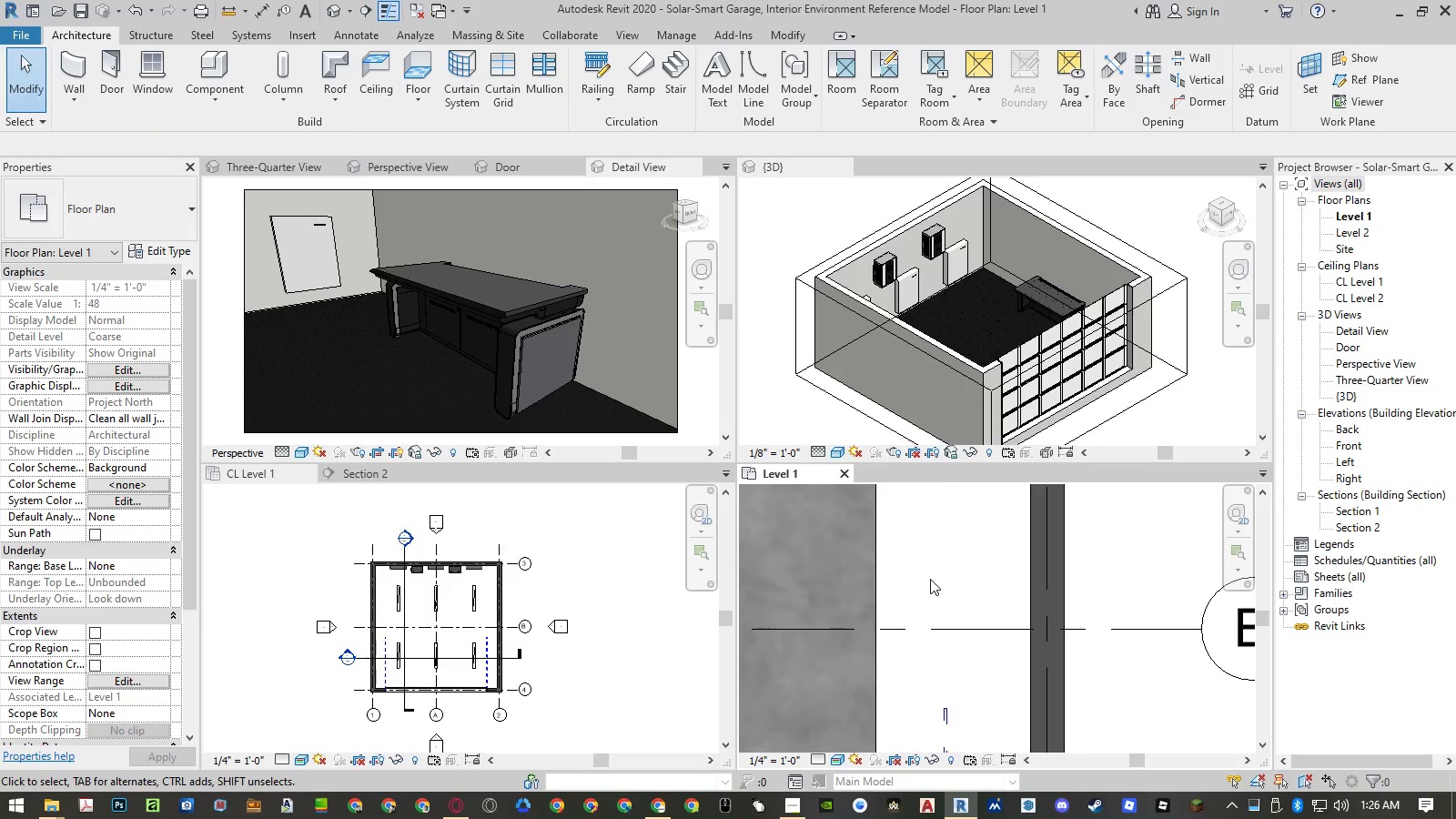 
scroll: coordinate [956, 626], scroll_direction: down, amount: 6.0
 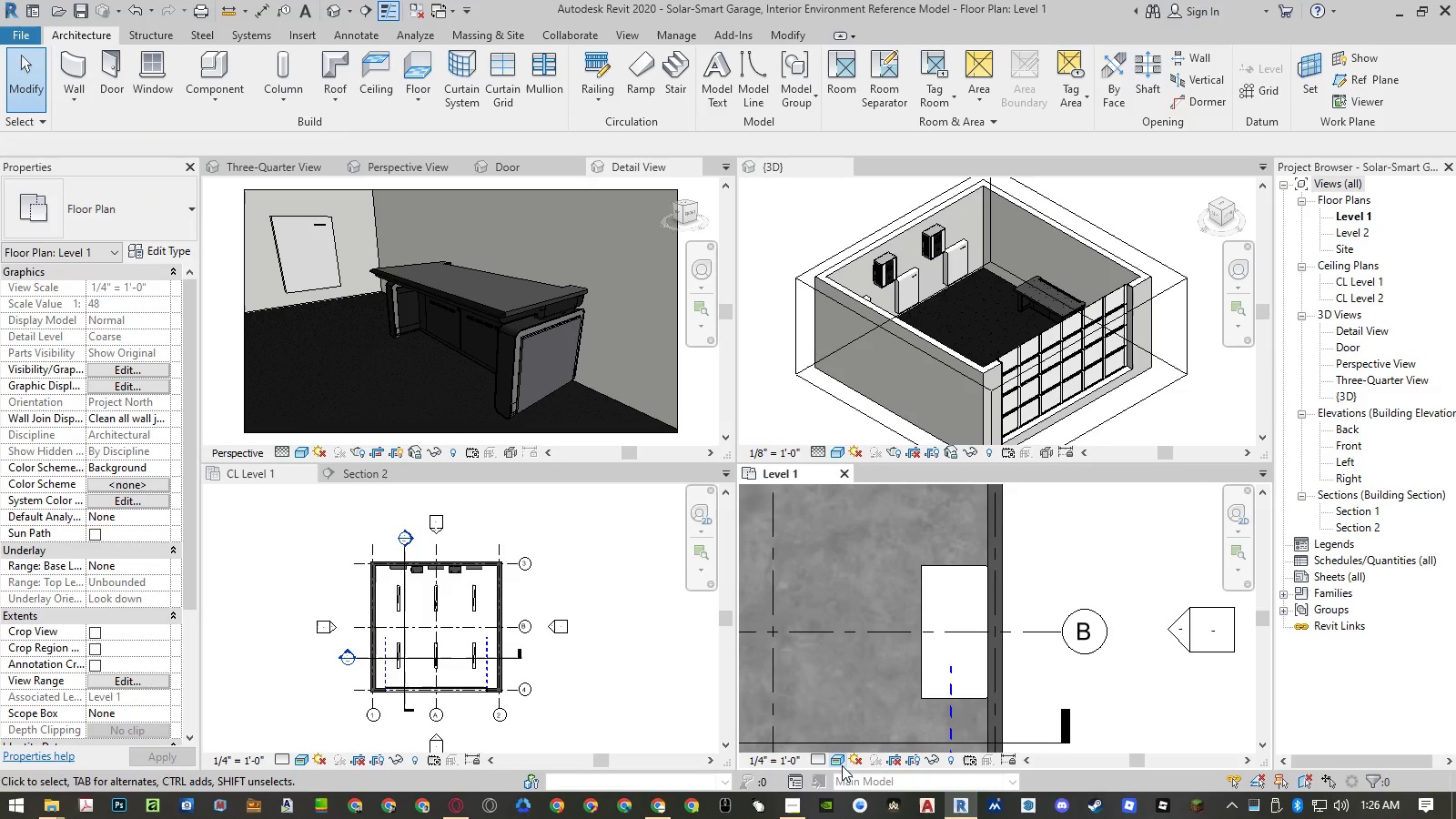 
left_click([839, 764])
 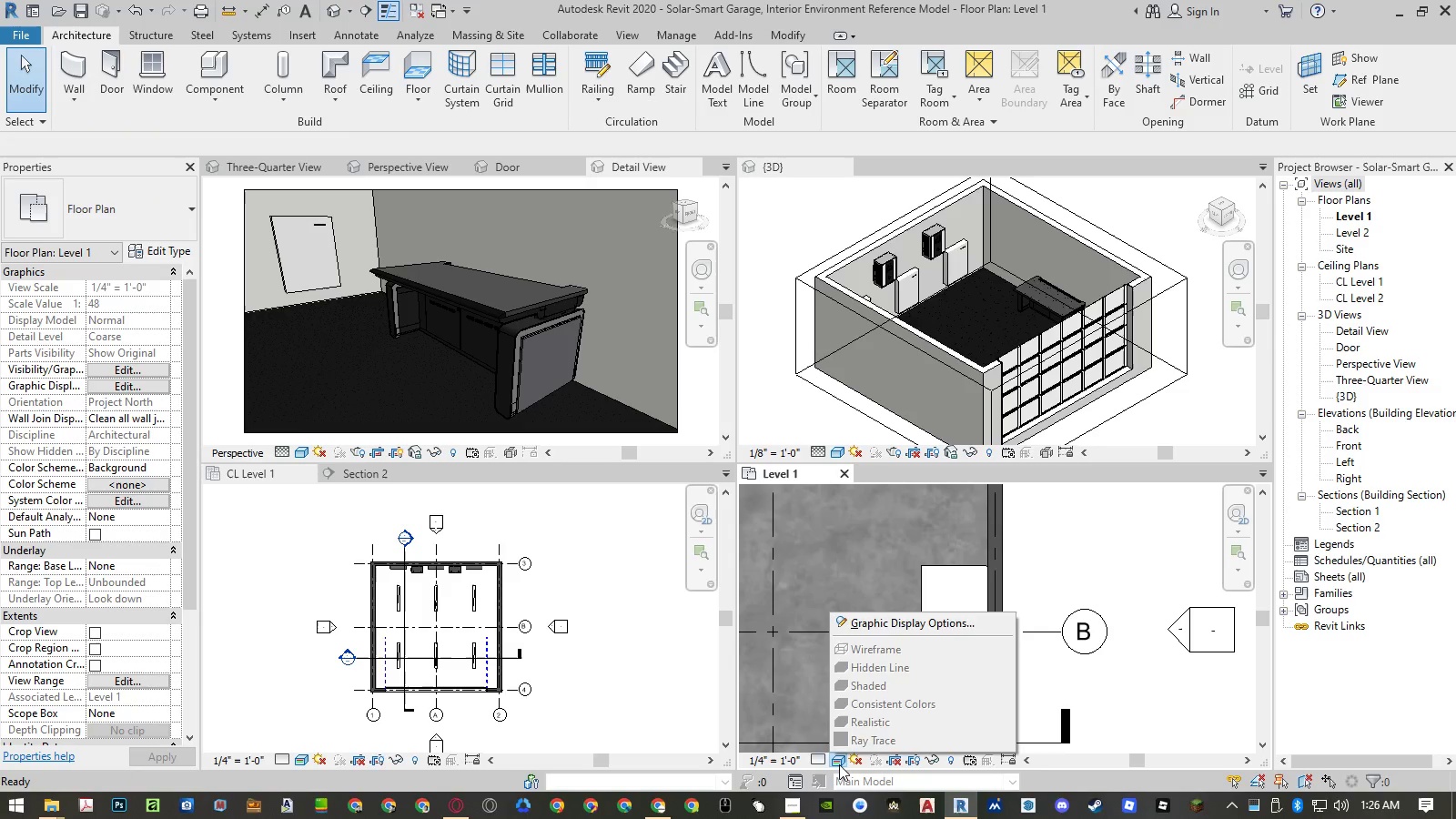 
key(Escape)
 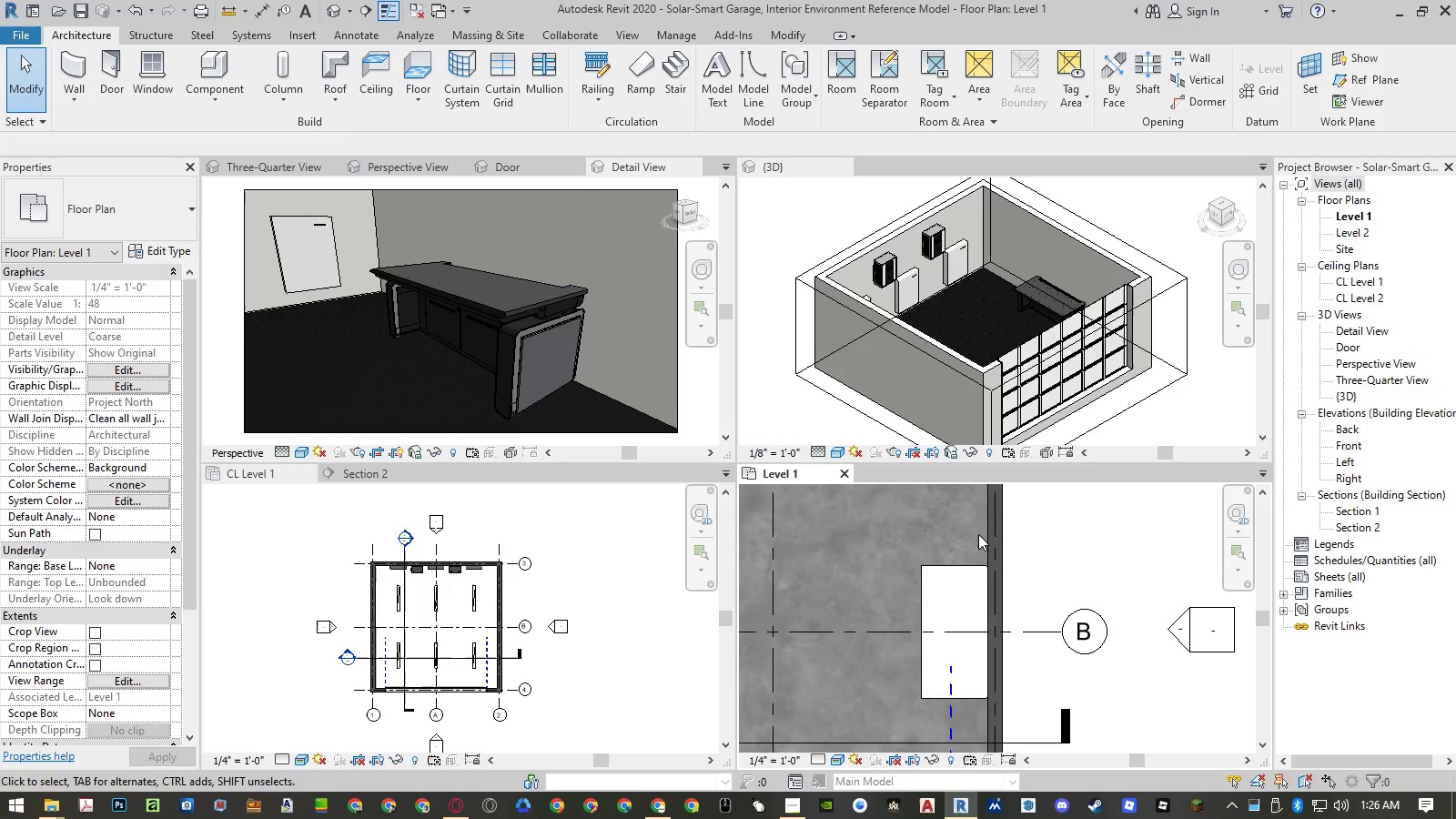 
scroll: coordinate [1055, 308], scroll_direction: up, amount: 10.0
 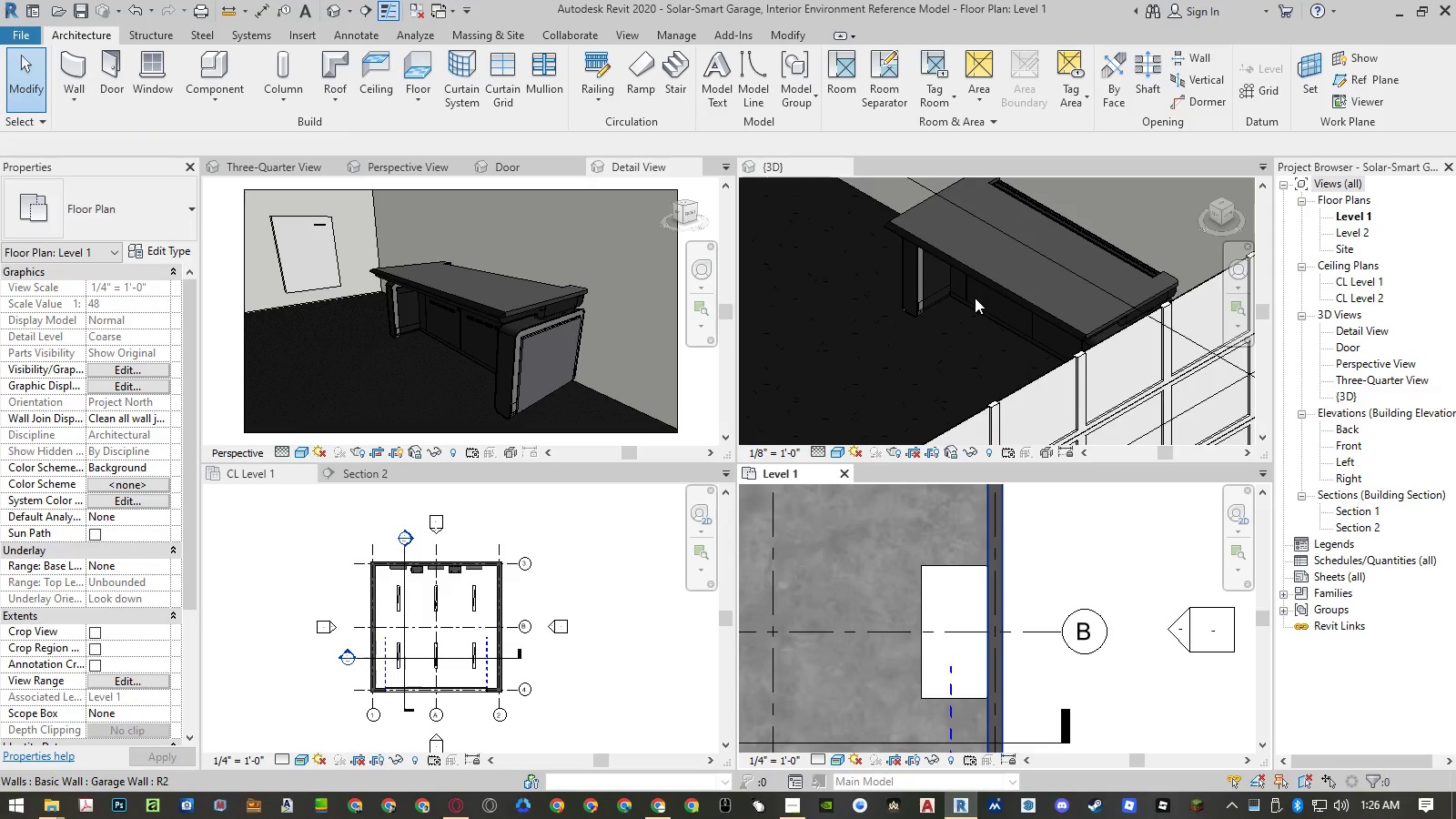 
scroll: coordinate [996, 290], scroll_direction: down, amount: 9.0
 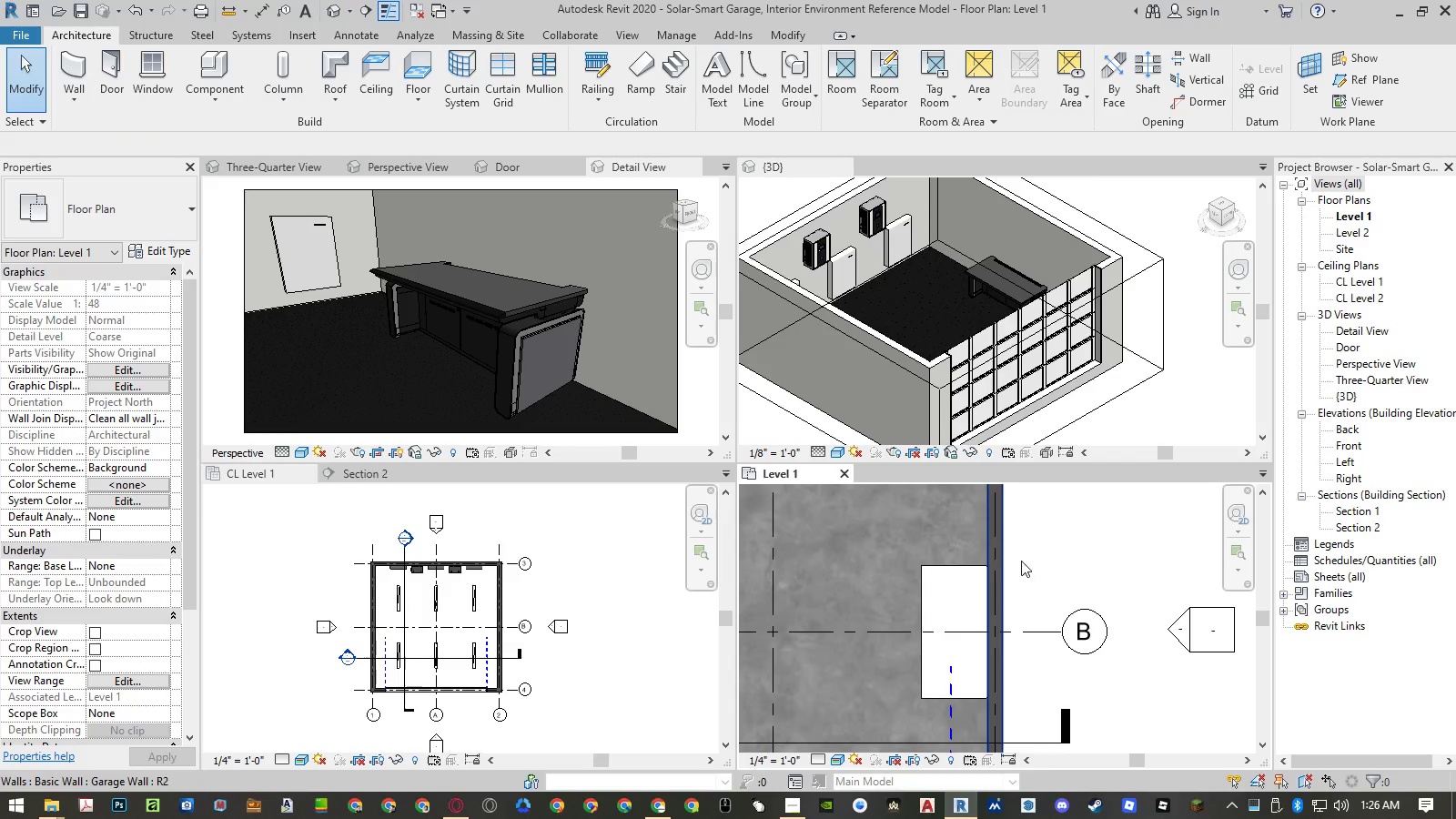 
left_click([1054, 559])
 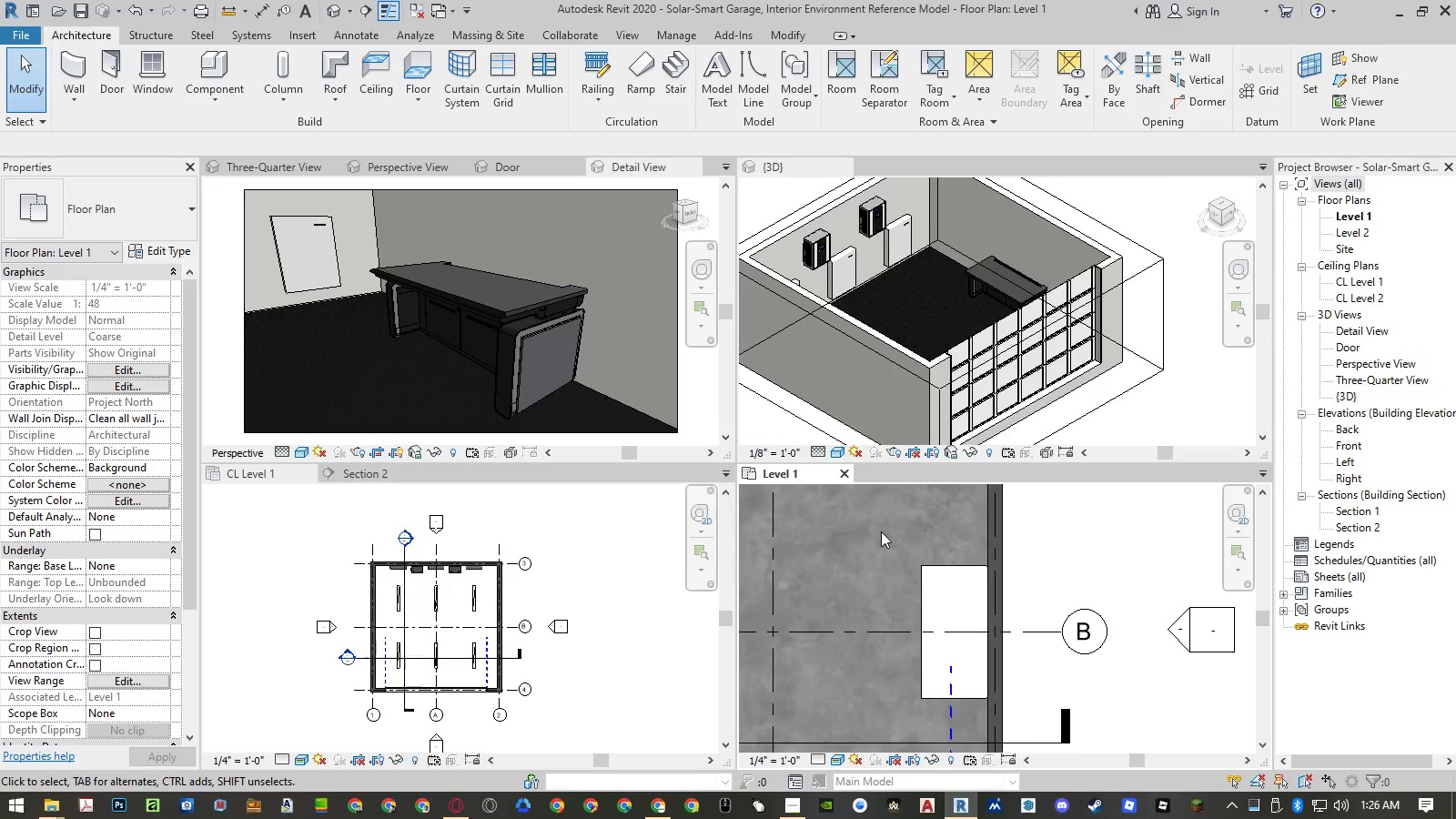 
left_click_drag(start_coordinate=[881, 531], to_coordinate=[985, 660])
 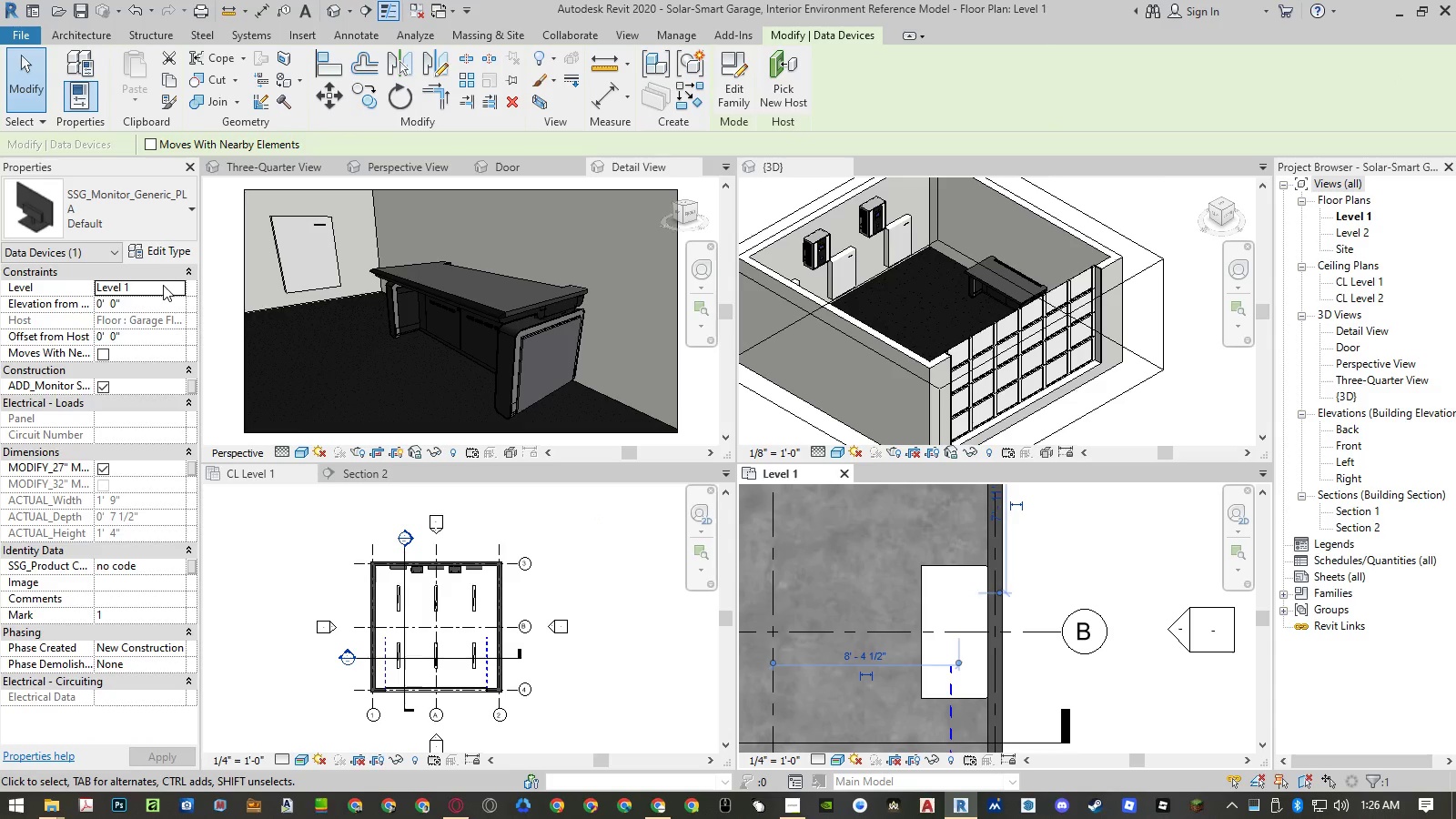 
left_click([157, 299])
 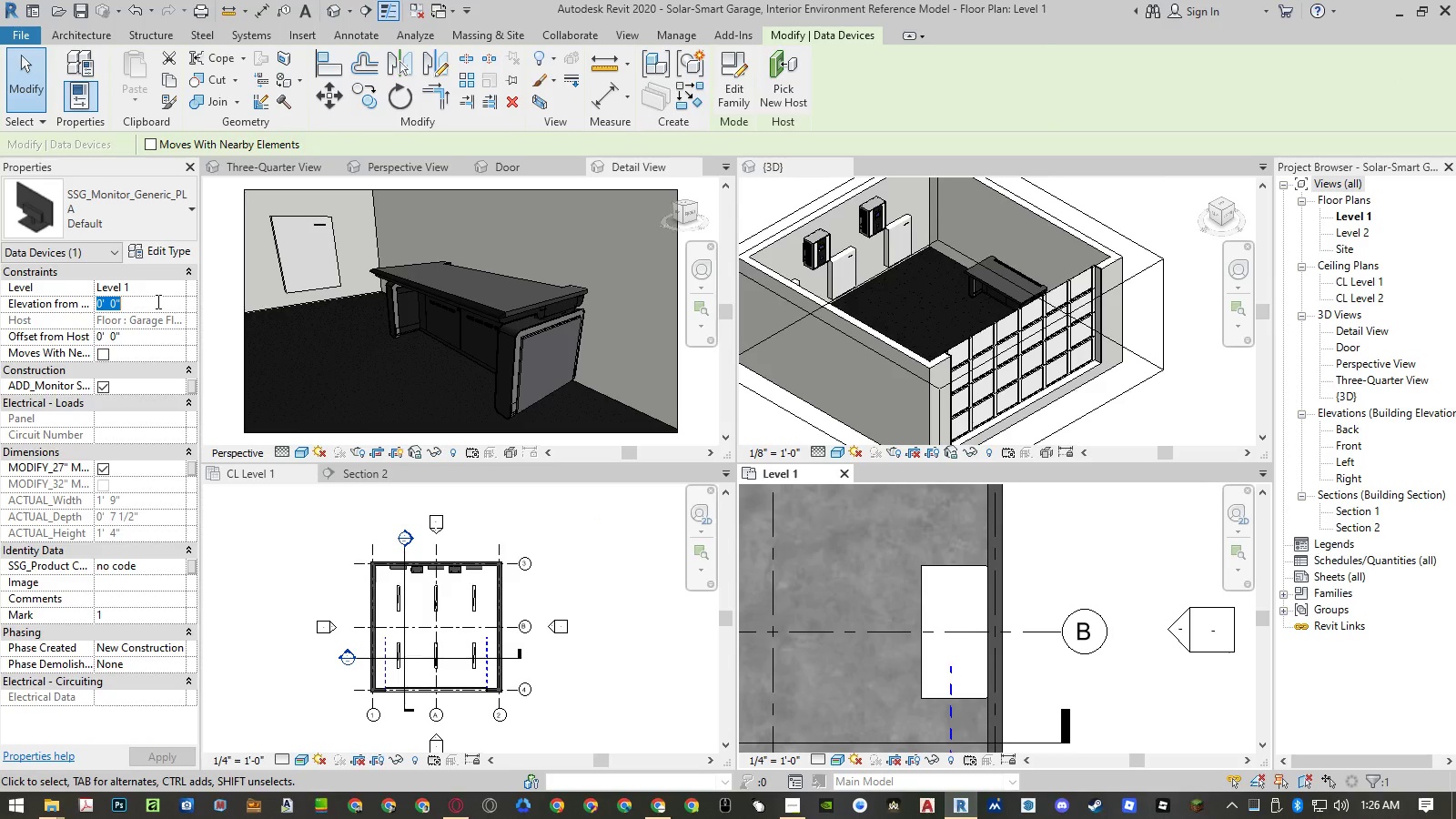 
key(Numpad4)
 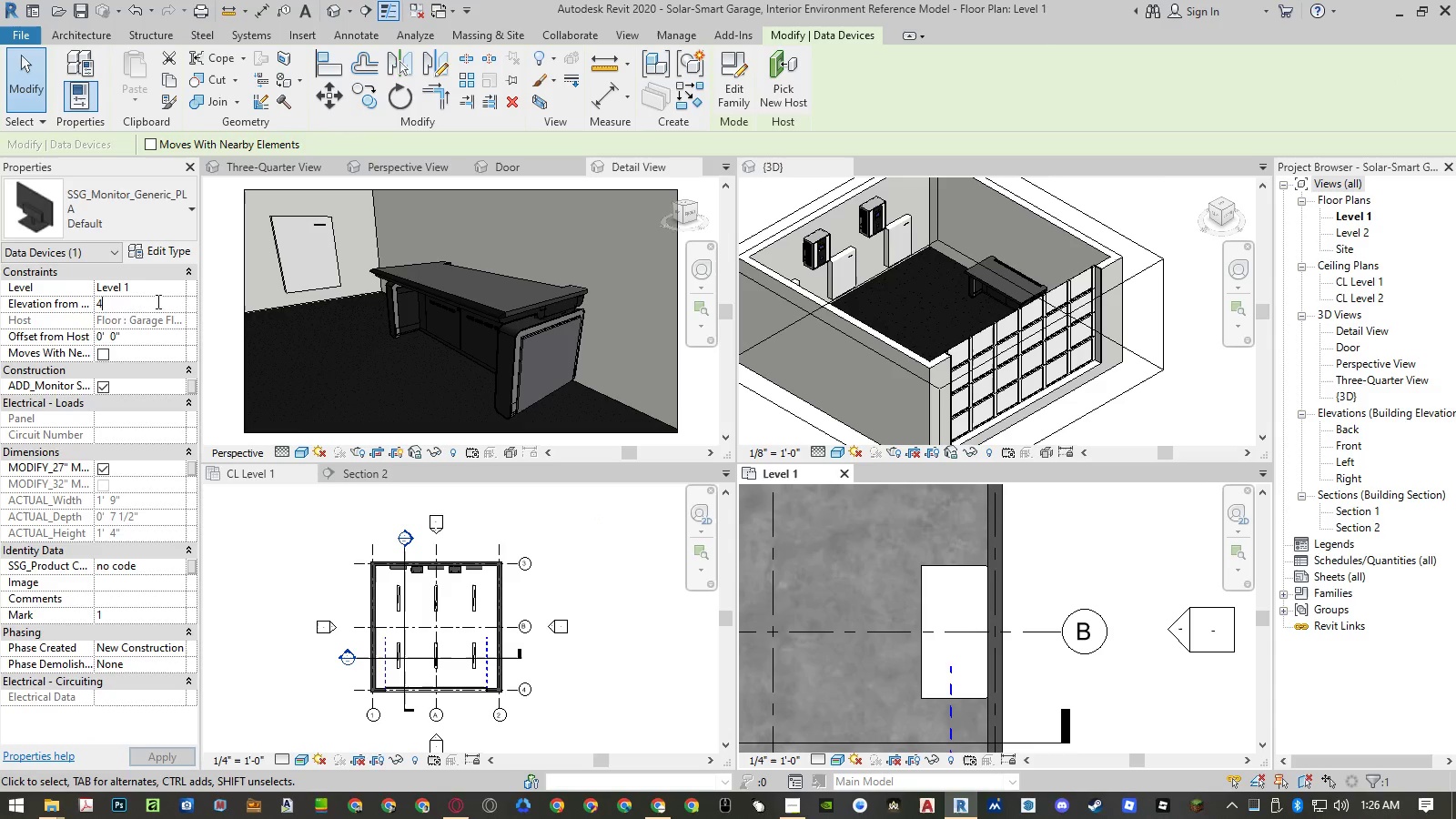 
key(NumpadEnter)
 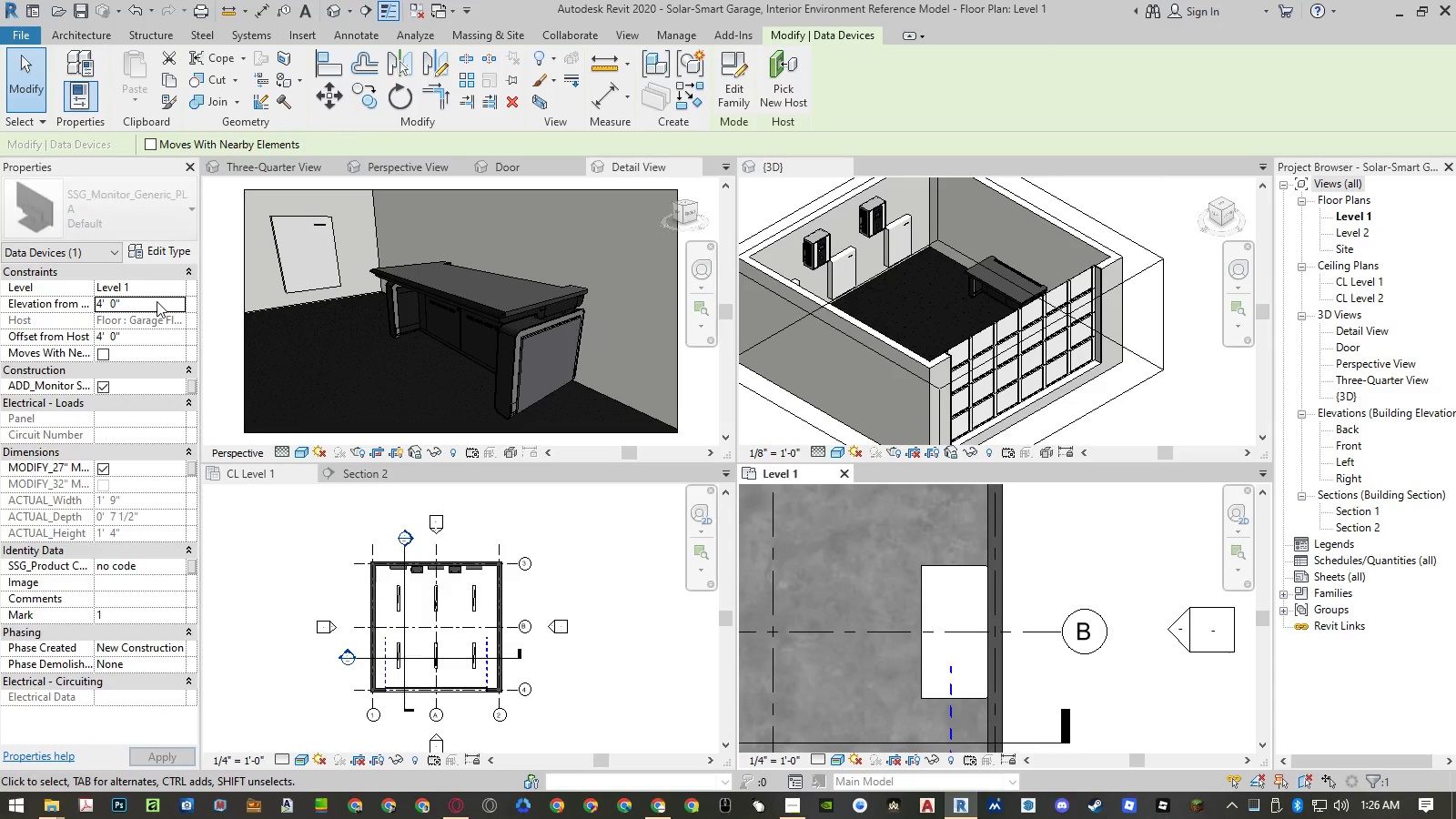 
key(NumpadEnter)
 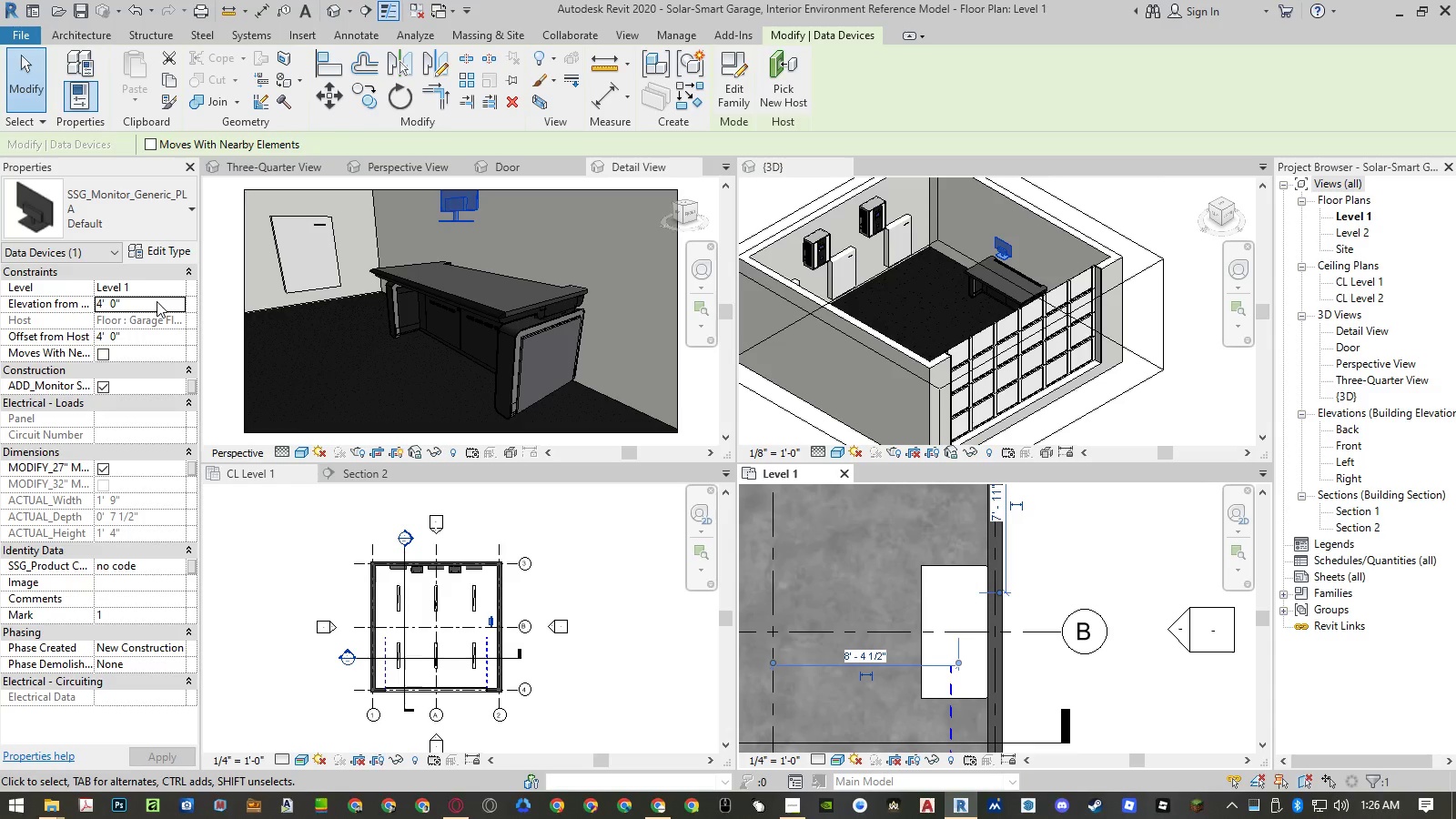 
key(Escape)
 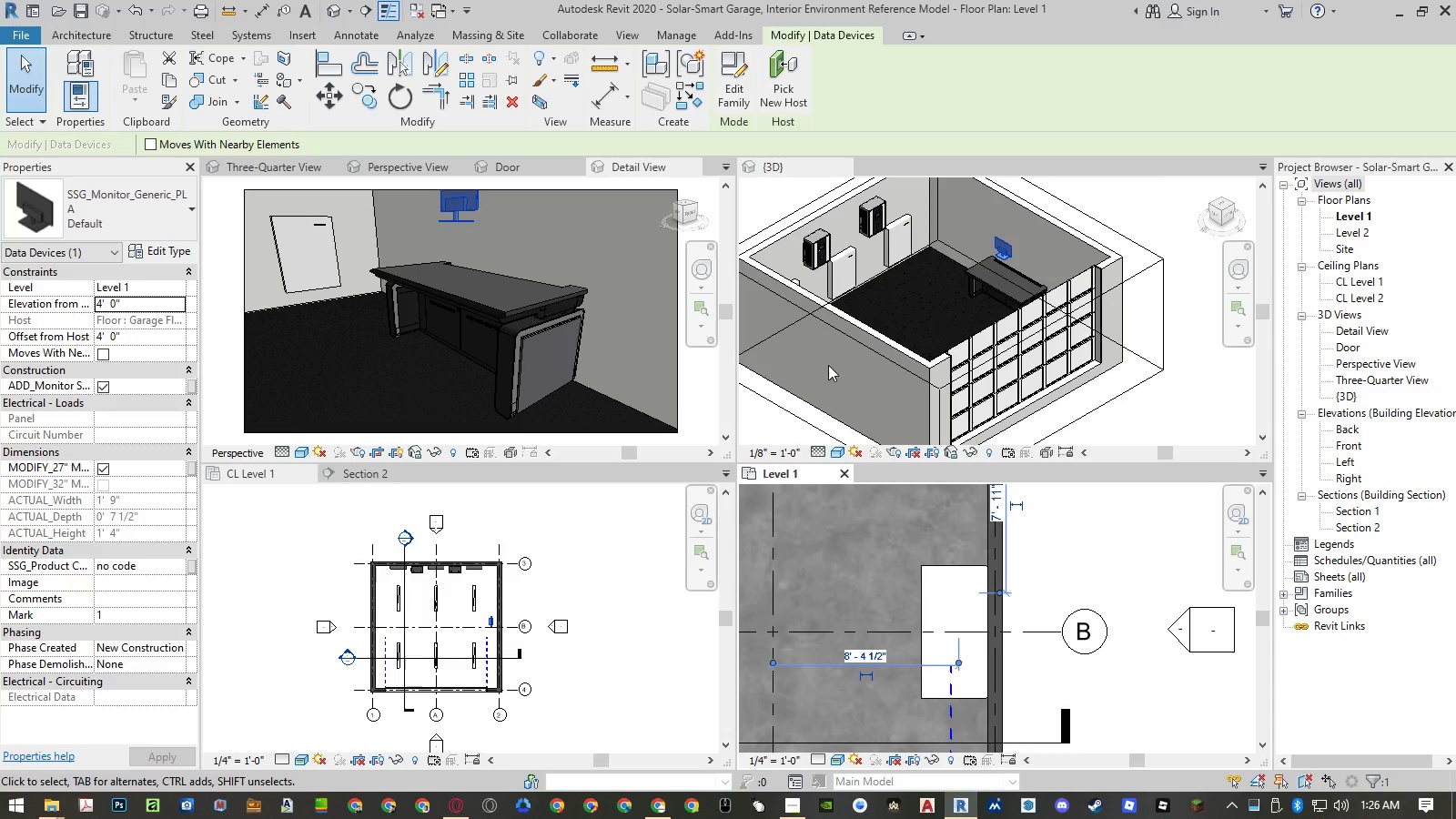 
key(Escape)
 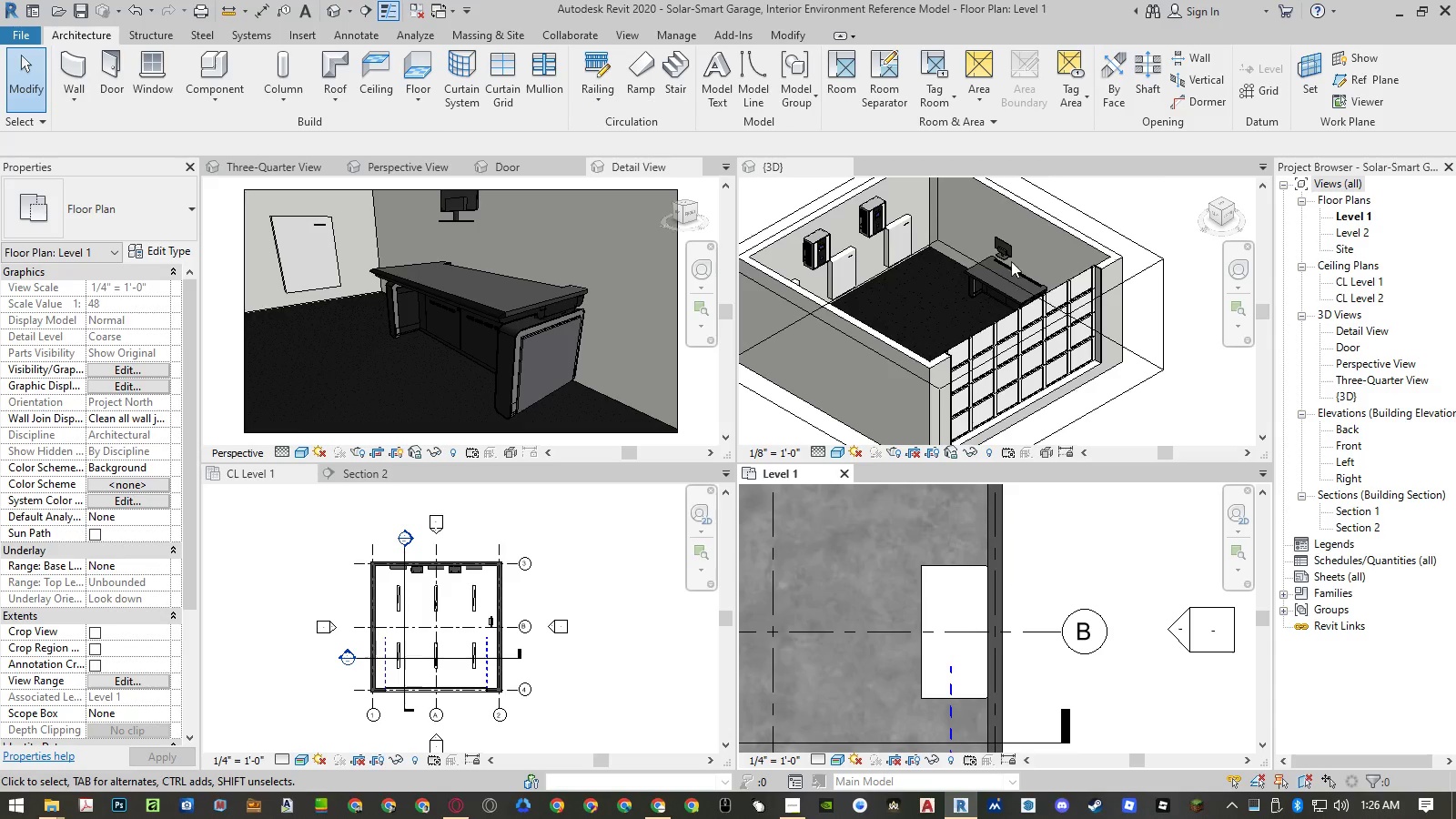 
scroll: coordinate [1016, 245], scroll_direction: up, amount: 4.0
 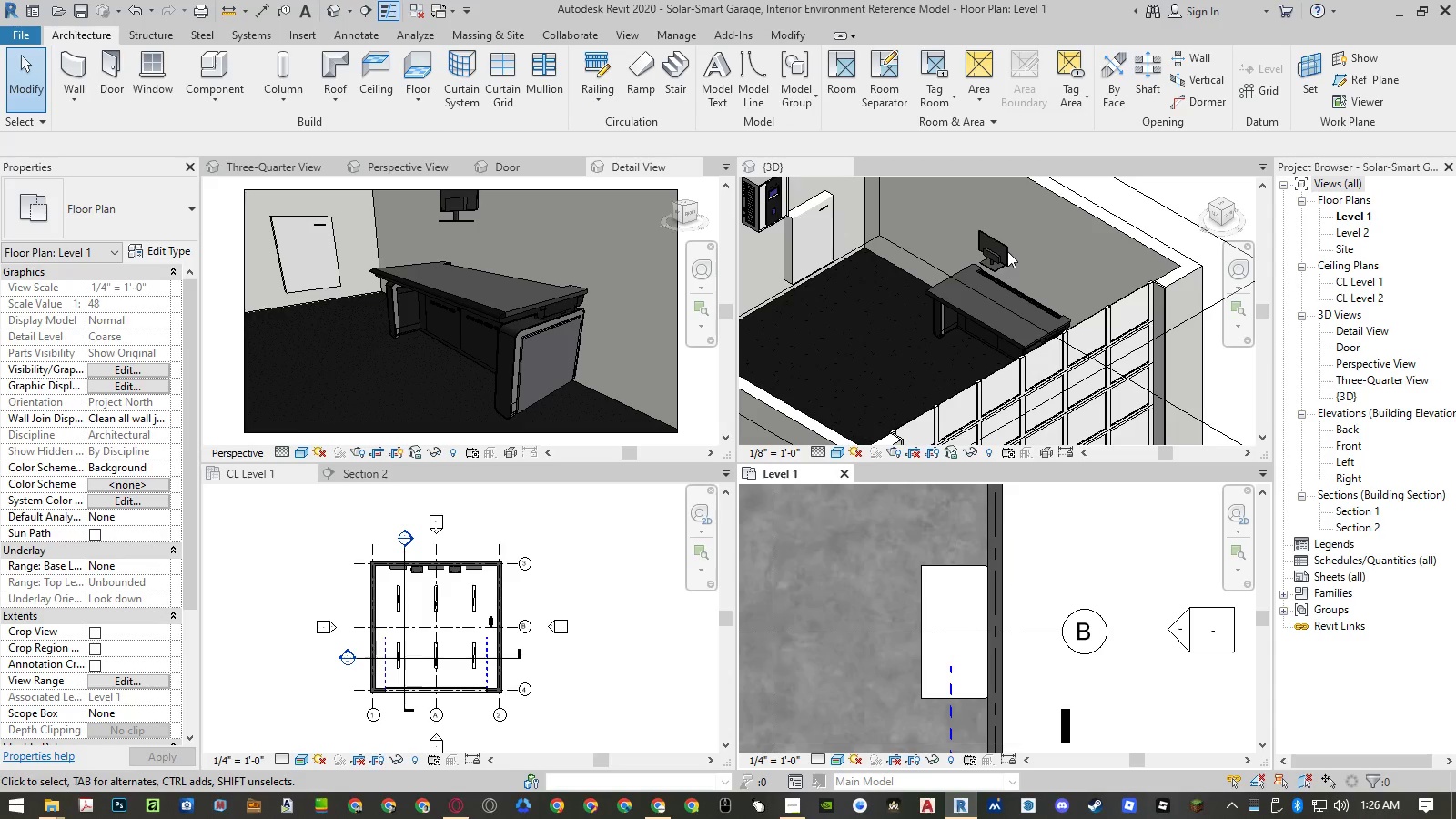 
left_click([1007, 251])
 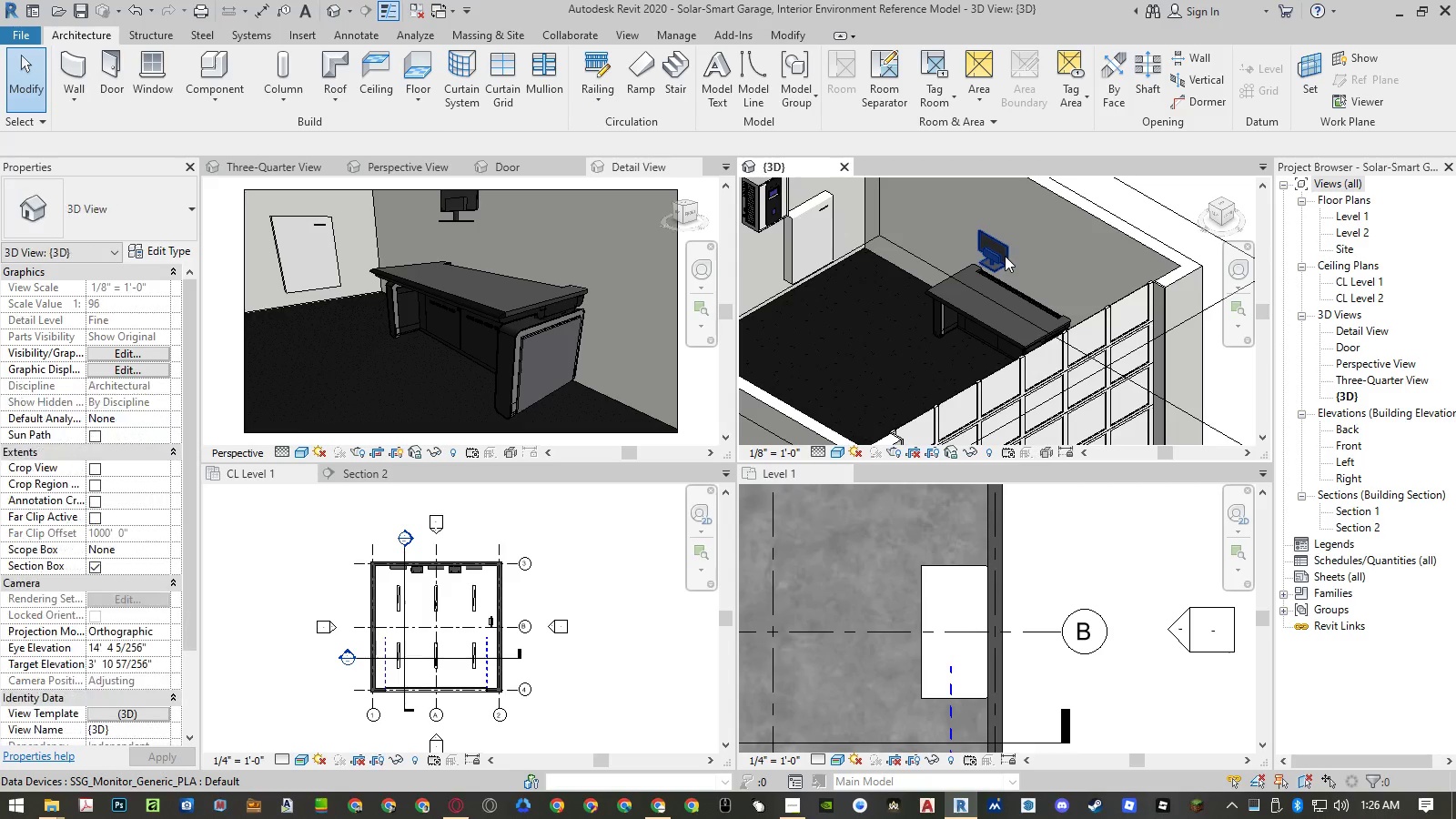 
left_click([1005, 256])
 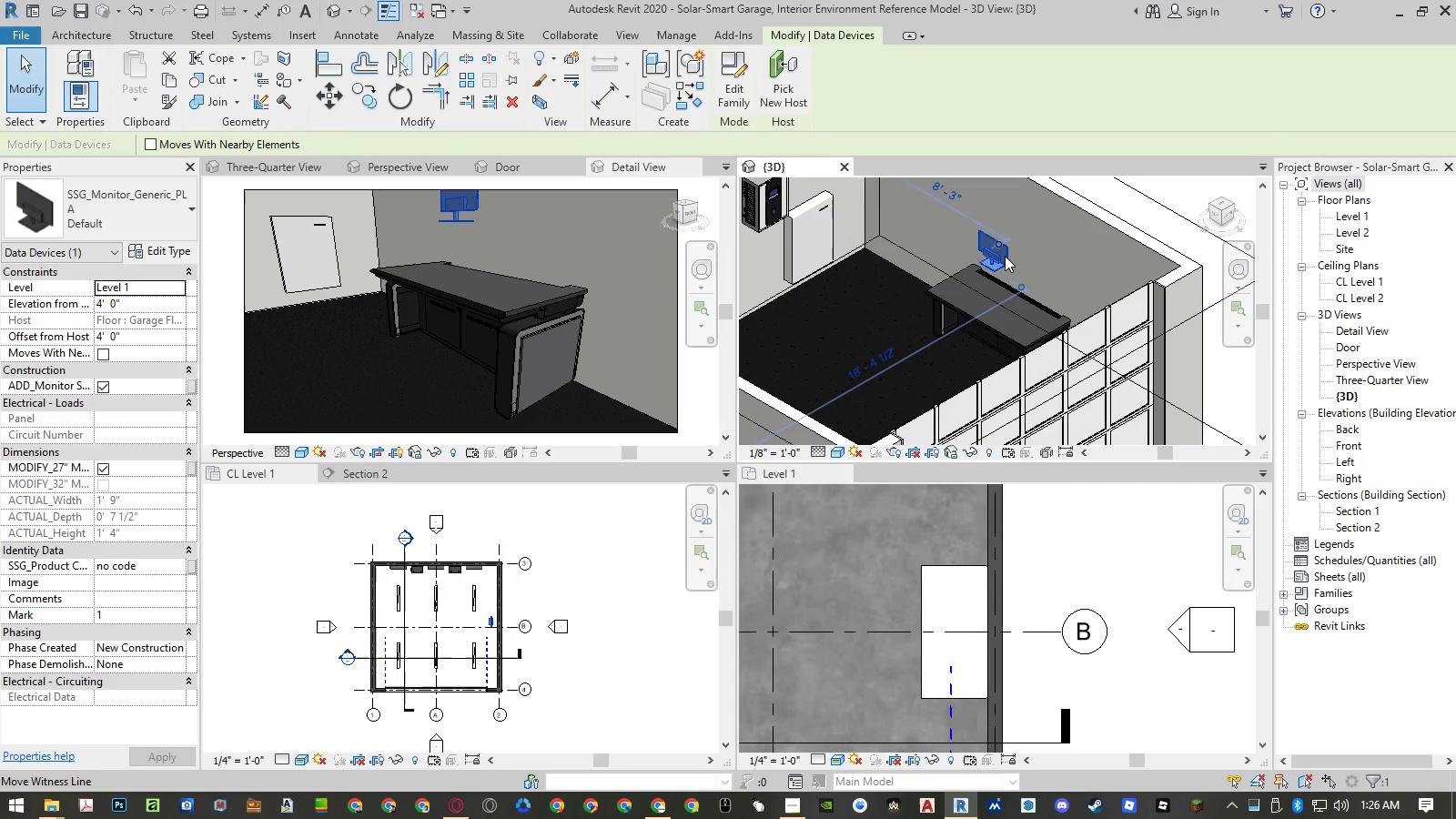 
scroll: coordinate [1014, 242], scroll_direction: up, amount: 9.0
 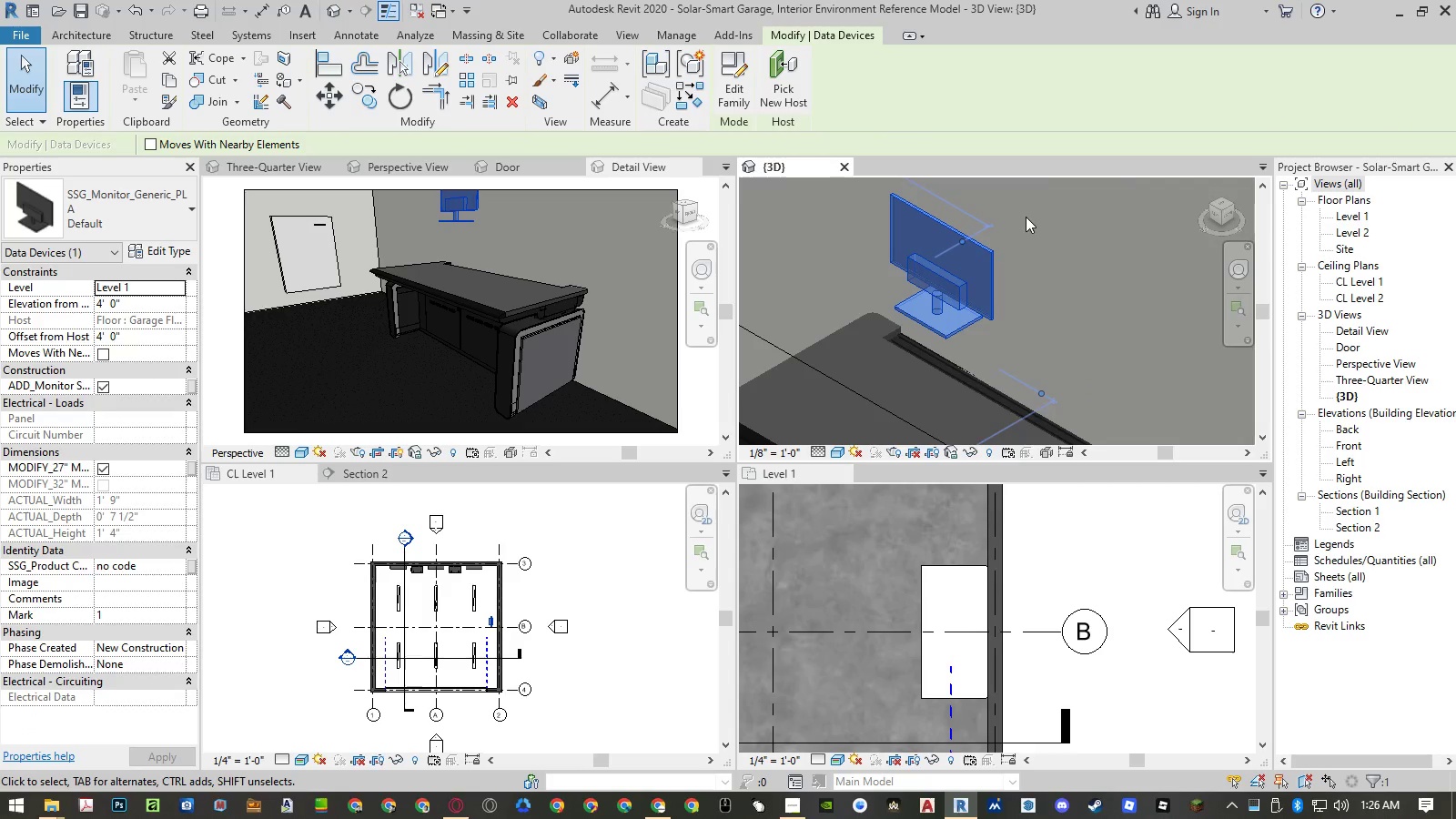 
key(Space)
 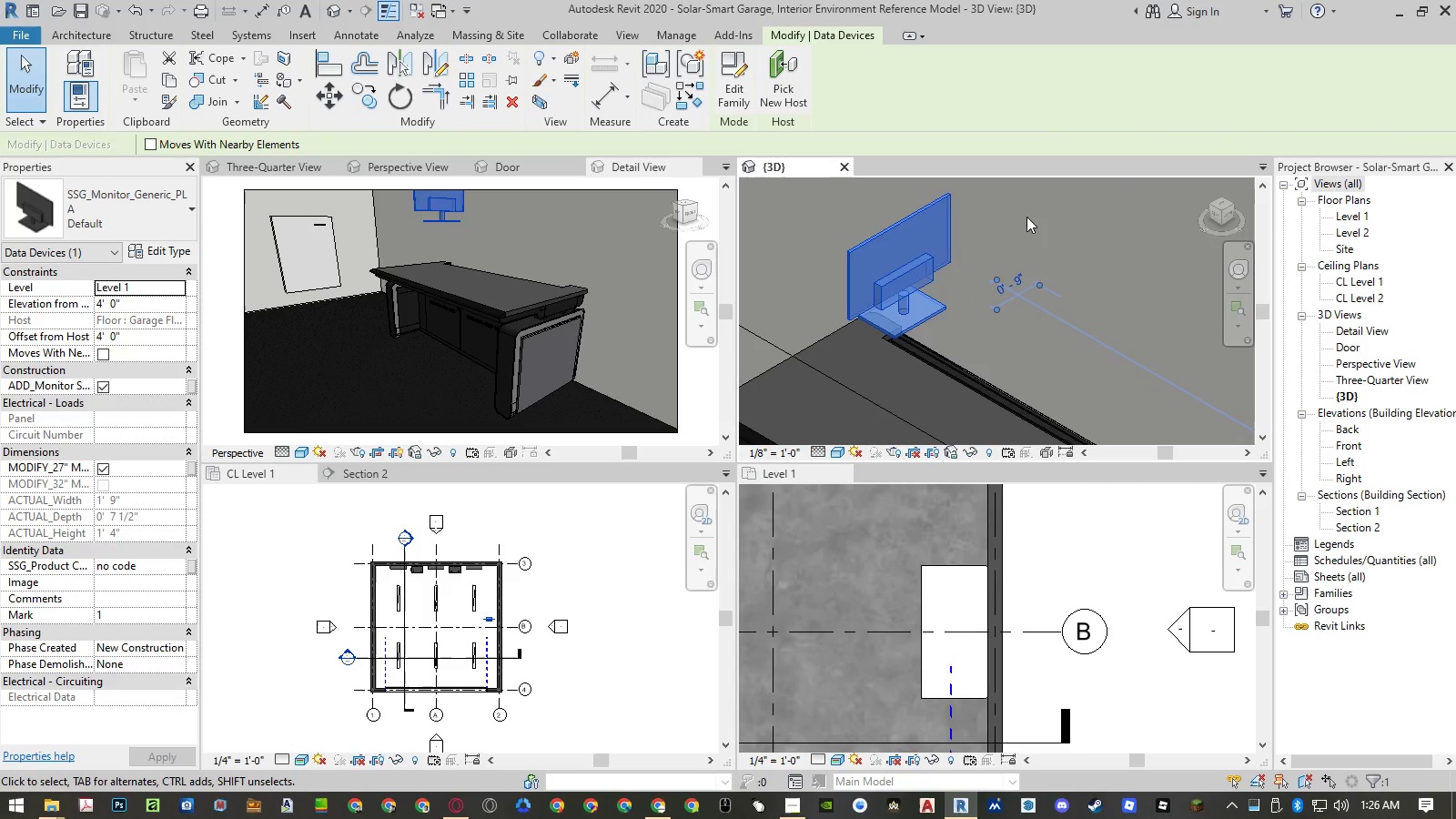 
key(Space)
 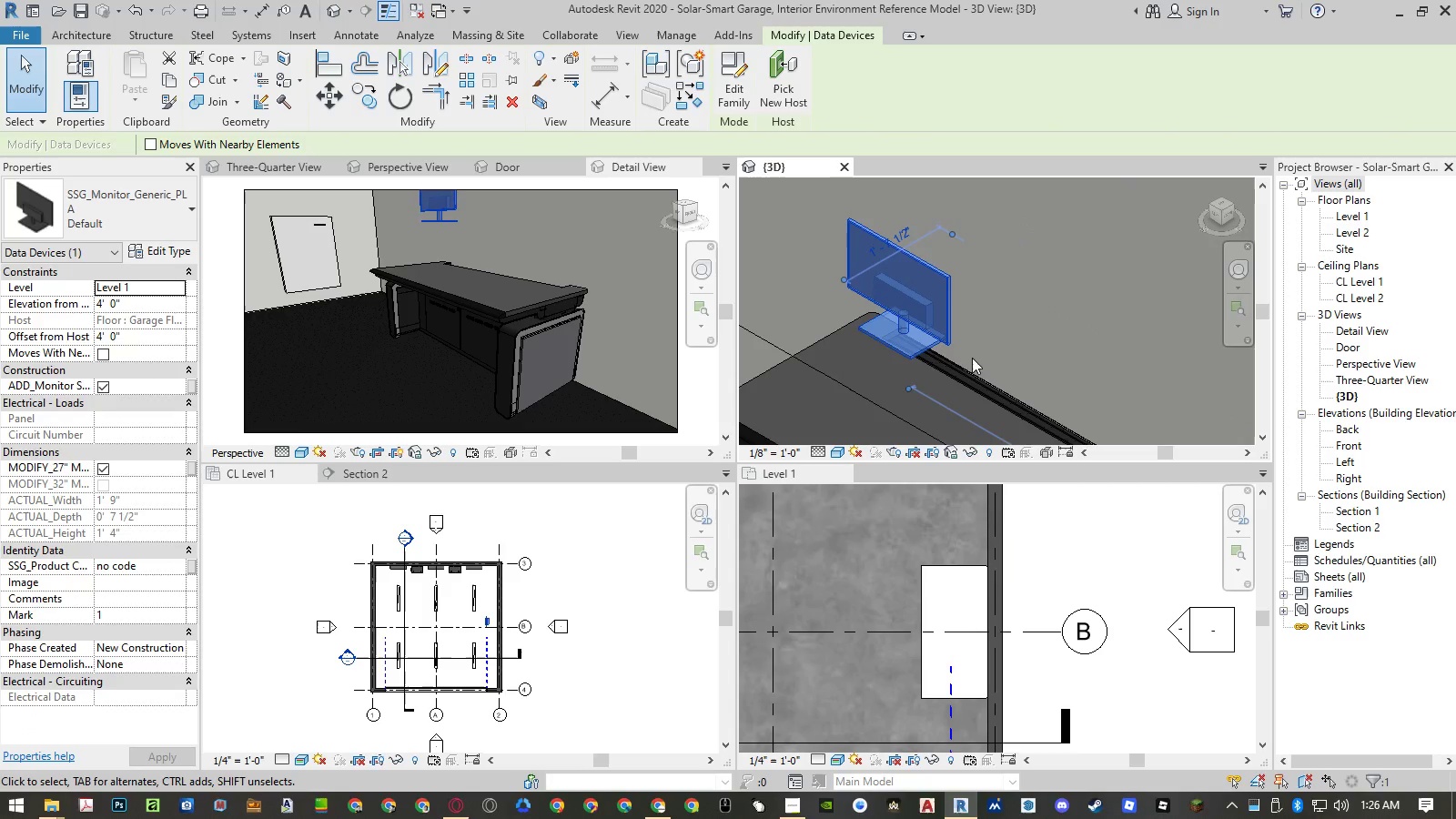 
left_click([979, 397])
 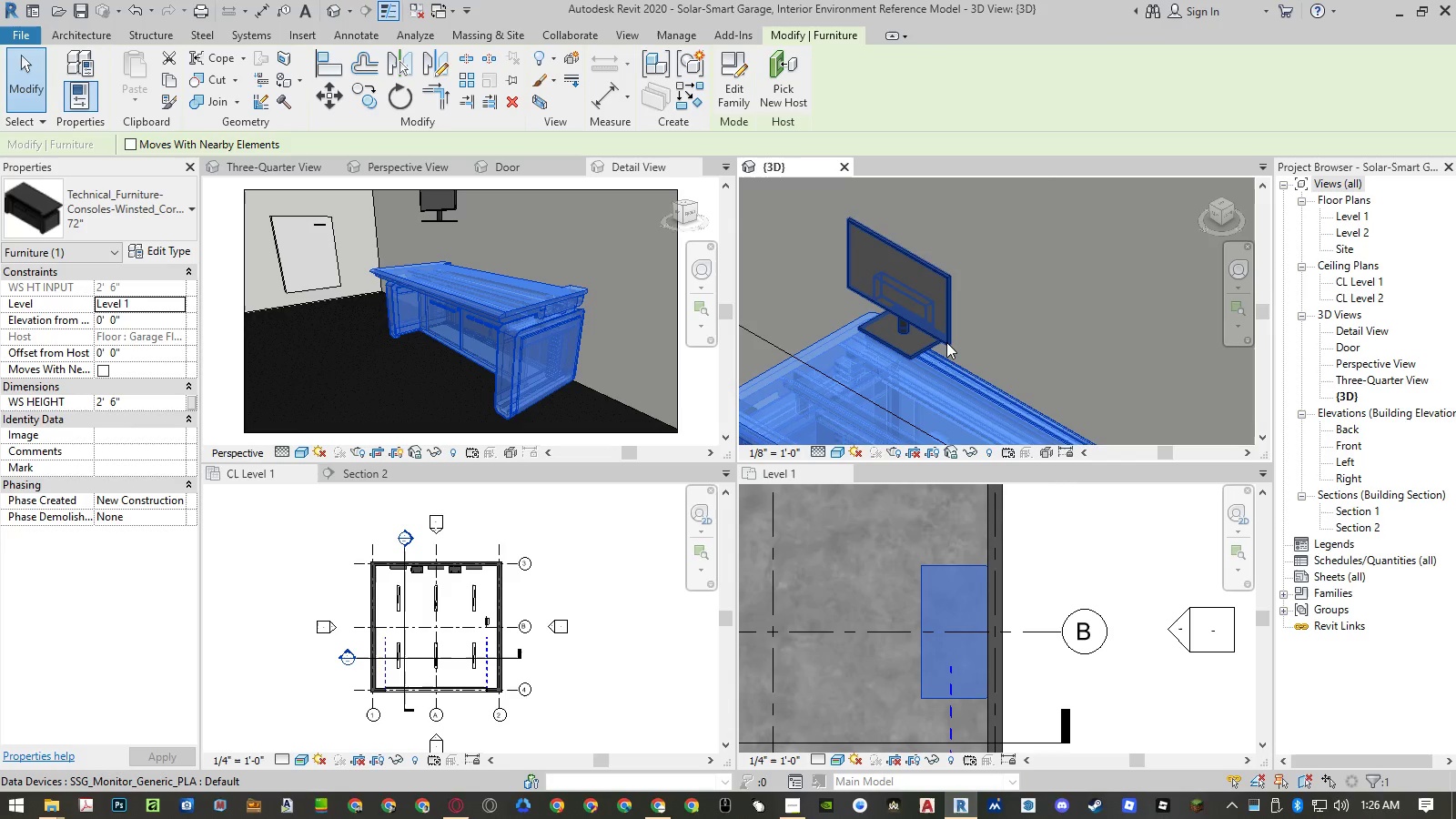 
left_click([945, 339])
 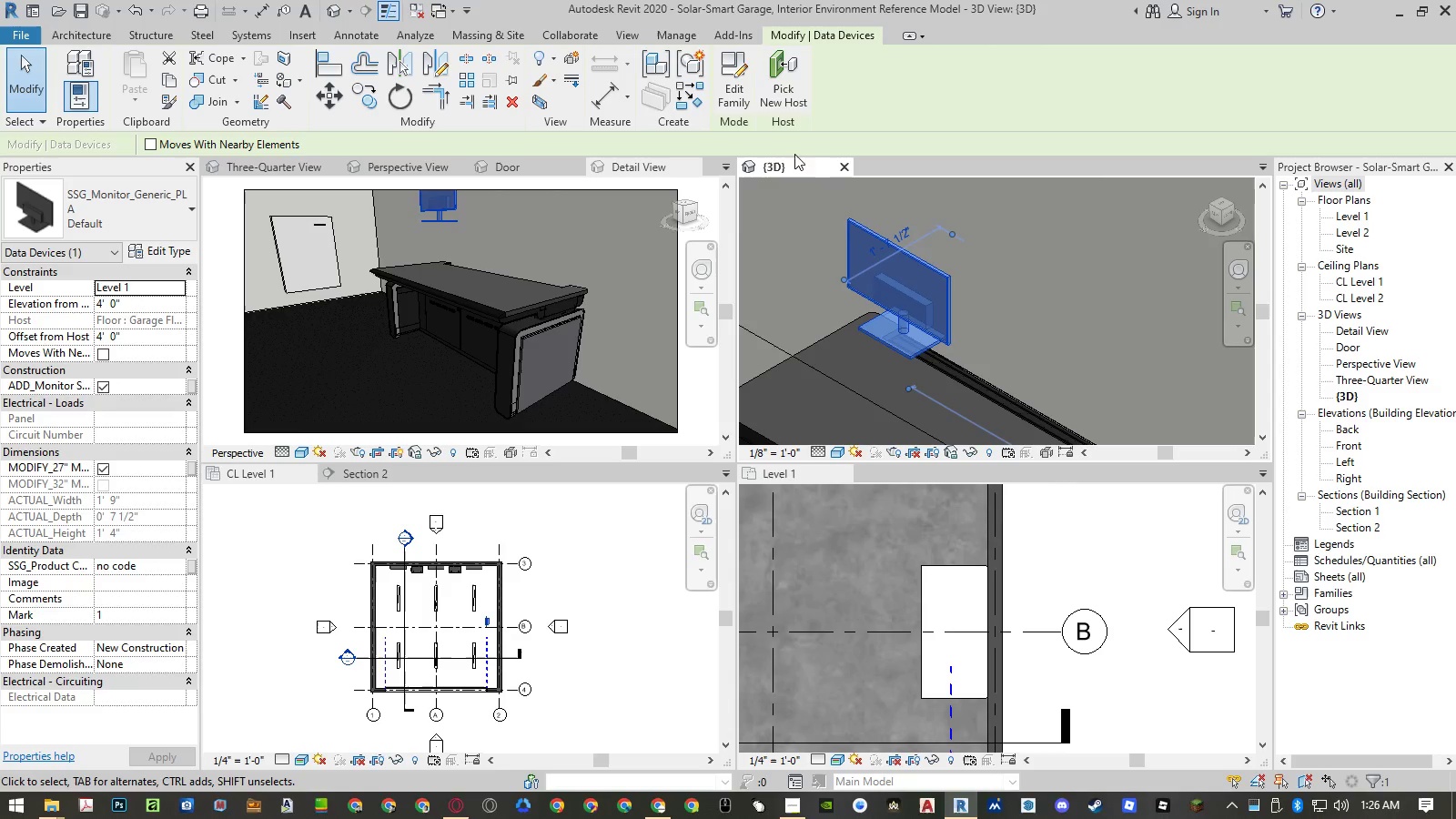 
left_click([780, 85])
 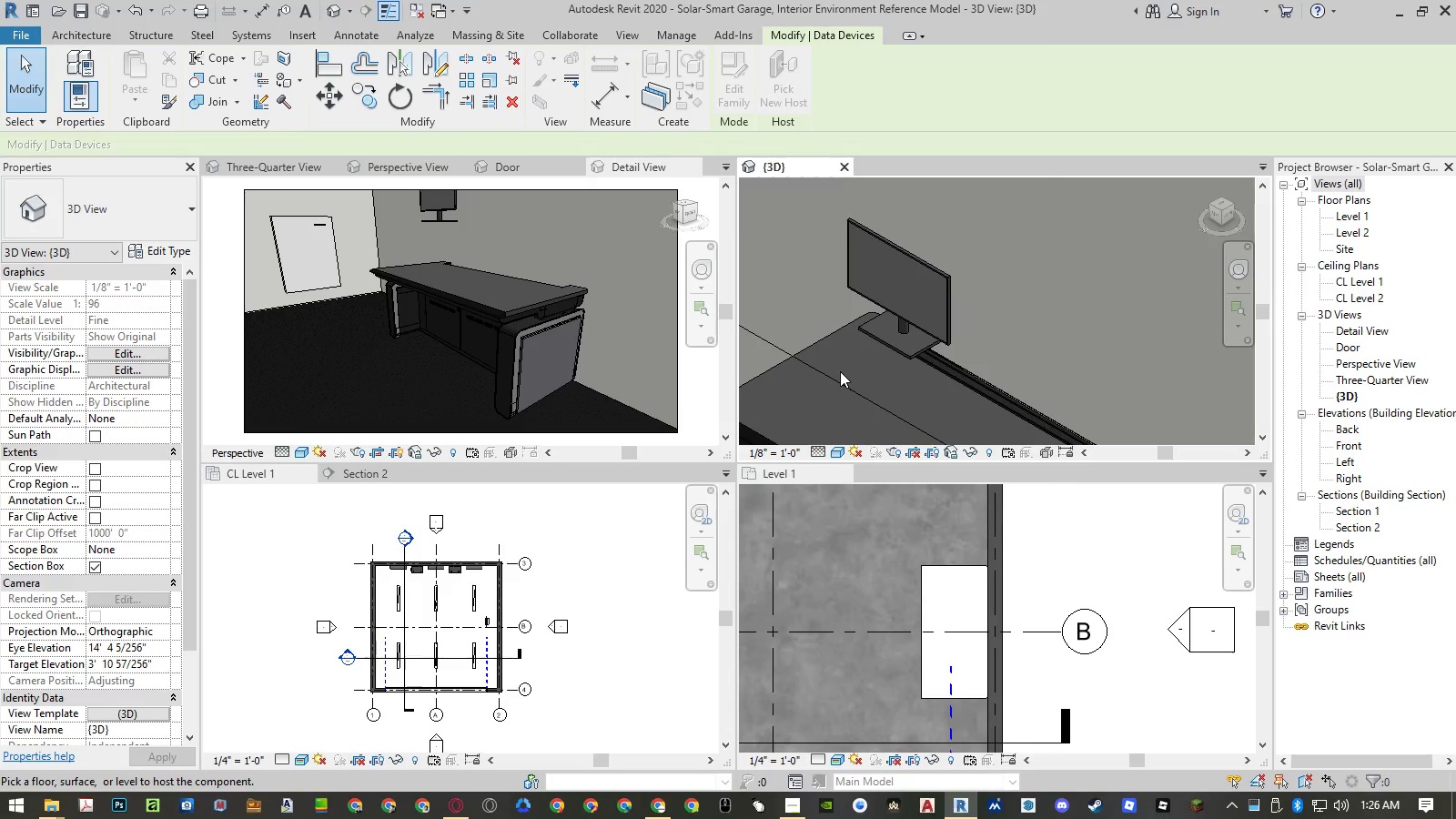 
left_click([837, 338])
 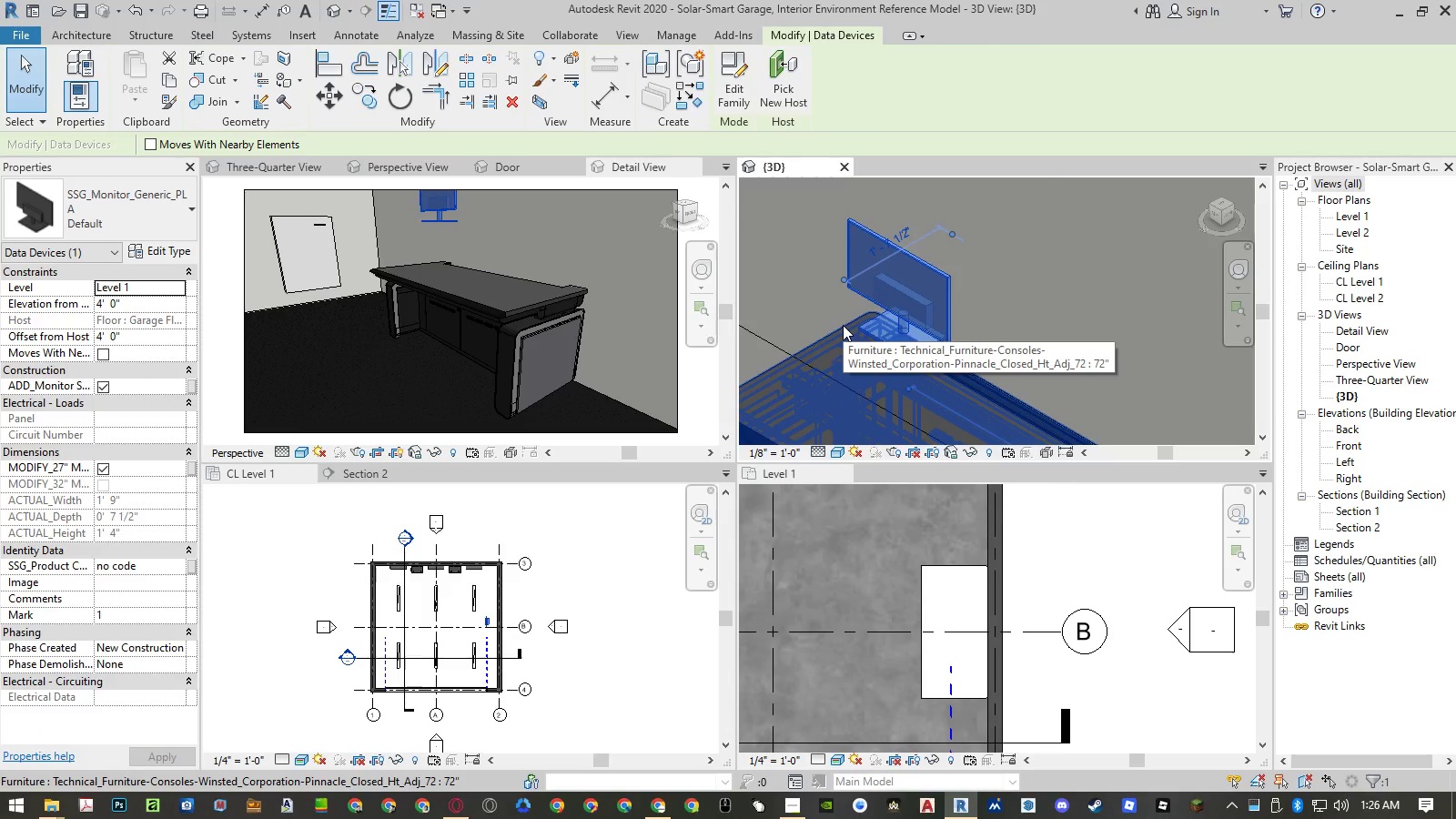 
wait(8.77)
 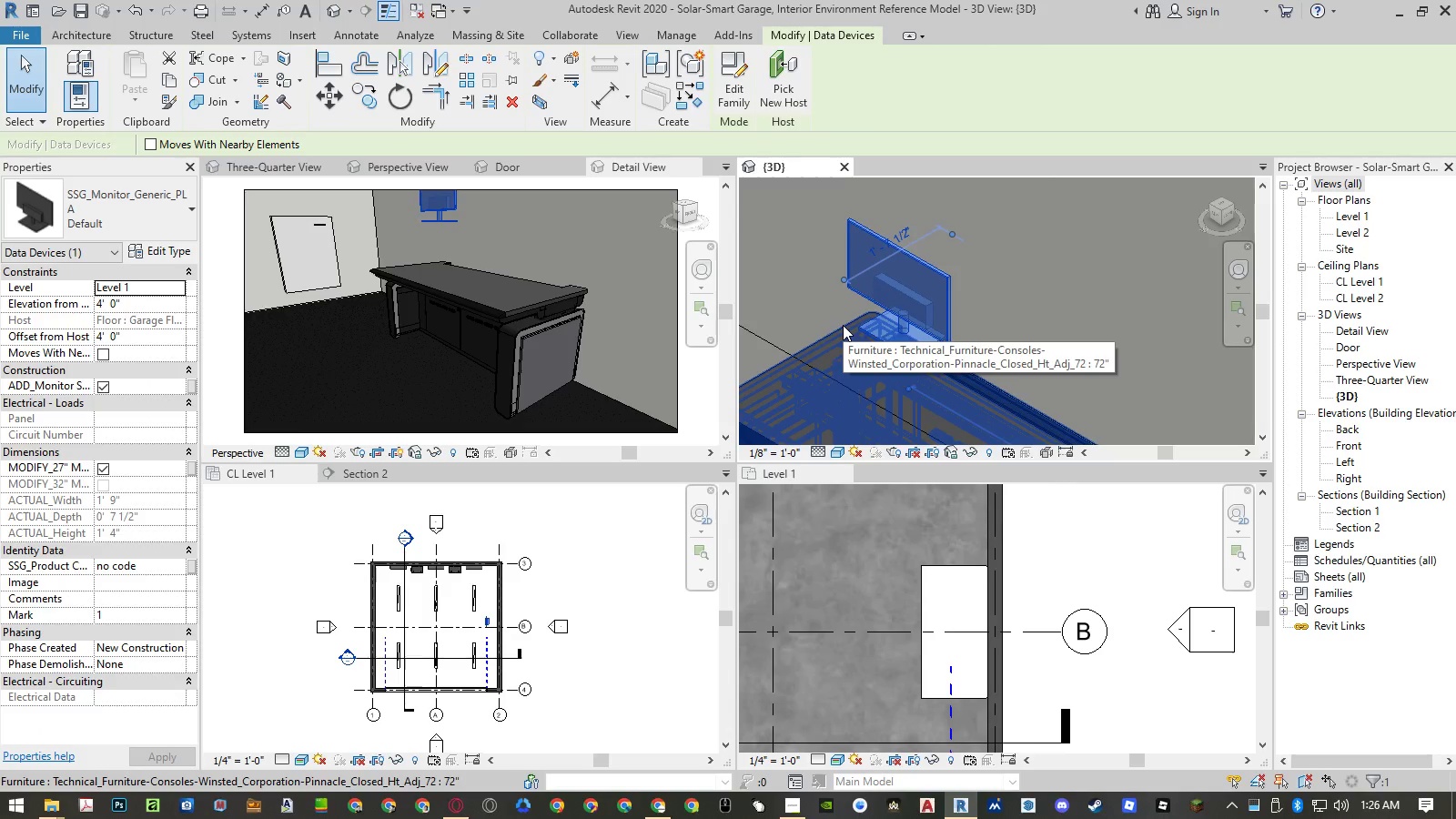 
left_click([824, 339])
 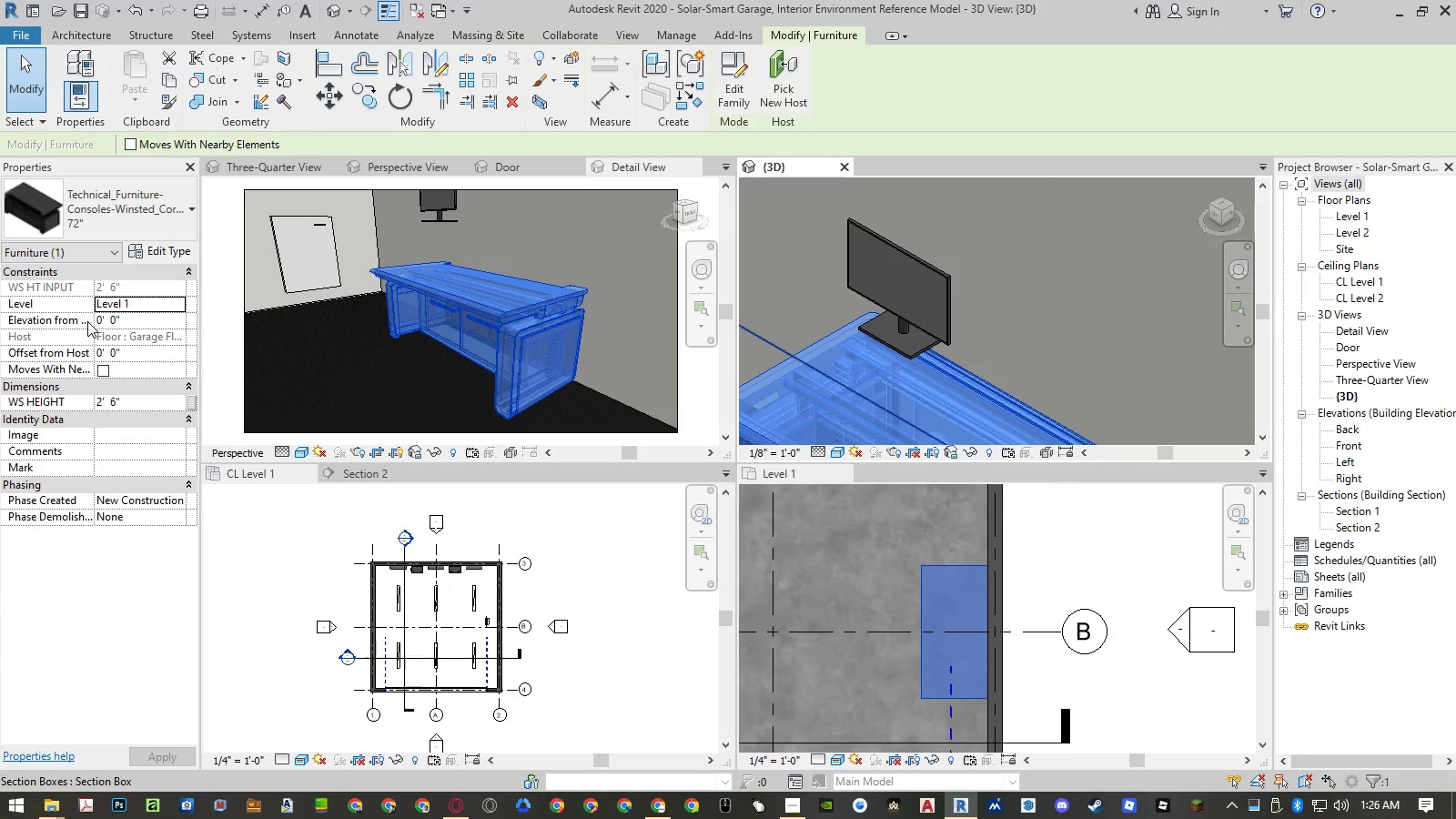 
left_click([129, 399])
 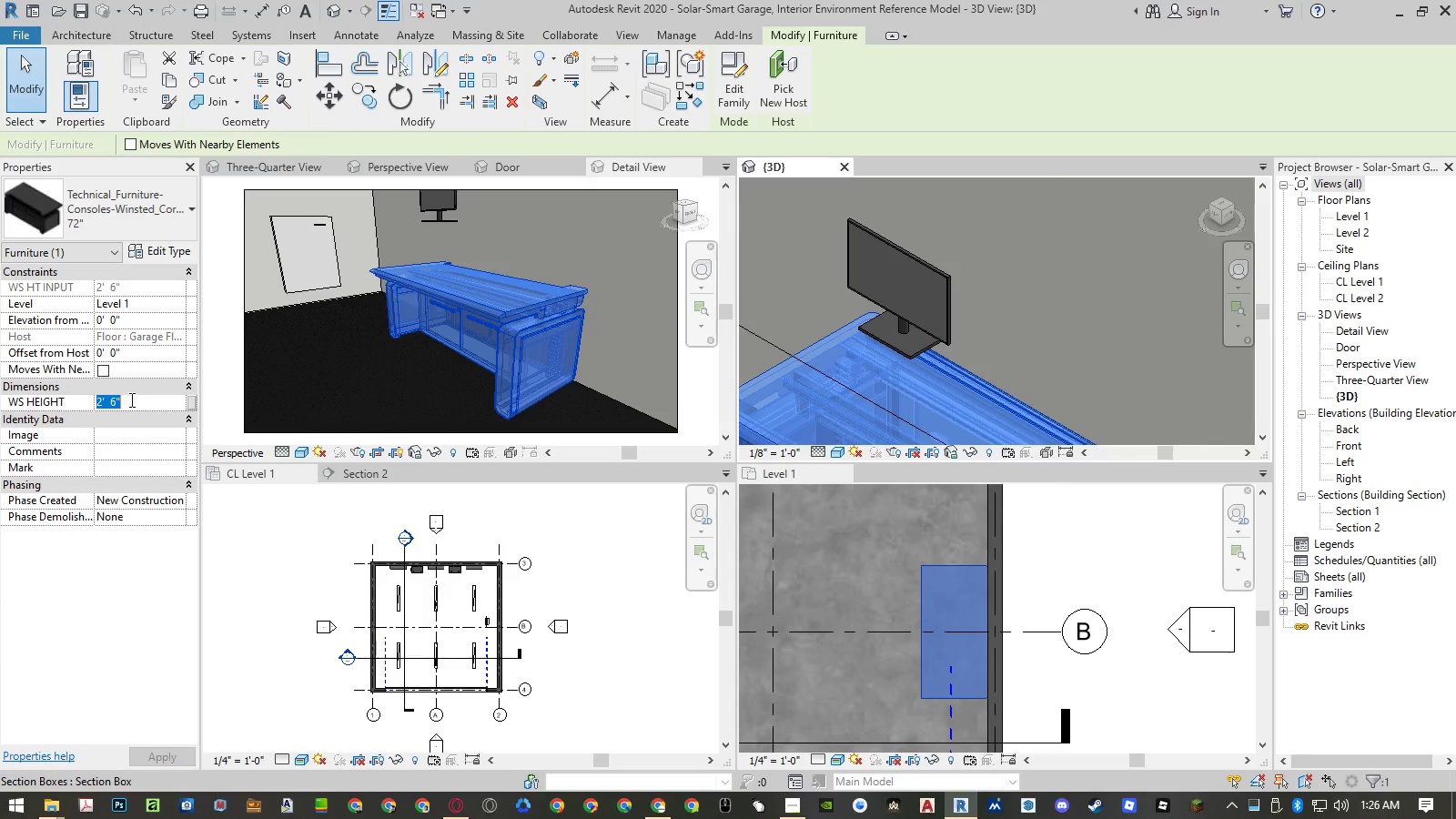 
key(Control+ControlLeft)
 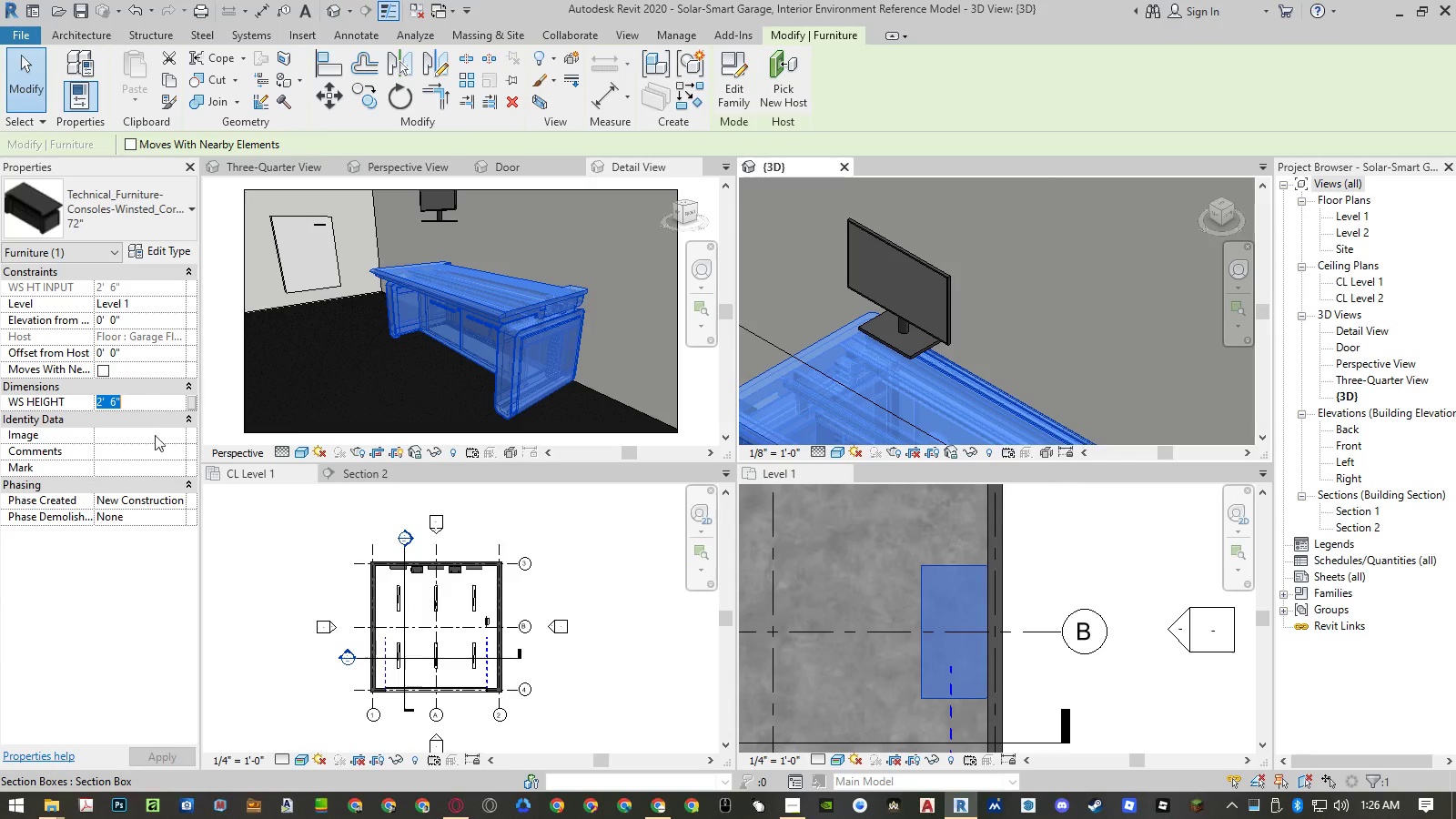 
key(Control+C)
 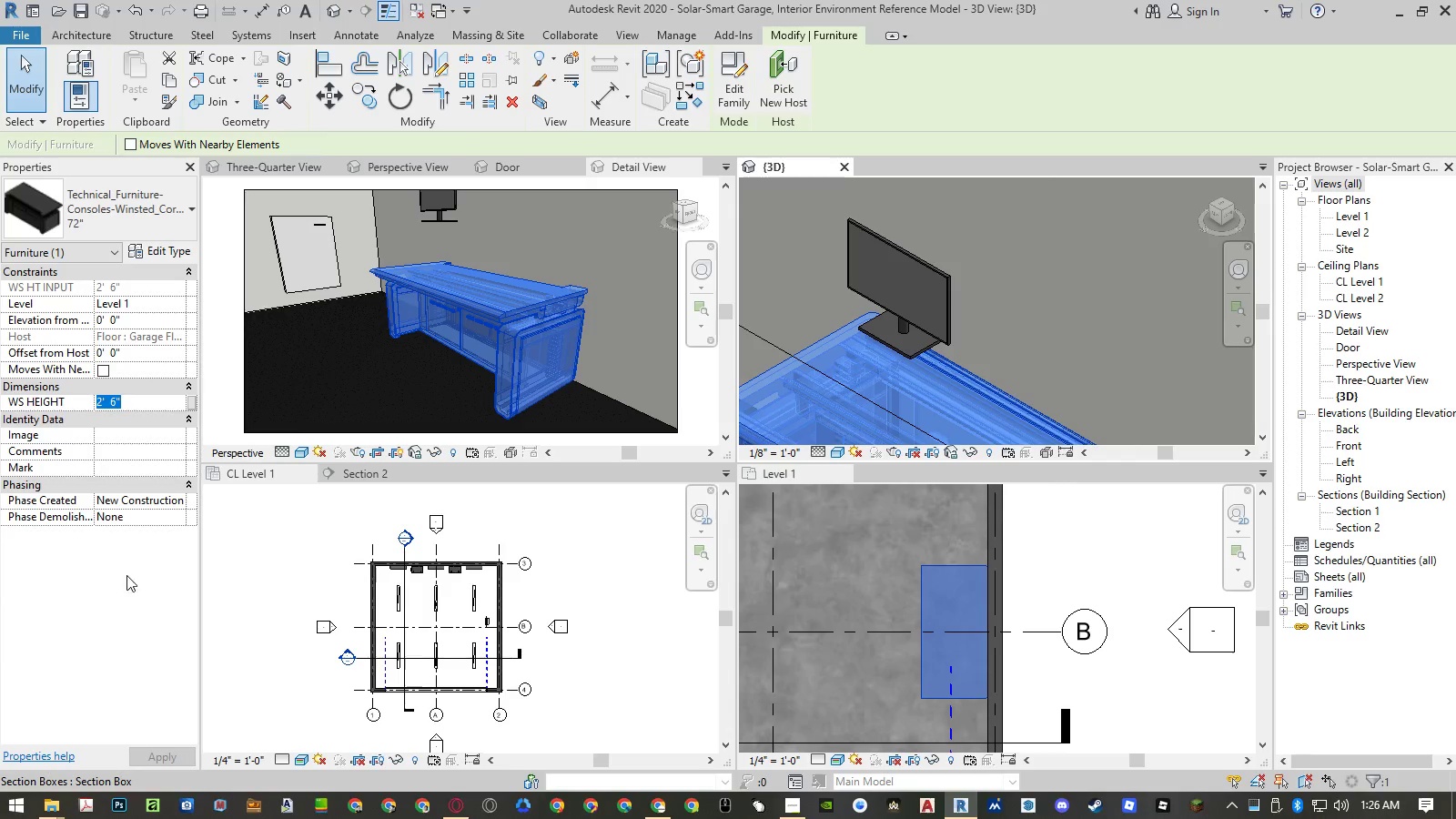 
left_click([126, 583])
 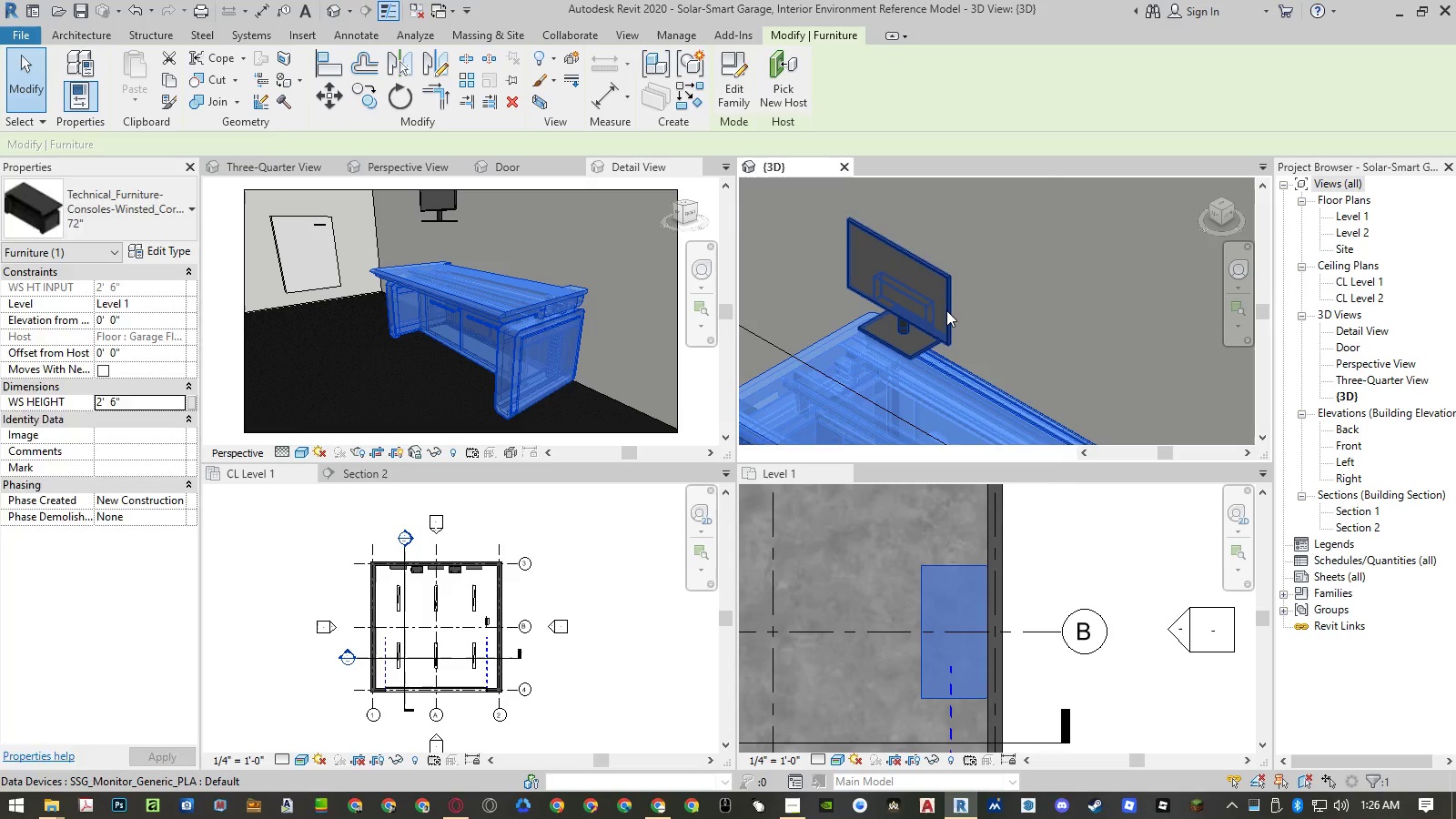 
left_click([946, 310])
 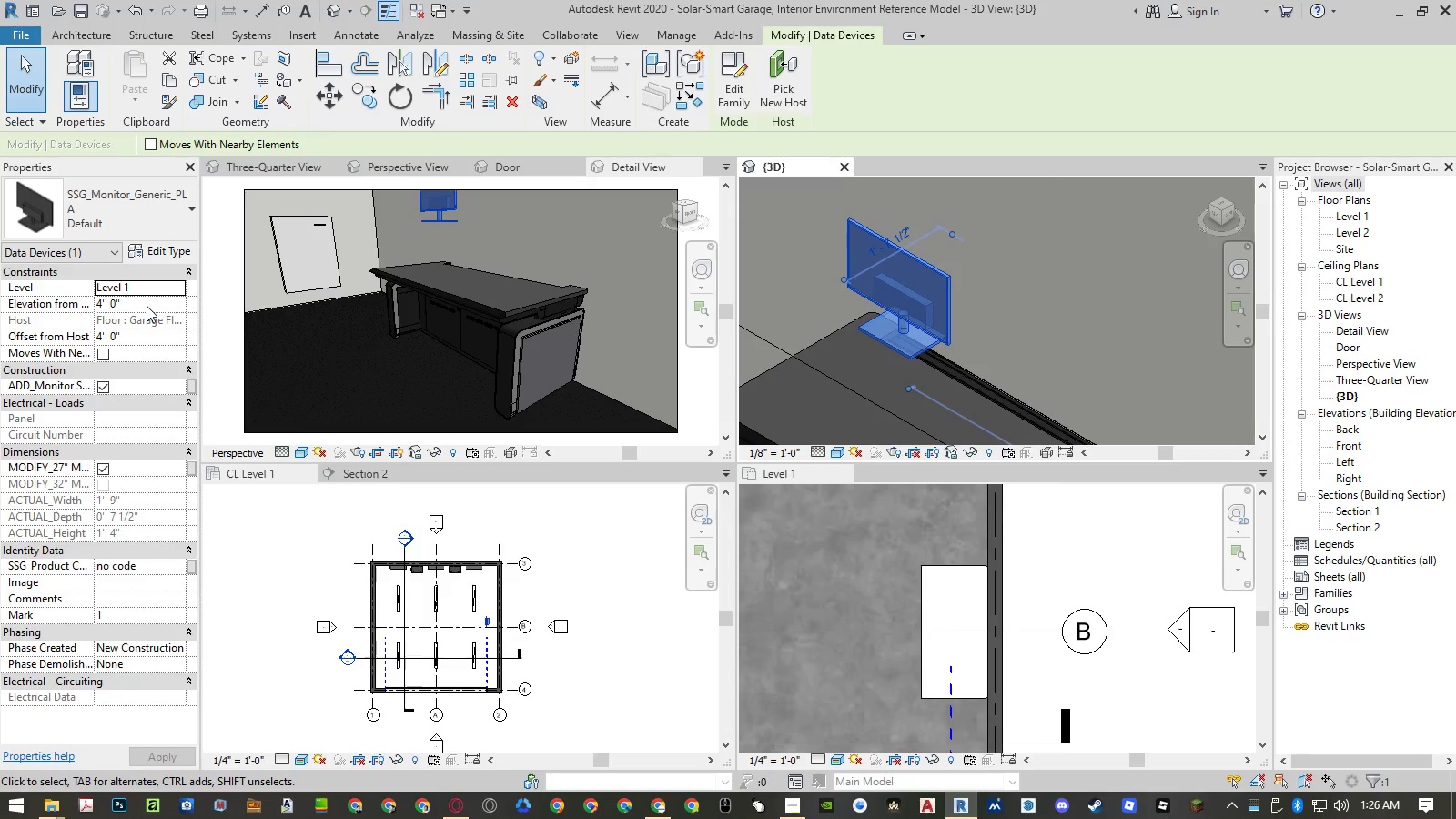 
left_click([147, 306])
 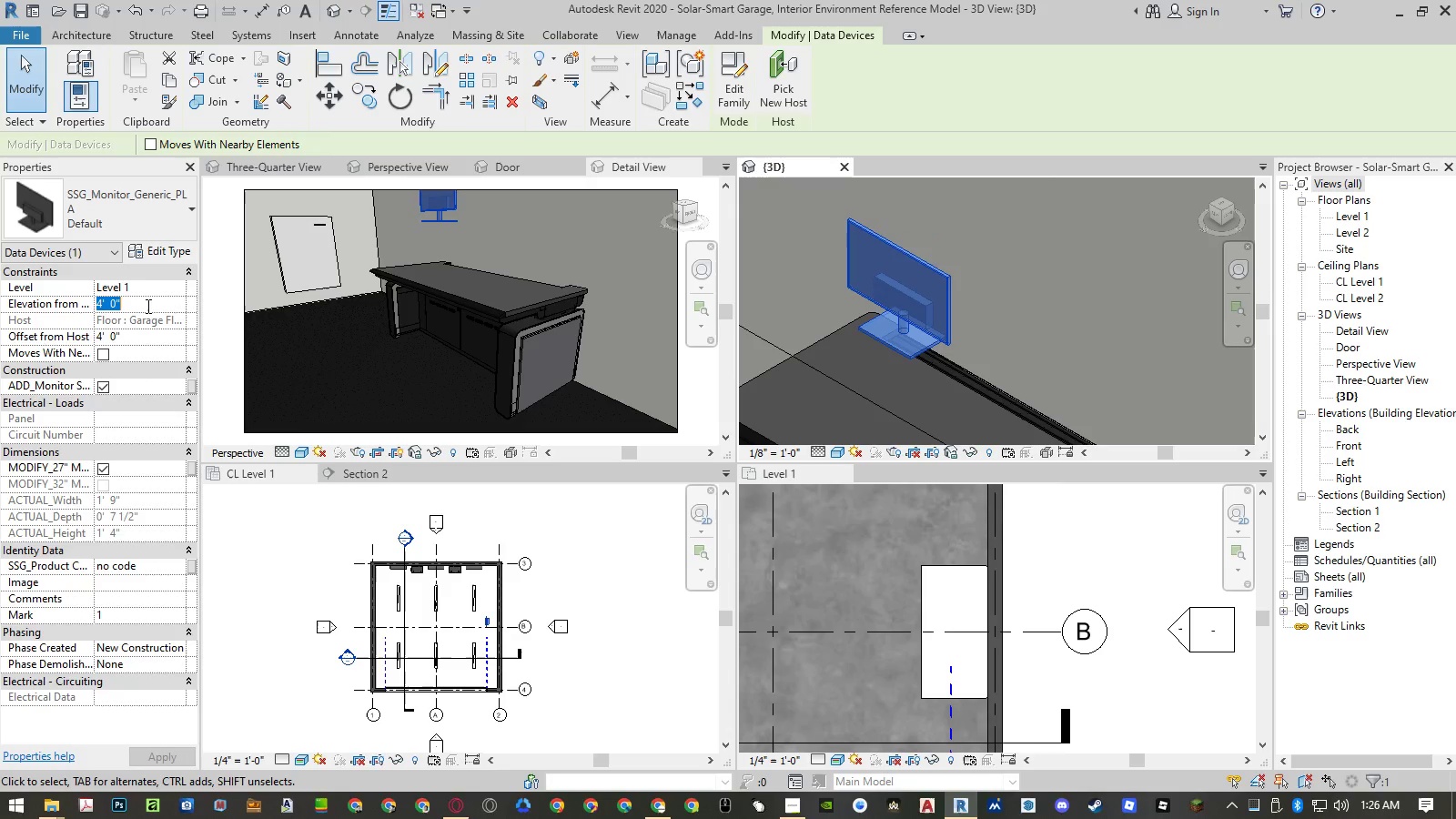 
key(Control+ControlLeft)
 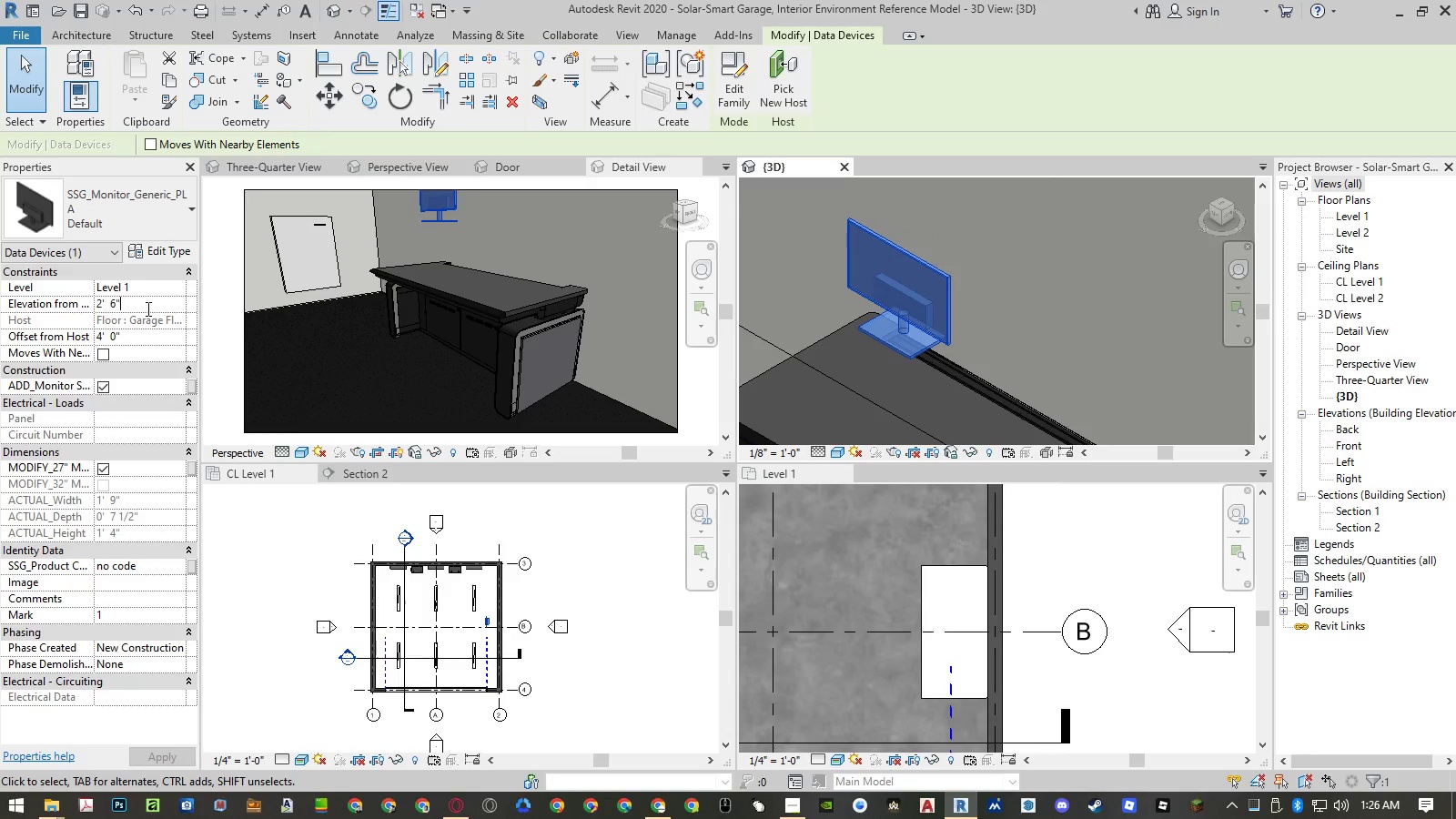 
key(Control+V)
 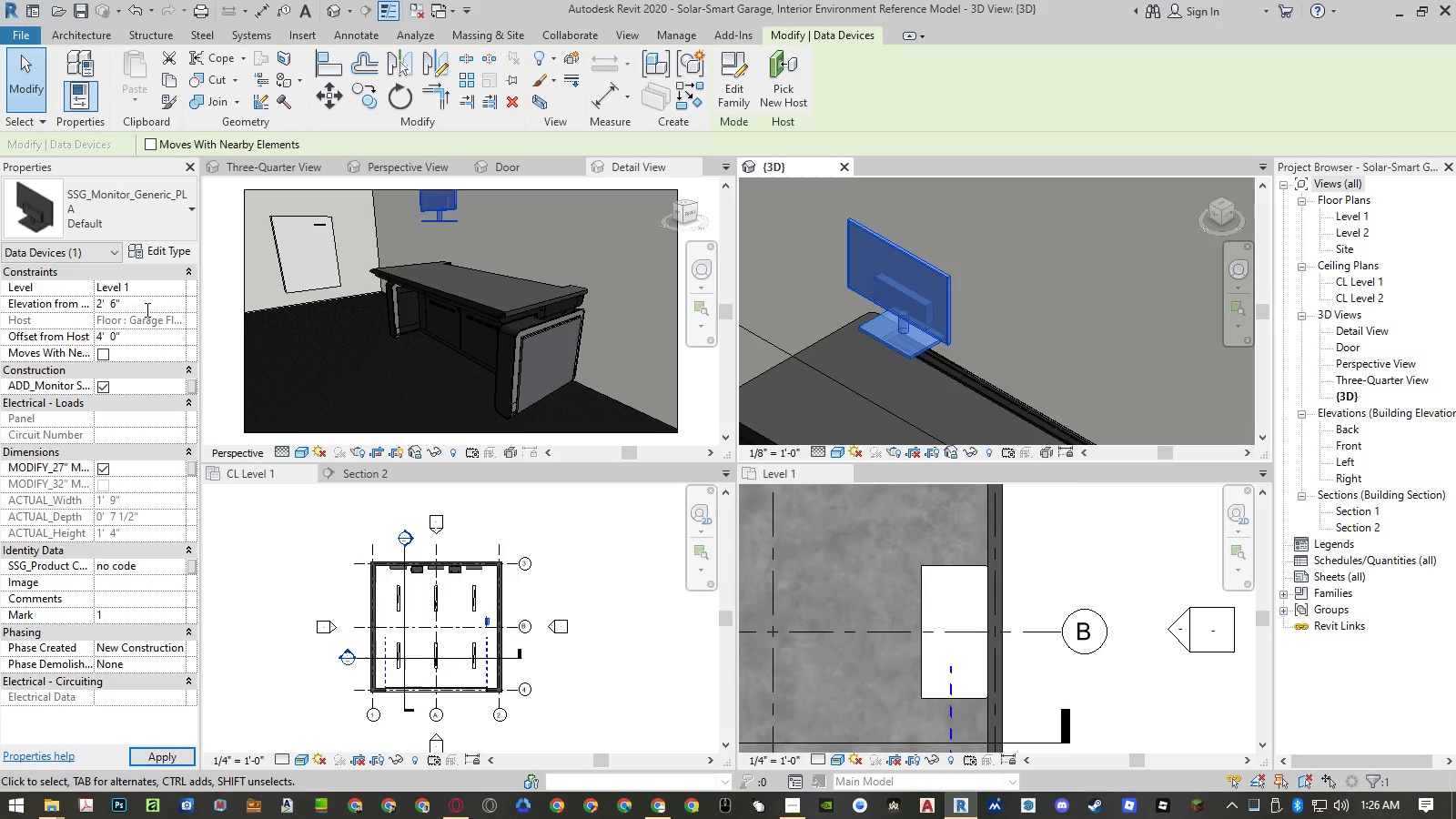 
key(NumpadEnter)
 